 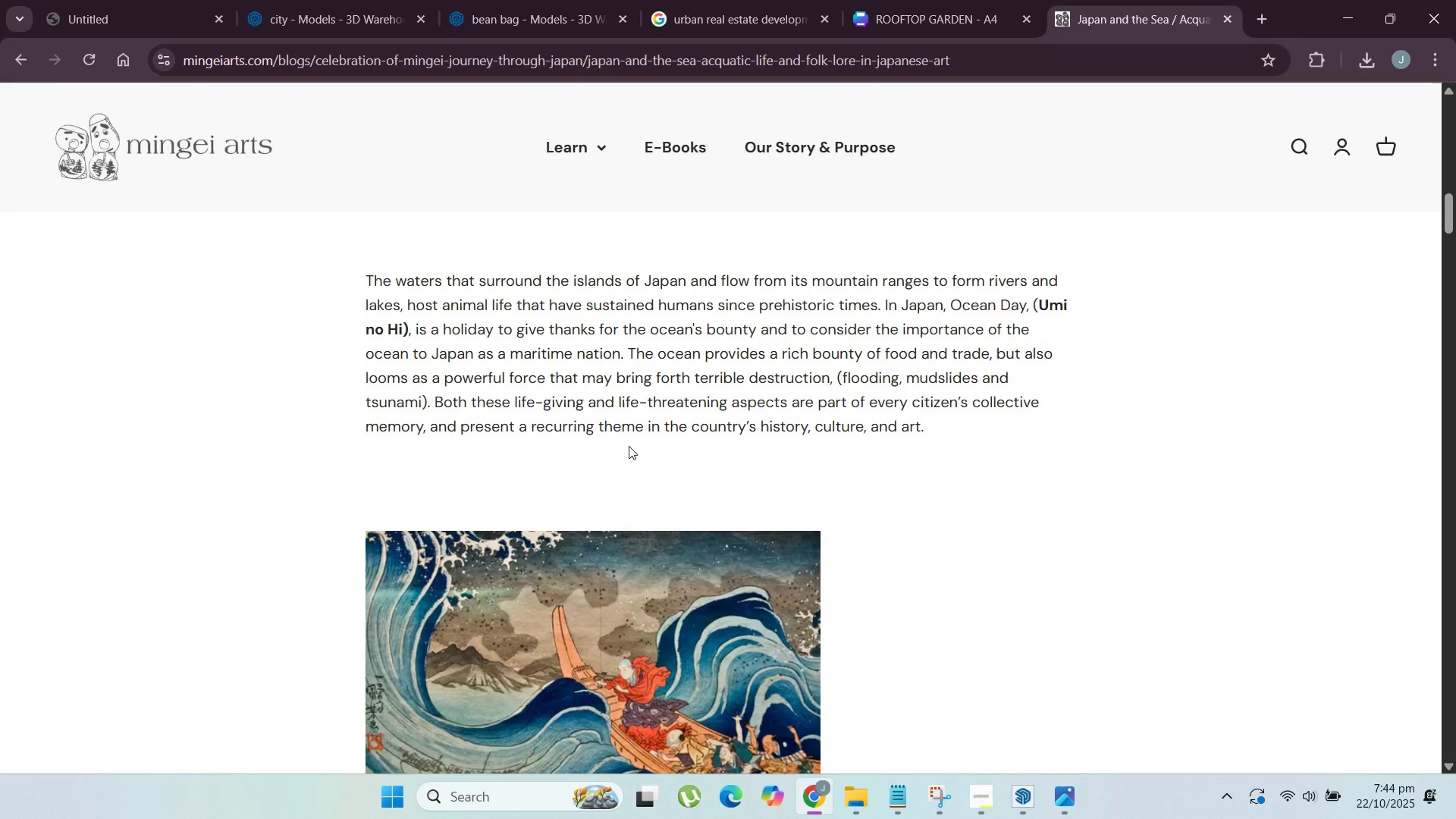 
left_click_drag(start_coordinate=[422, 307], to_coordinate=[958, 310])
 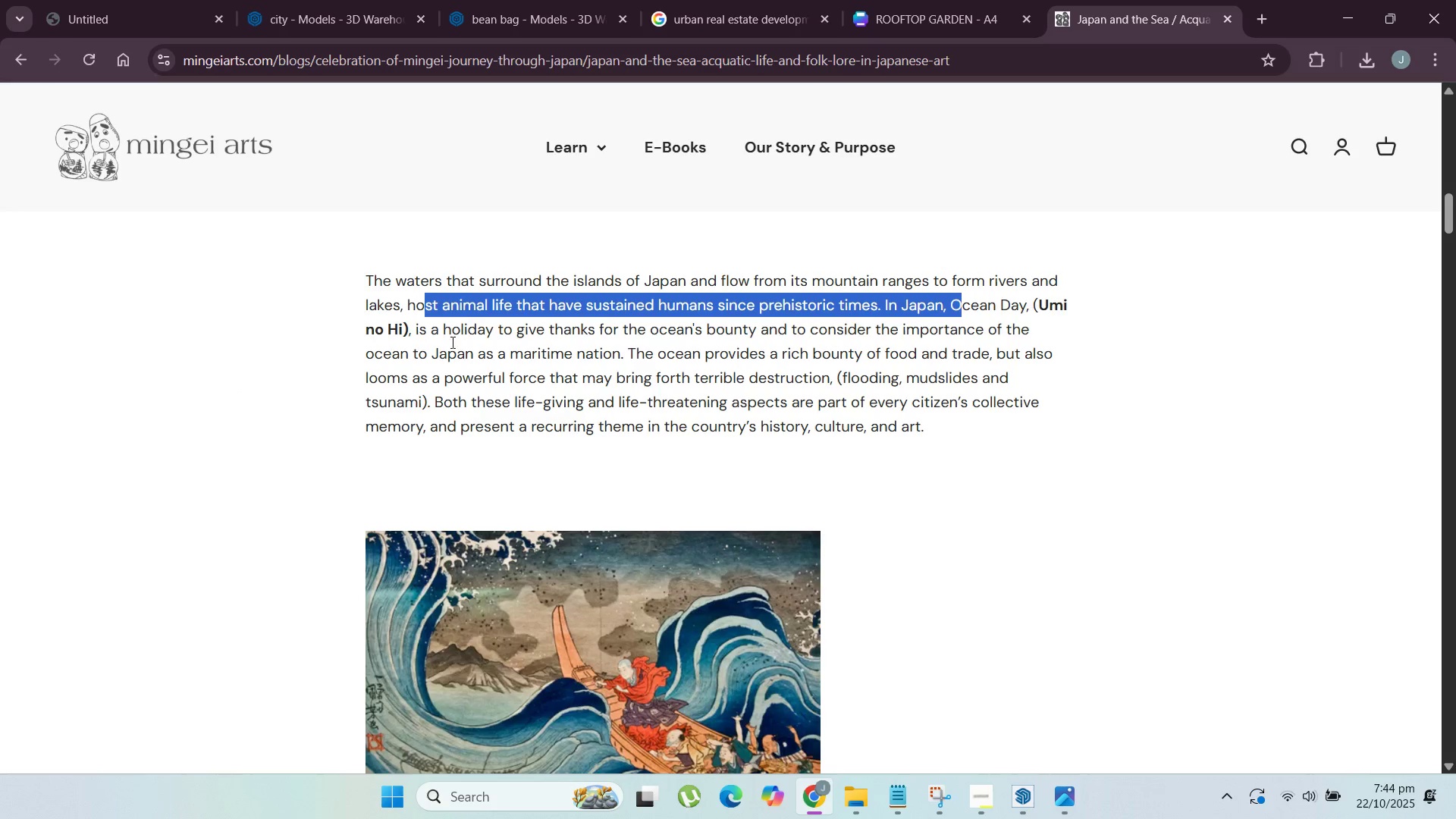 
left_click_drag(start_coordinate=[529, 333], to_coordinate=[851, 330])
 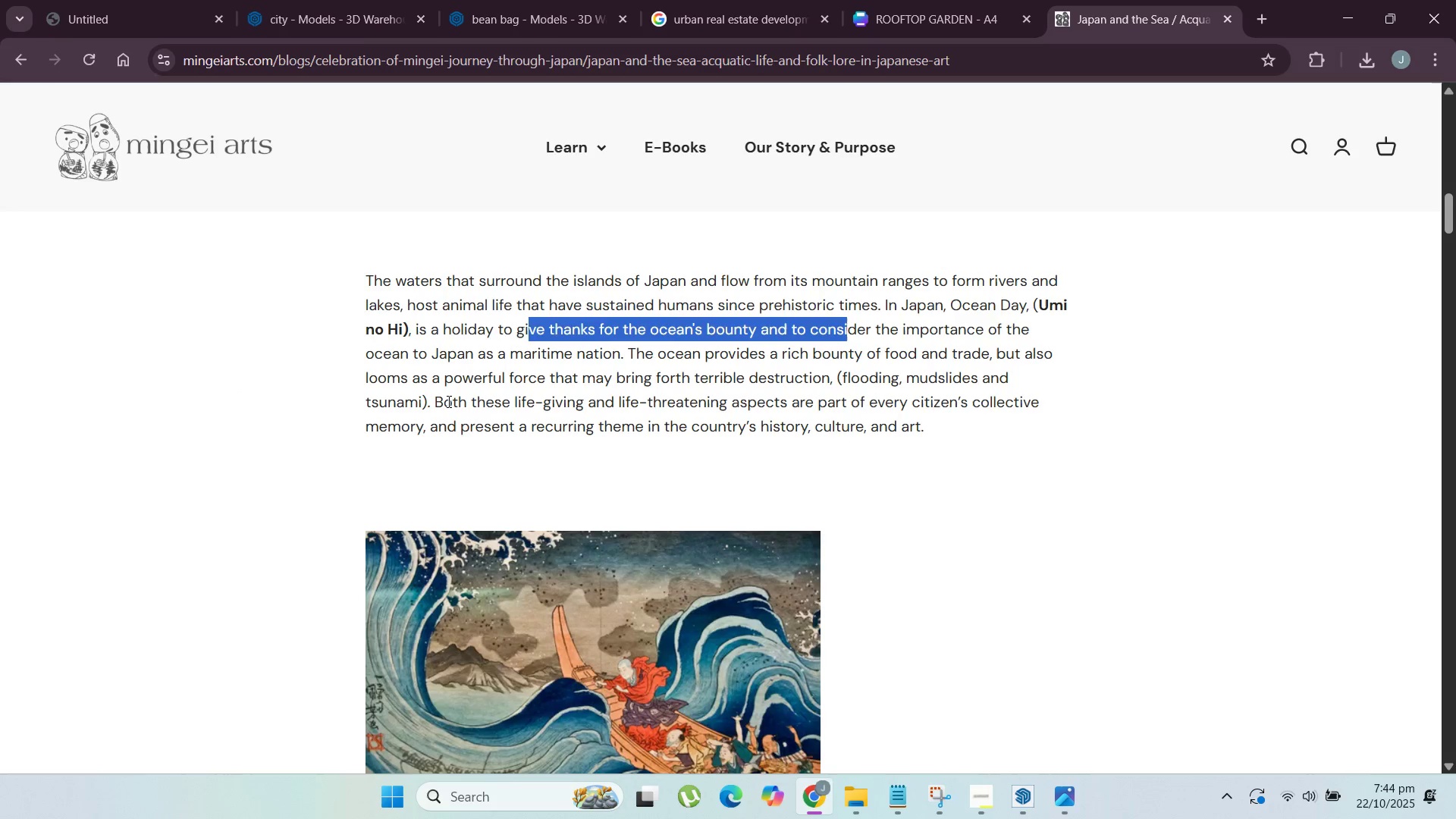 
scroll: coordinate [651, 402], scroll_direction: down, amount: 38.0
 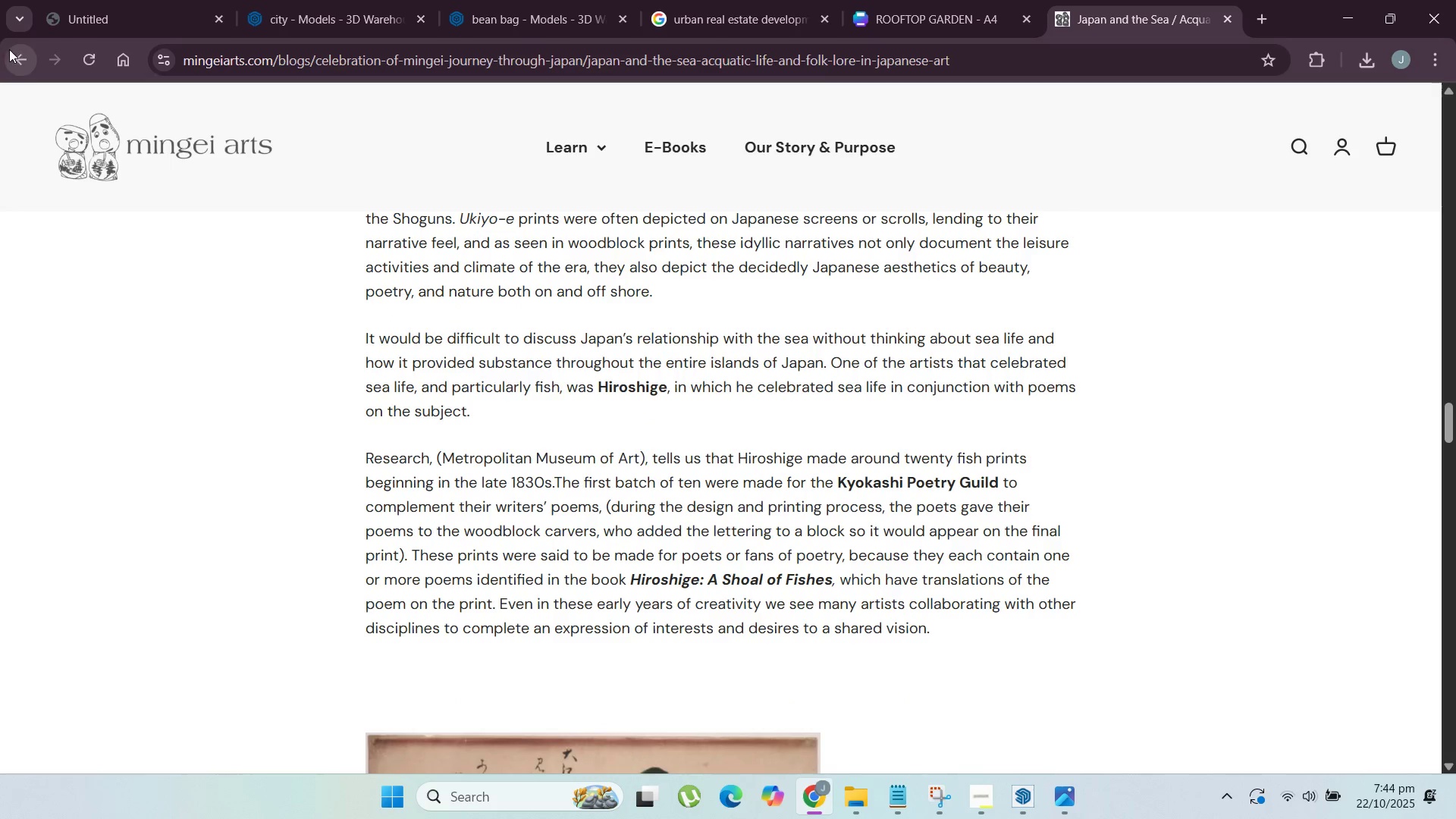 
left_click([13, 55])
 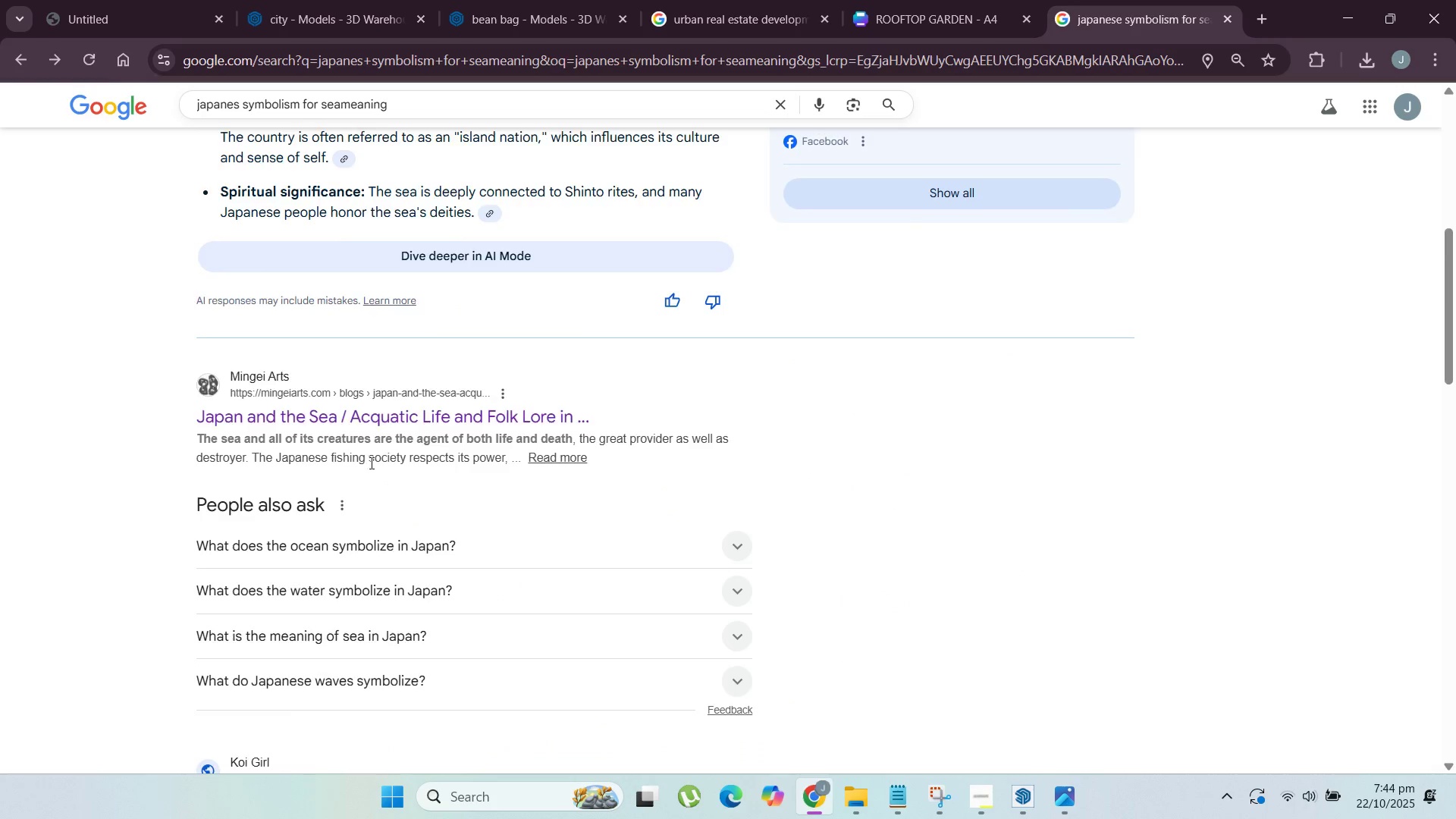 
scroll: coordinate [370, 469], scroll_direction: down, amount: 5.0
 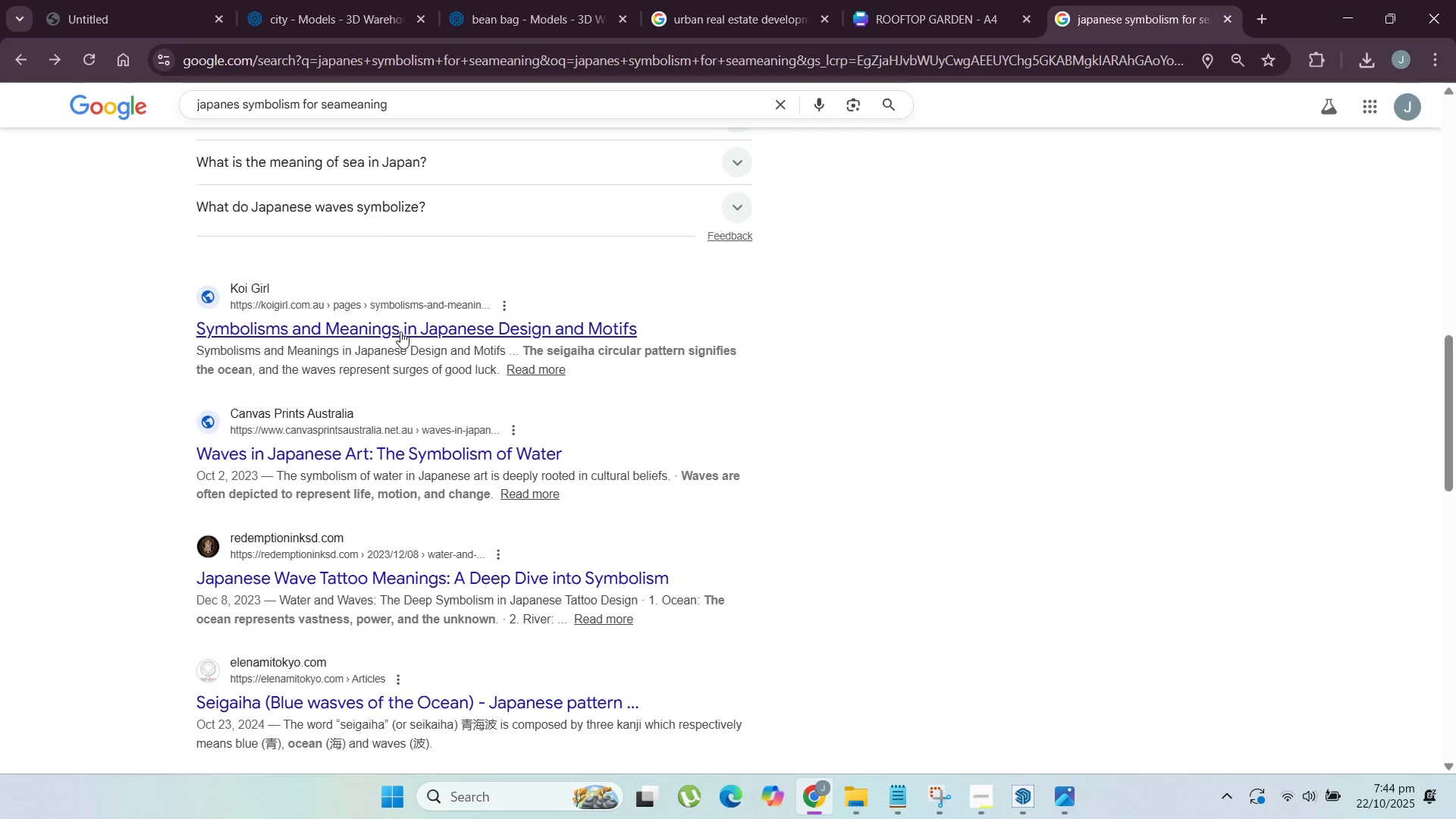 
left_click([400, 331])
 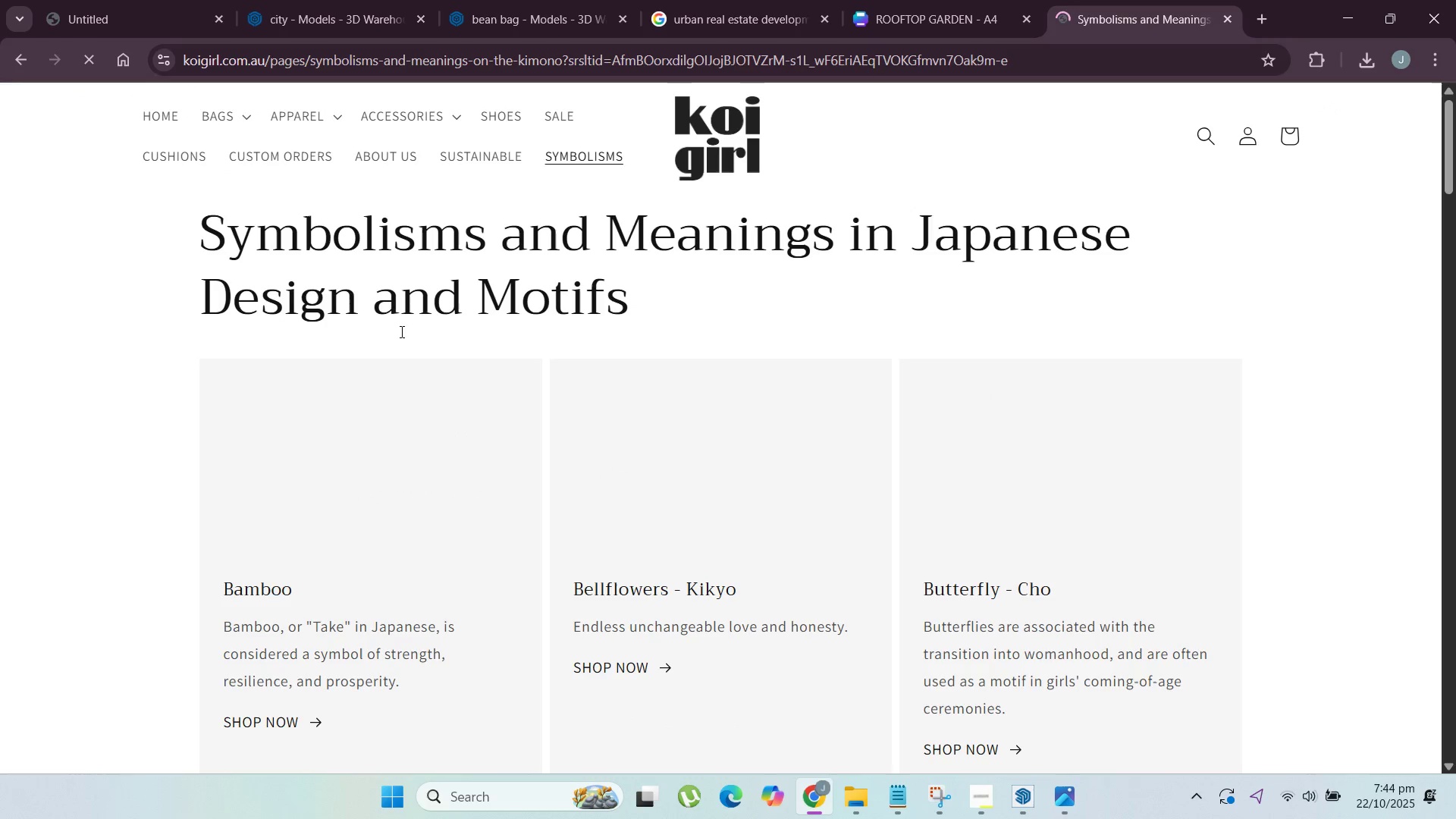 
scroll: coordinate [172, 397], scroll_direction: down, amount: 18.0
 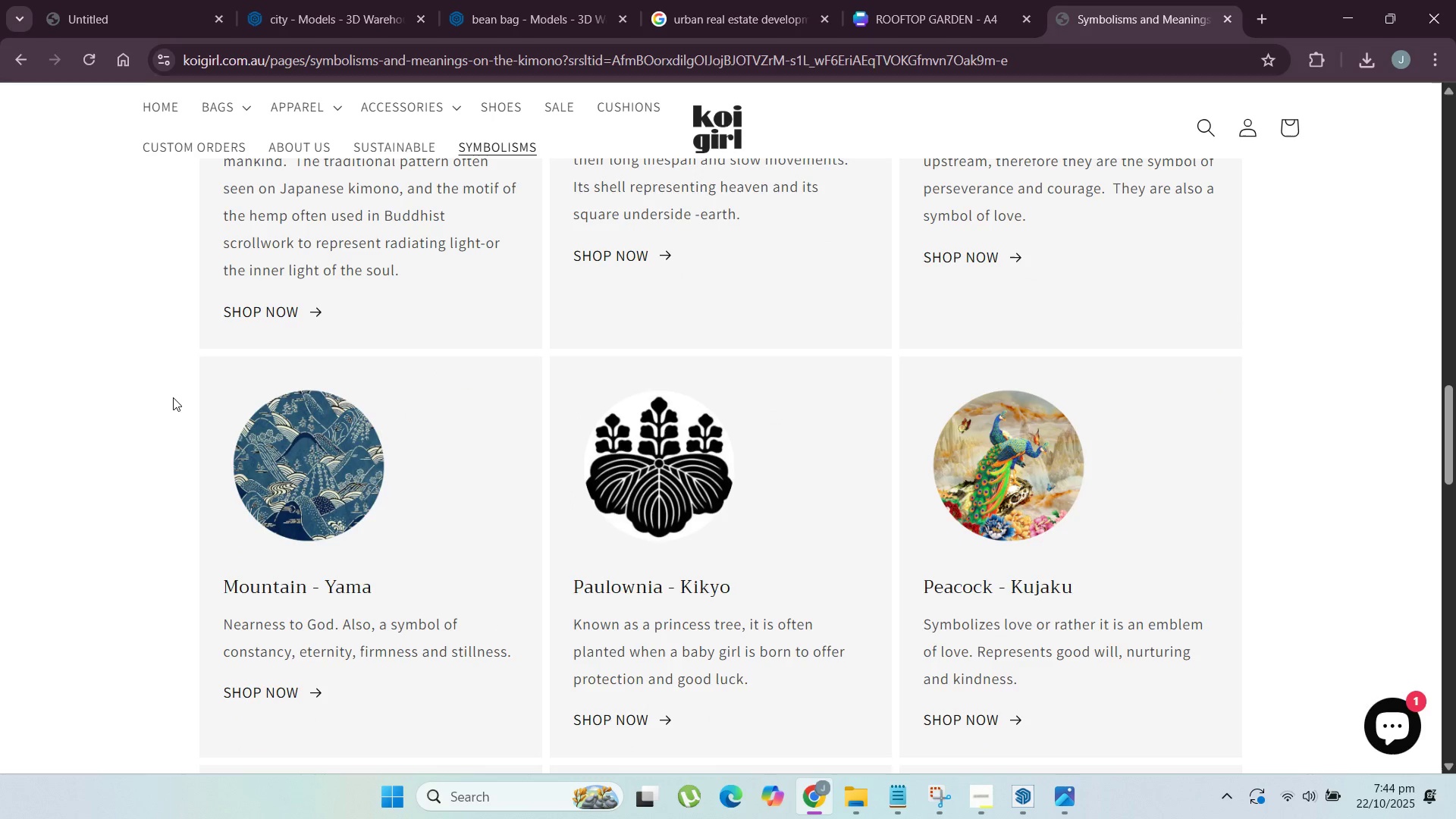 
scroll: coordinate [173, 397], scroll_direction: down, amount: 7.0
 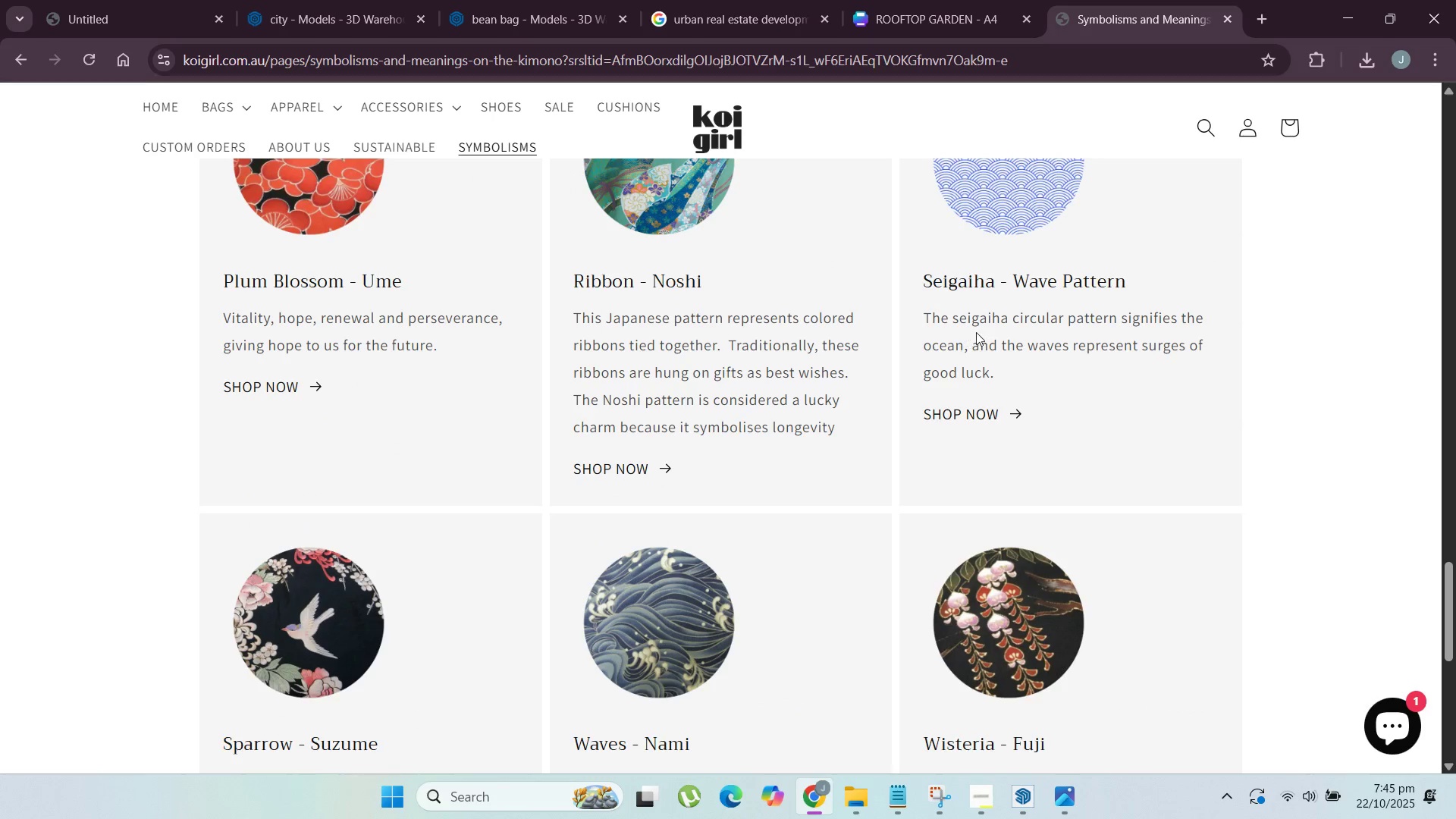 
wait(7.06)
 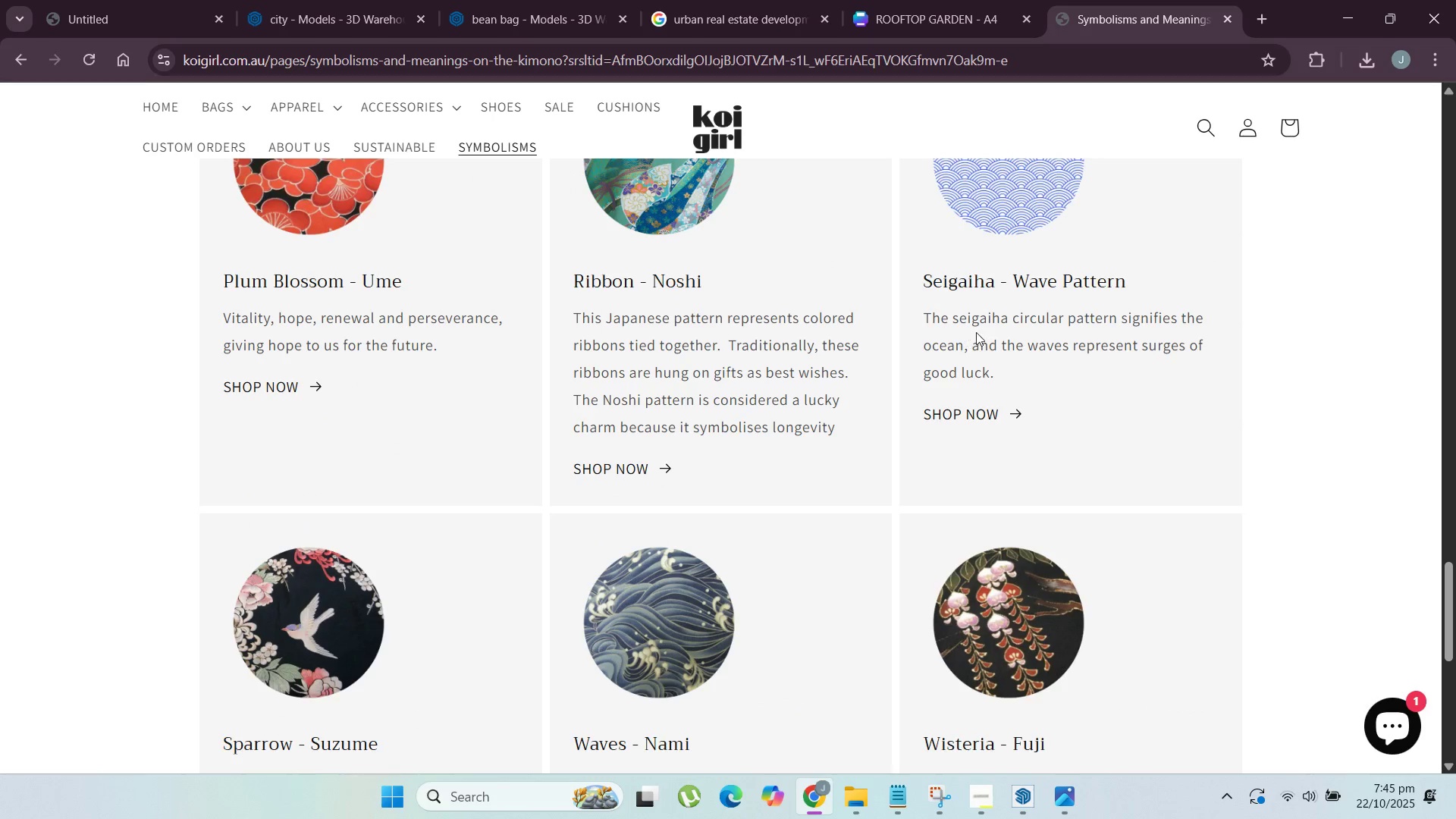 
scroll: coordinate [654, 412], scroll_direction: down, amount: 2.0
 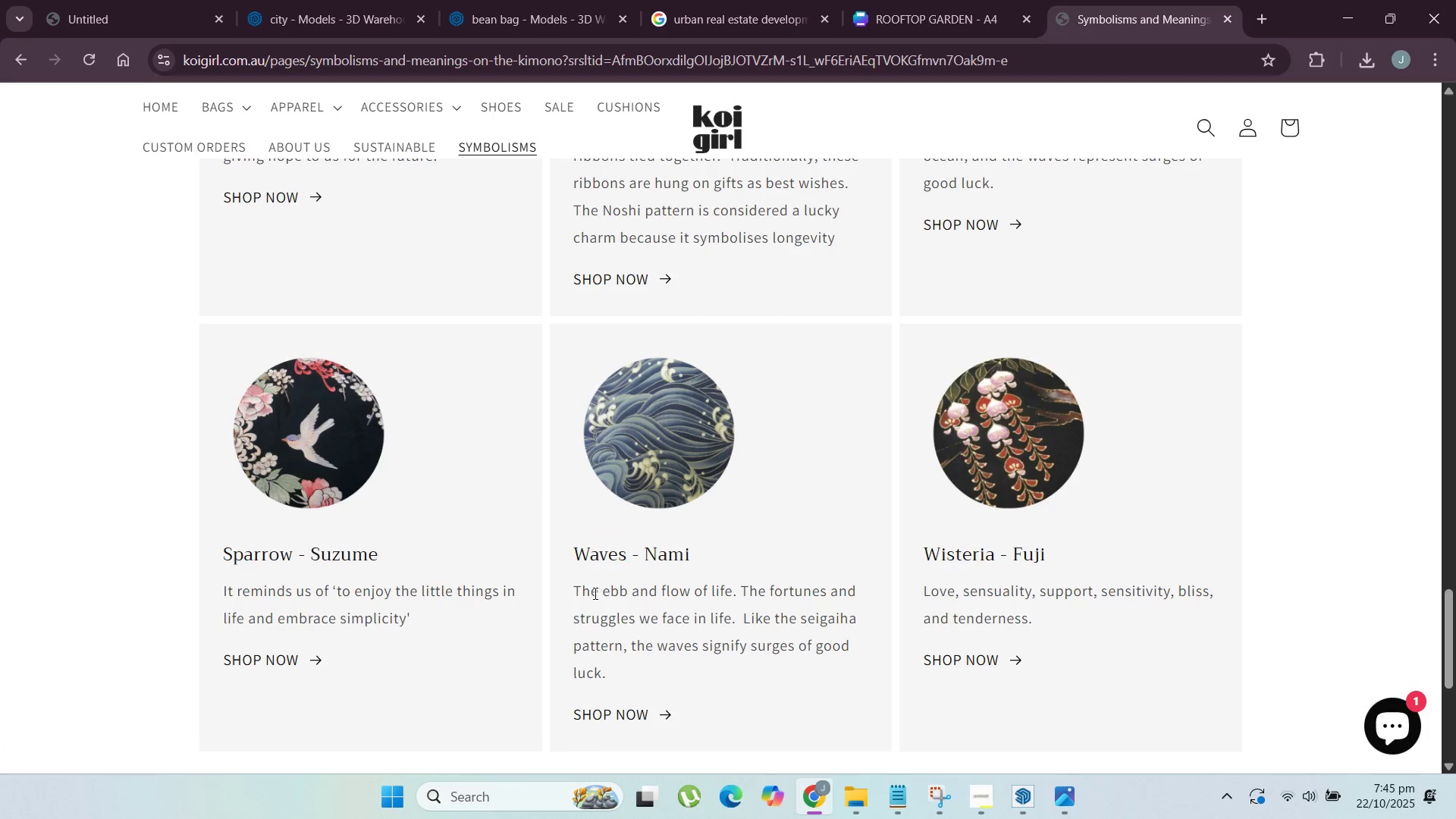 
left_click_drag(start_coordinate=[583, 589], to_coordinate=[777, 593])
 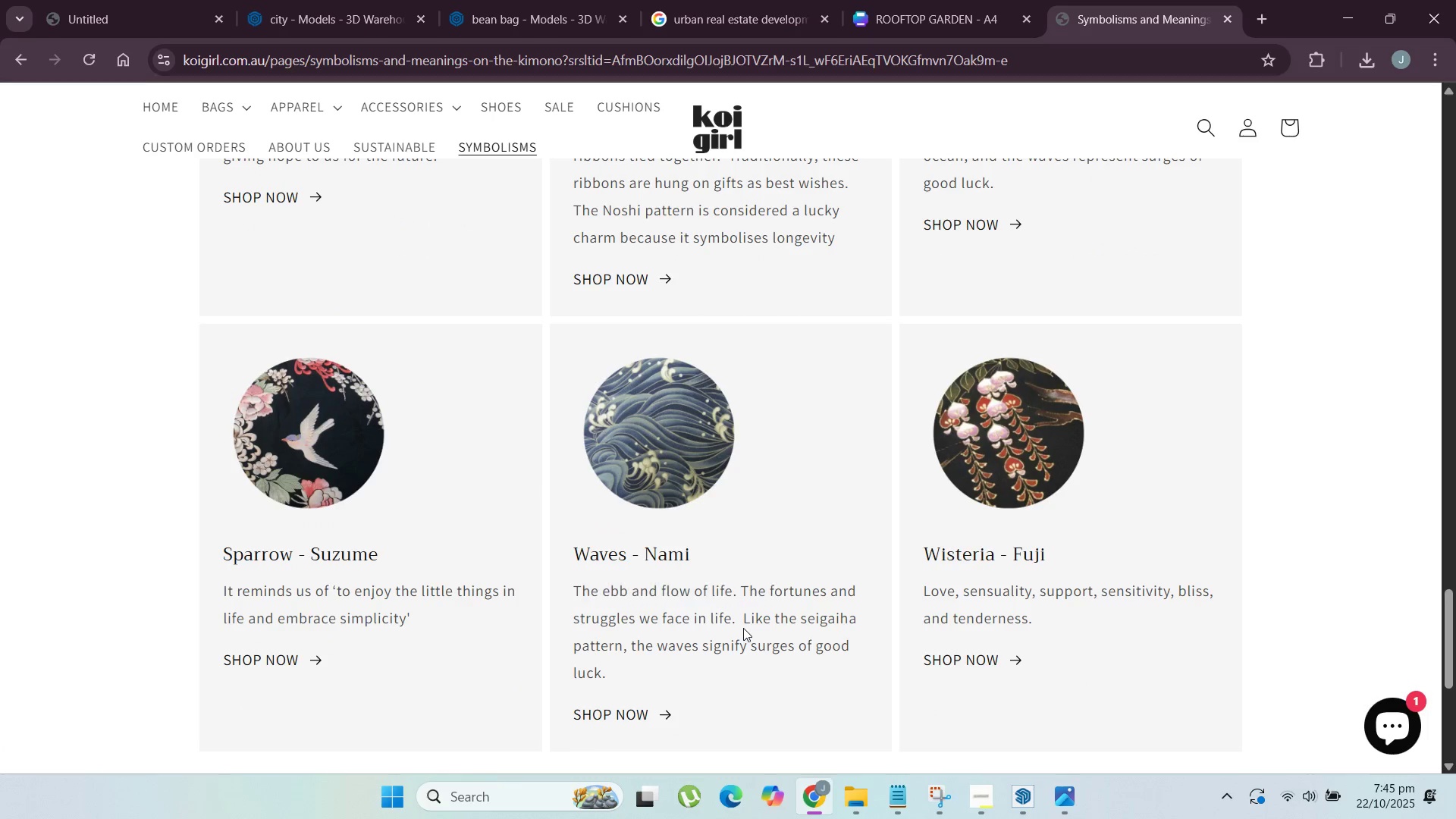 
left_click([743, 628])
 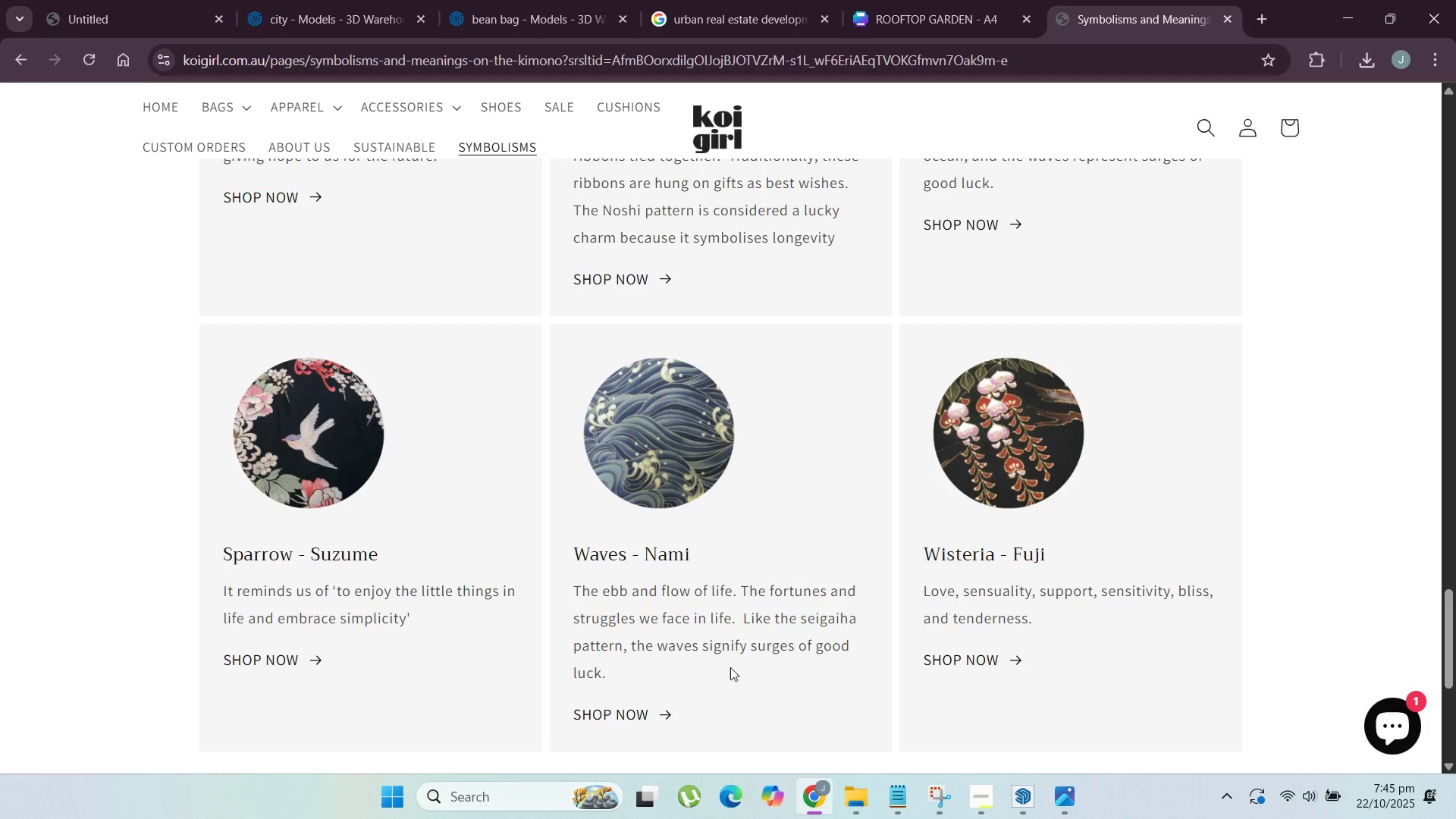 
wait(5.47)
 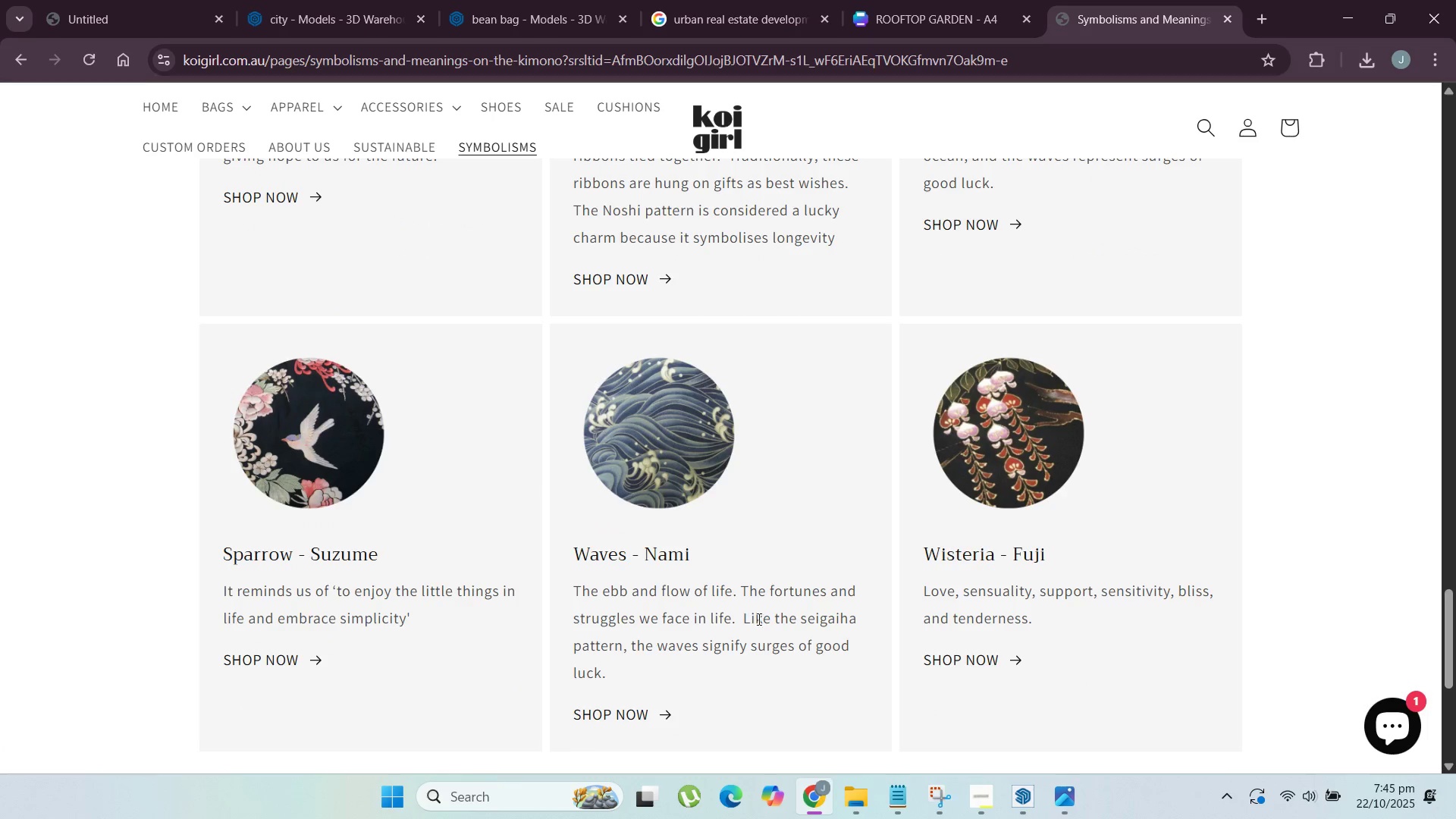 
scroll: coordinate [523, 594], scroll_direction: down, amount: 3.0
 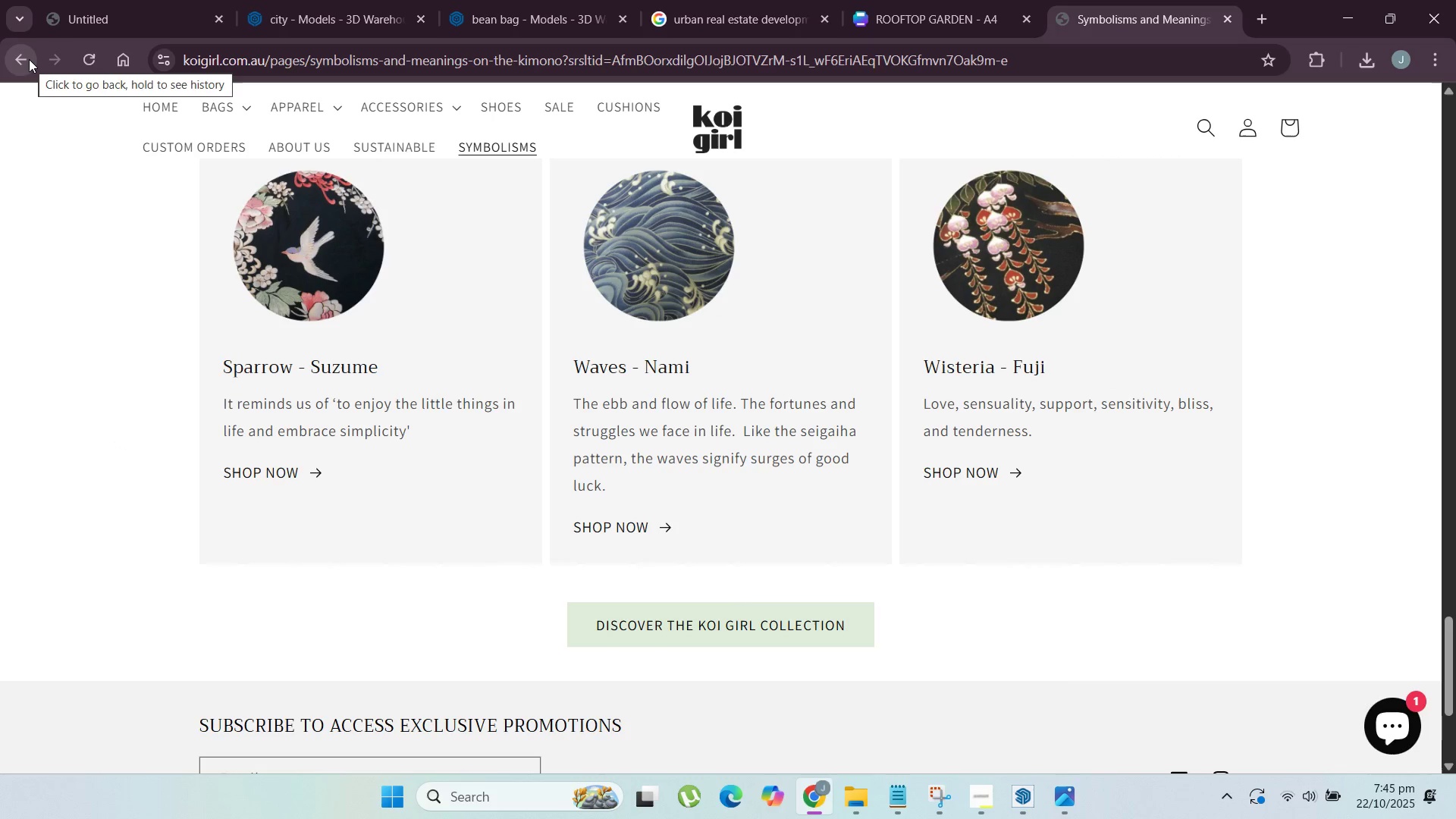 
left_click([29, 59])
 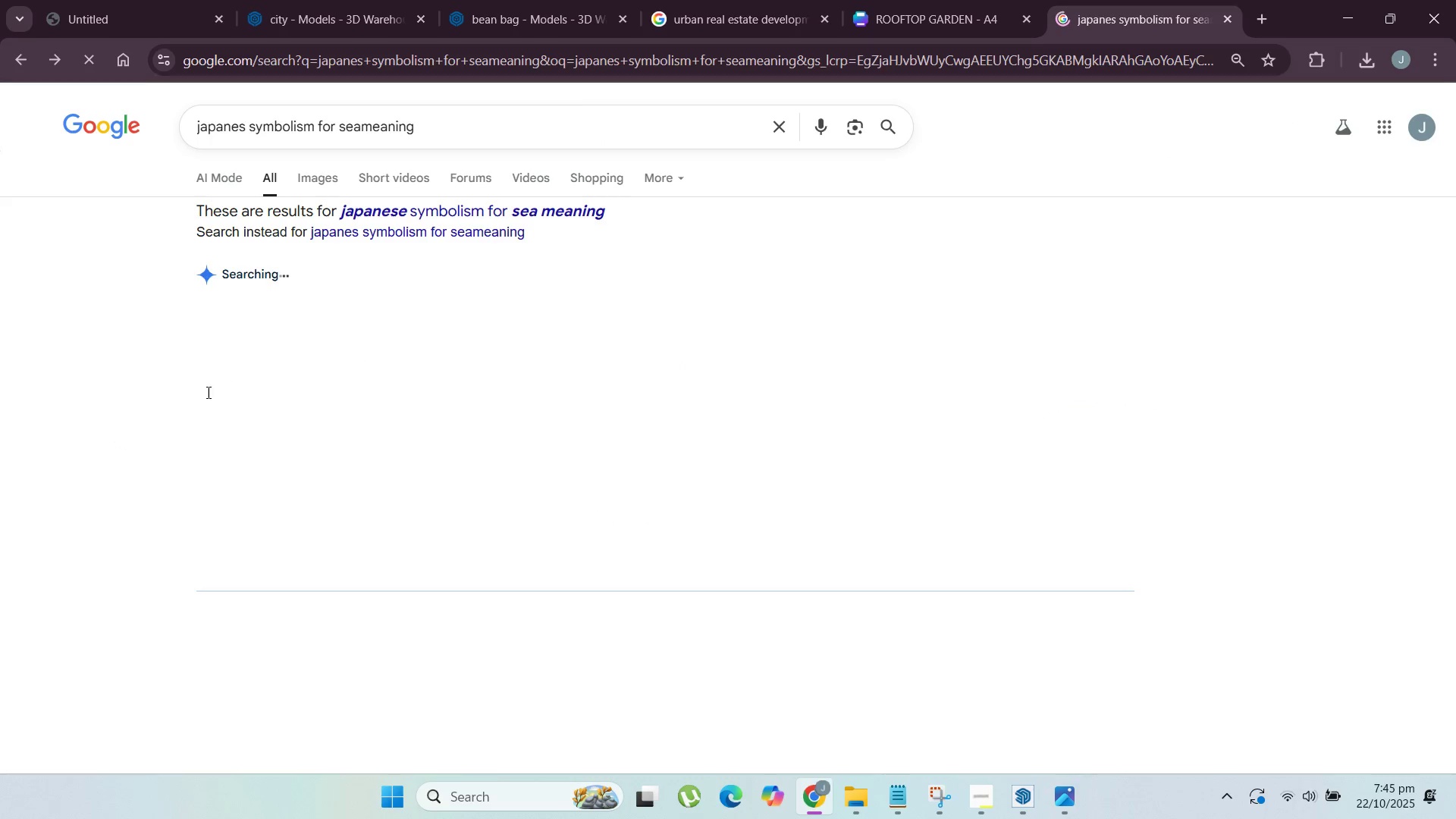 
scroll: coordinate [219, 379], scroll_direction: up, amount: 3.0
 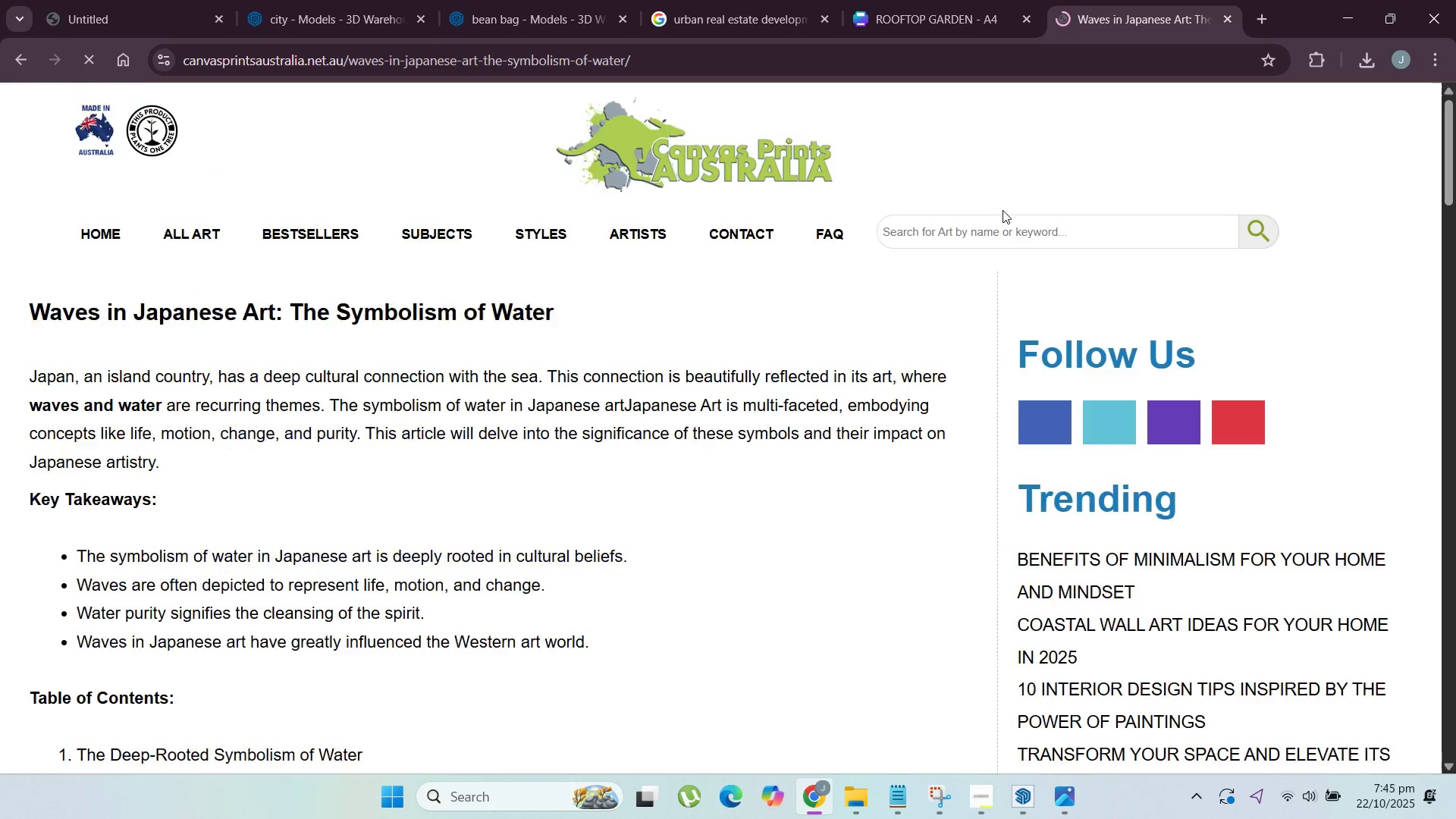 
wait(5.18)
 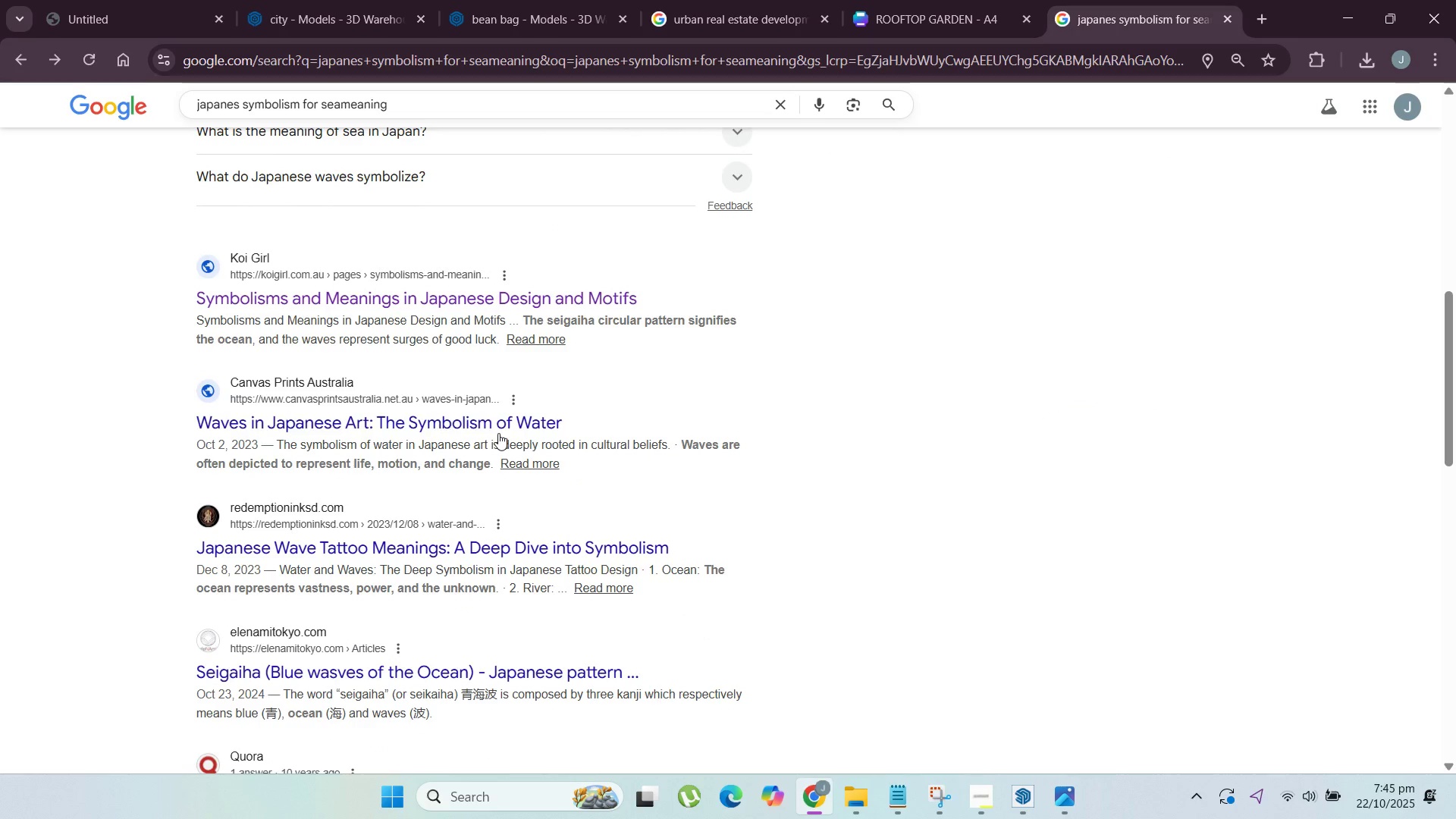 
left_click([973, 16])
 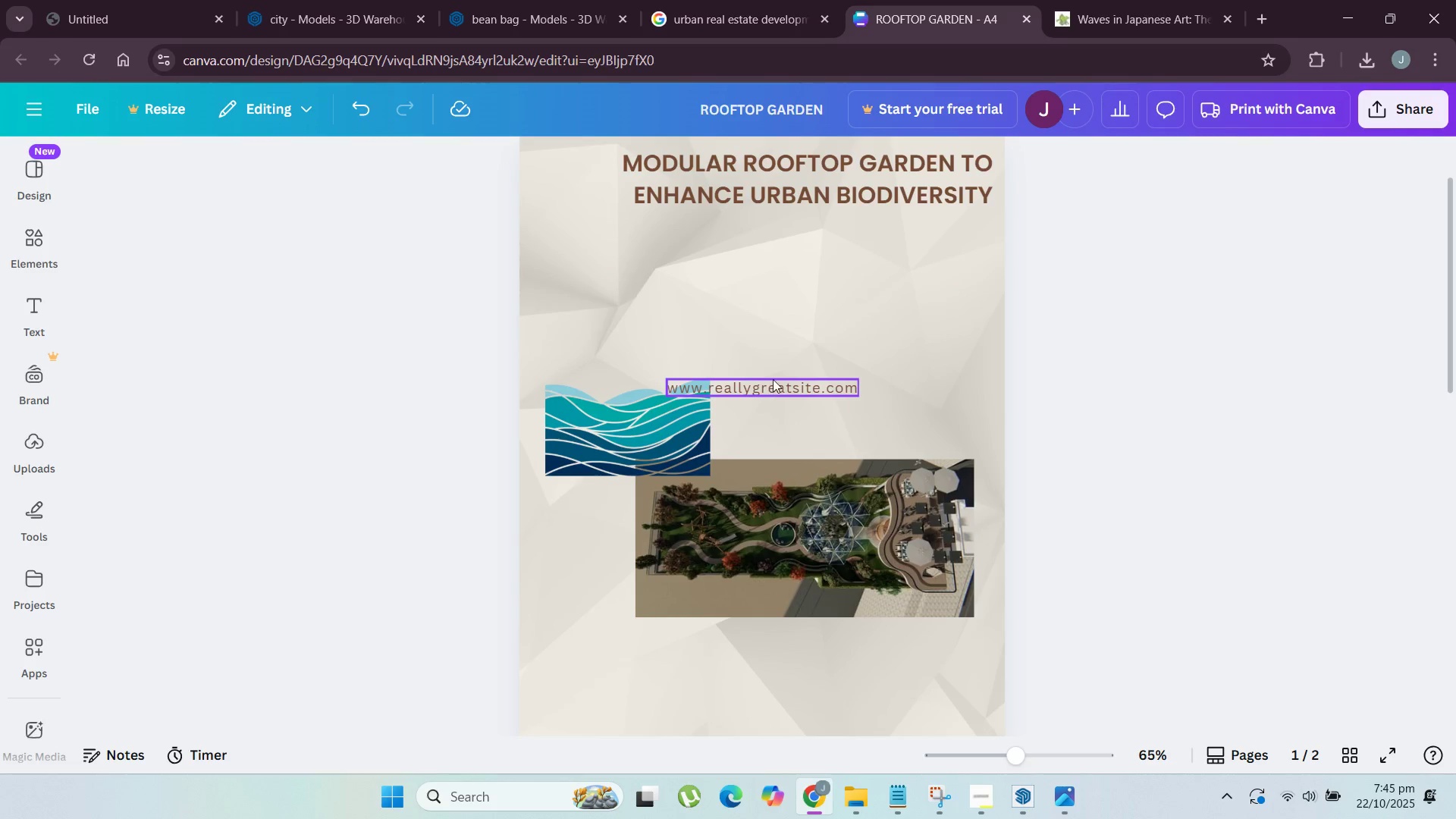 
double_click([772, 386])
 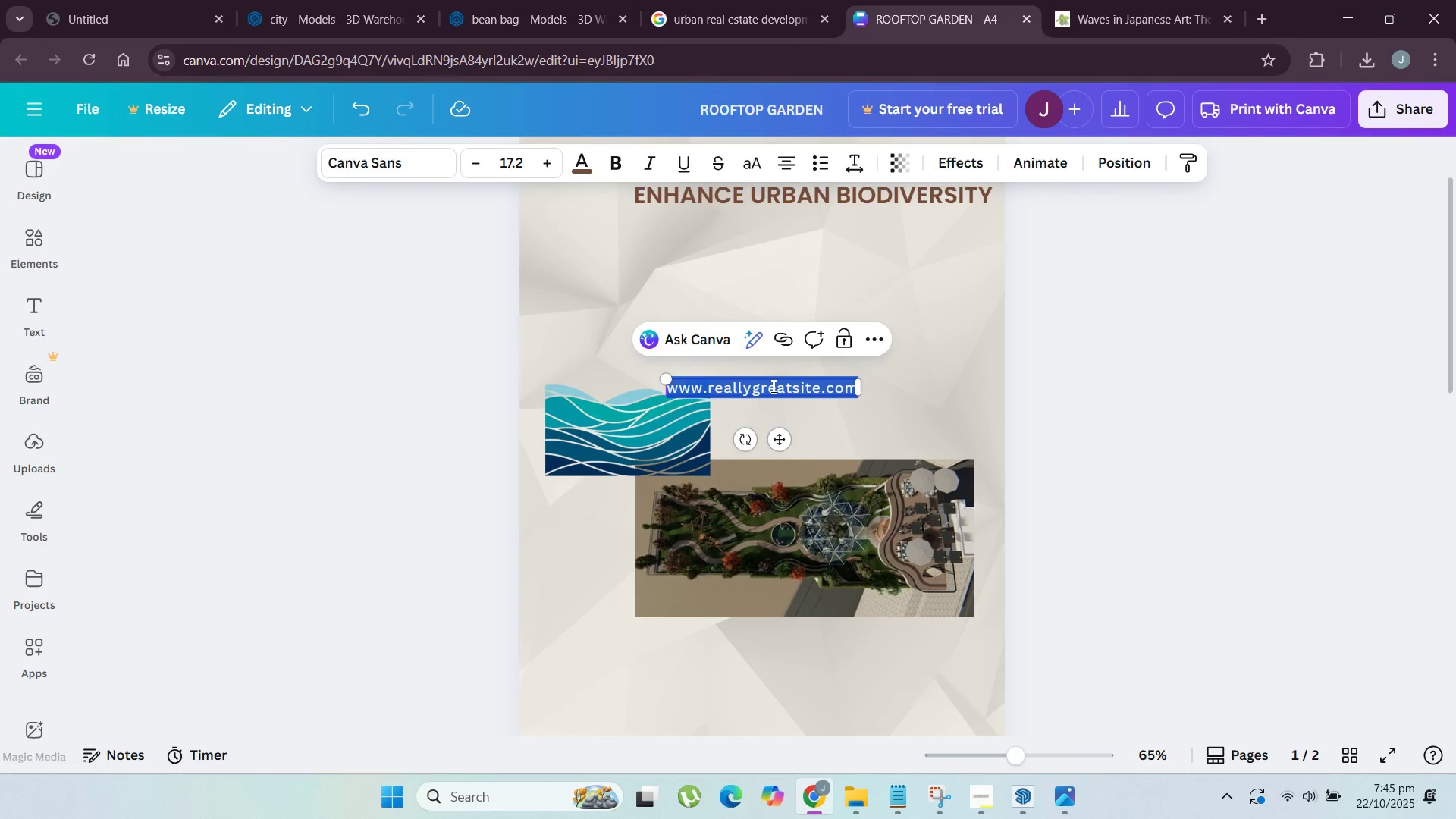 
triple_click([772, 386])
 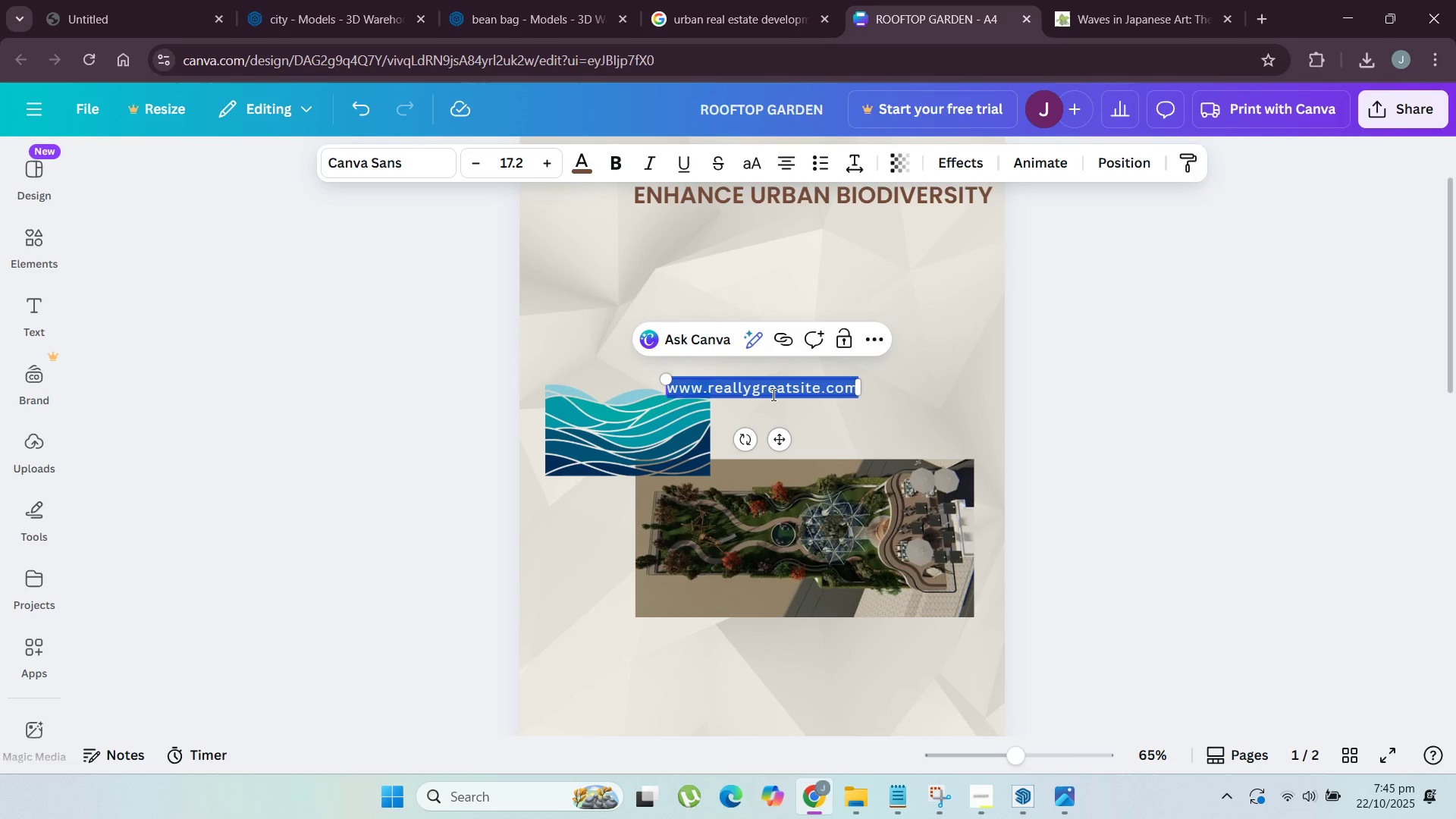 
left_click([1397, 400])
 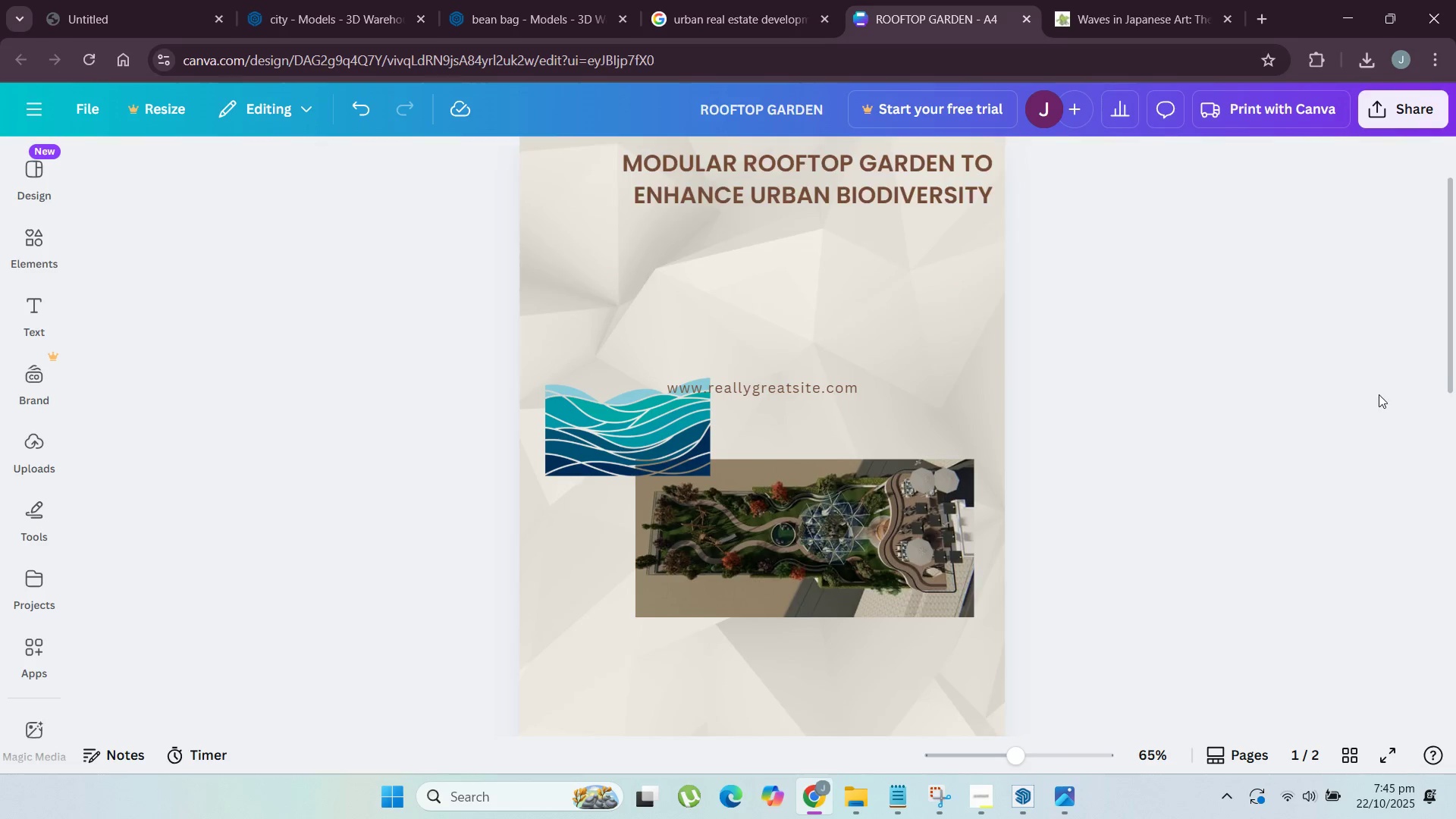 
scroll: coordinate [1379, 394], scroll_direction: up, amount: 4.0
 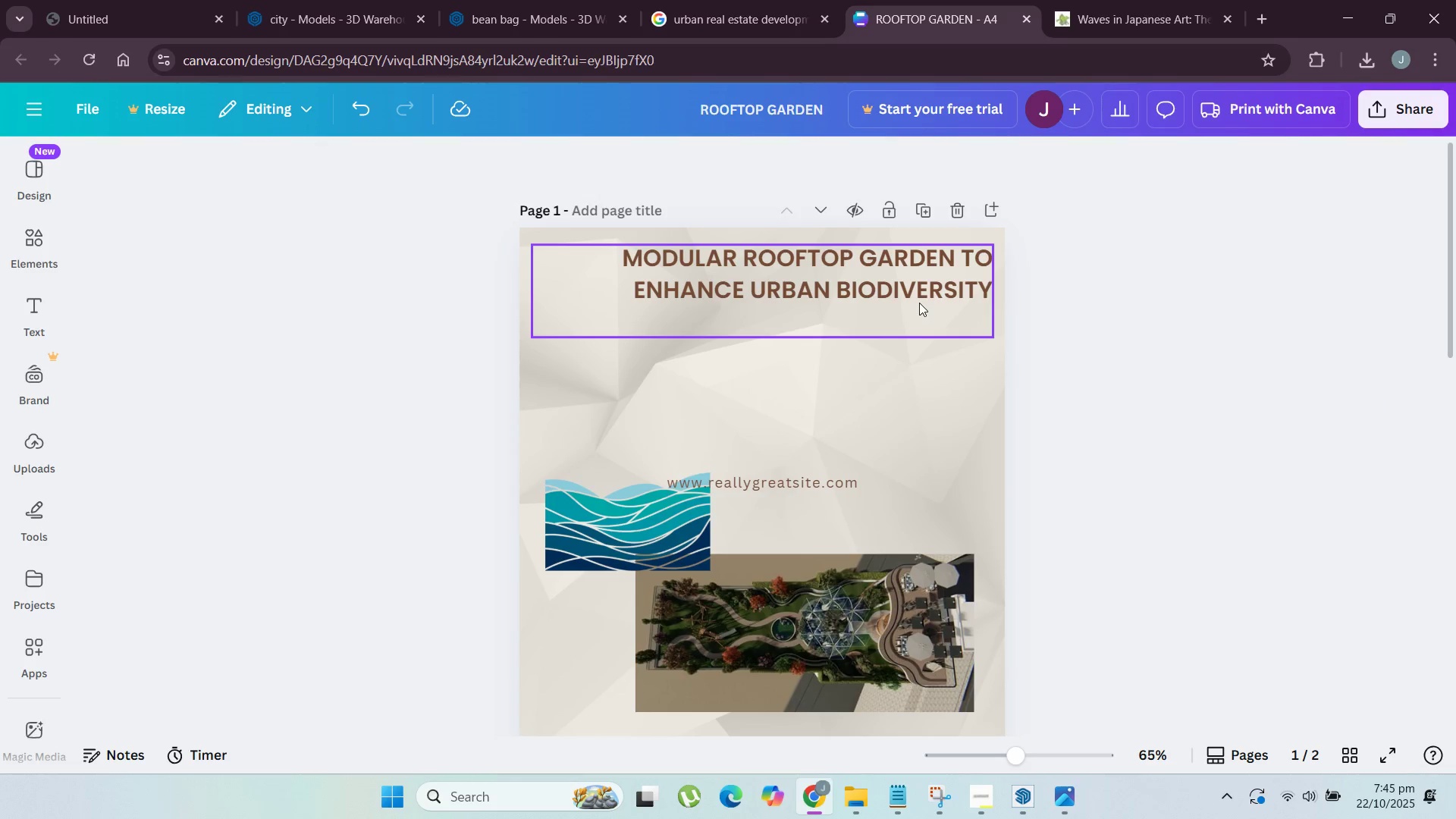 
left_click_drag(start_coordinate=[919, 302], to_coordinate=[918, 315])
 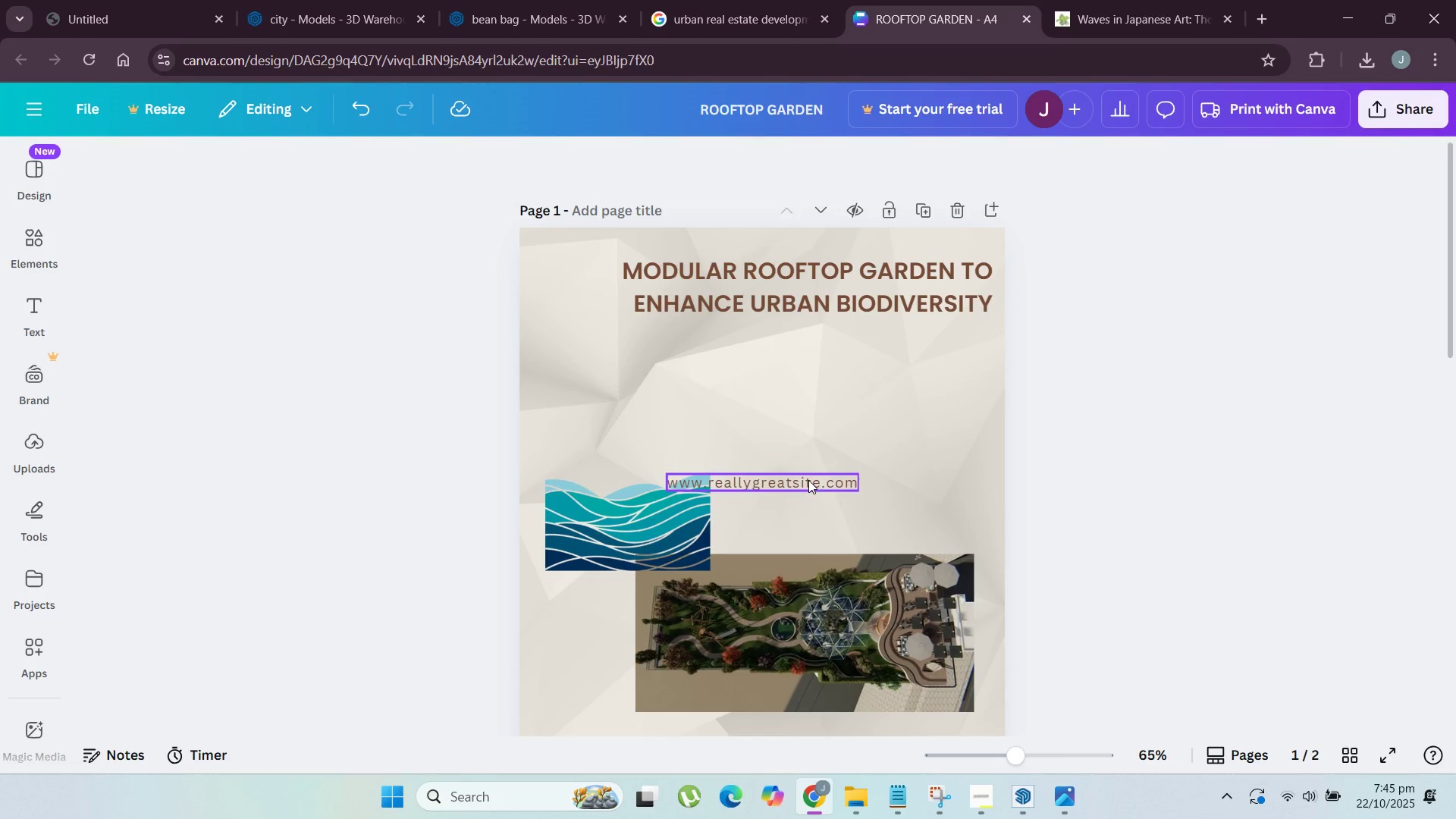 
scroll: coordinate [1243, 408], scroll_direction: down, amount: 2.0
 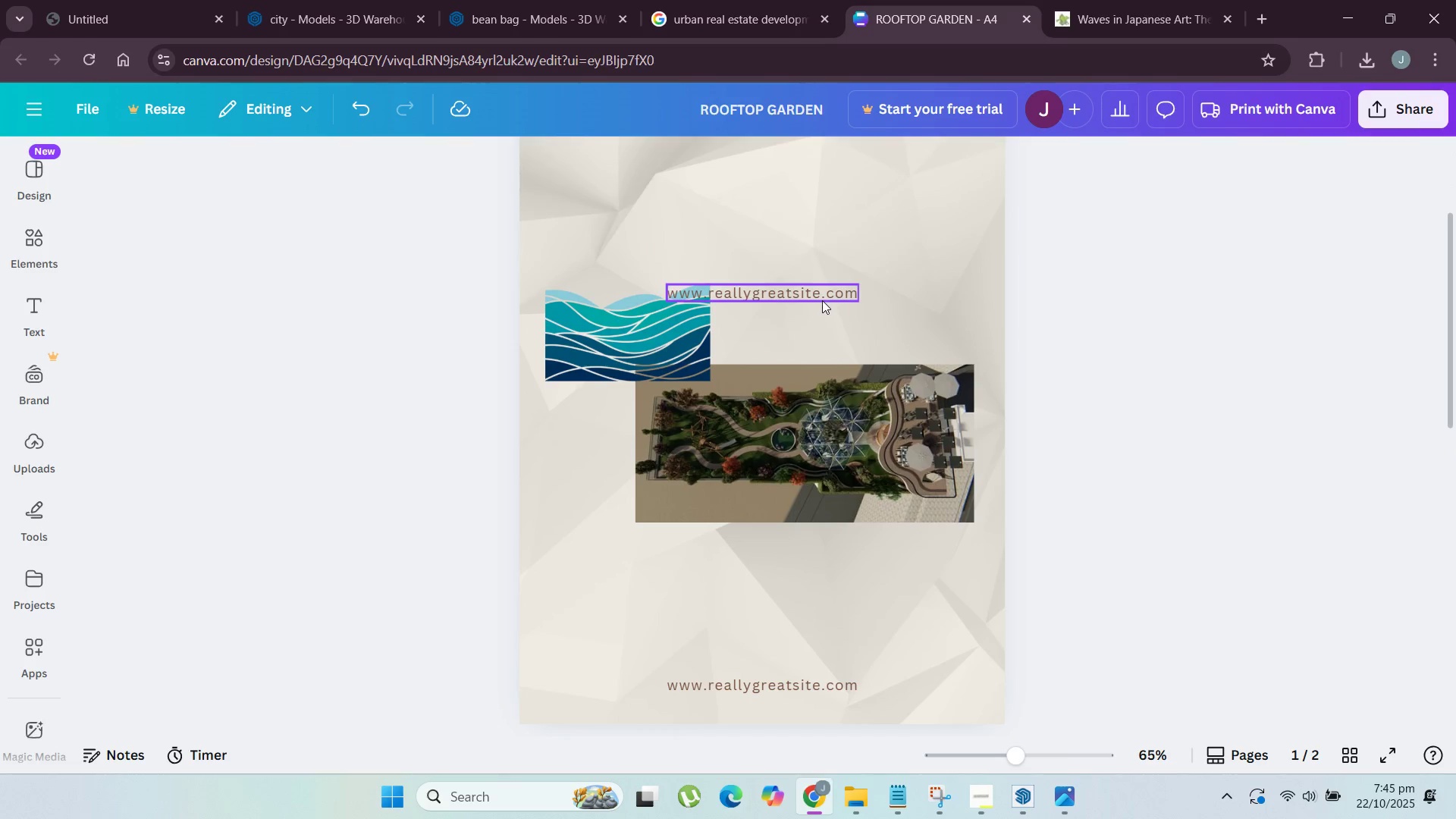 
double_click([822, 300])
 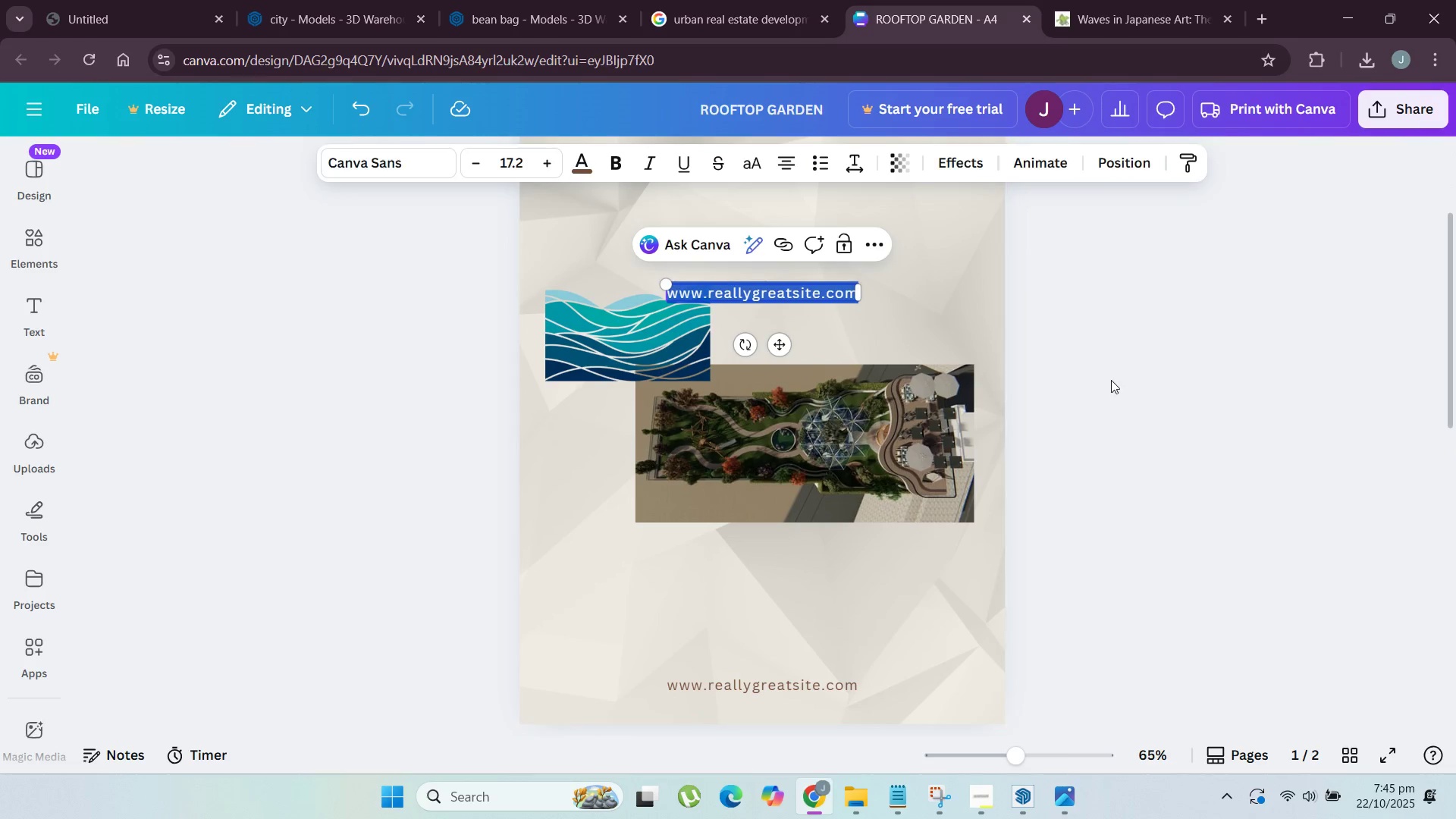 
left_click([1111, 380])
 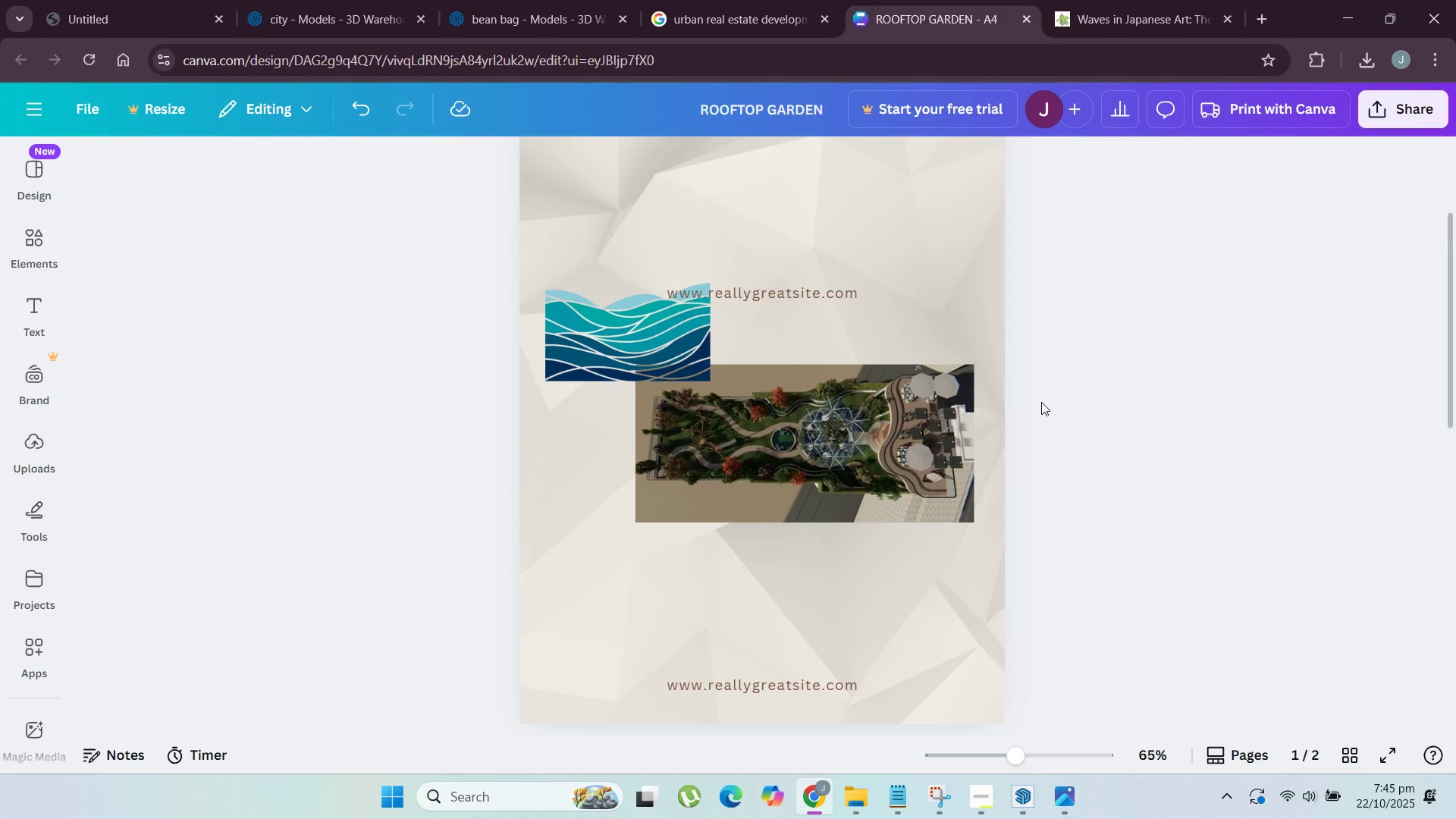 
scroll: coordinate [1042, 403], scroll_direction: up, amount: 2.0
 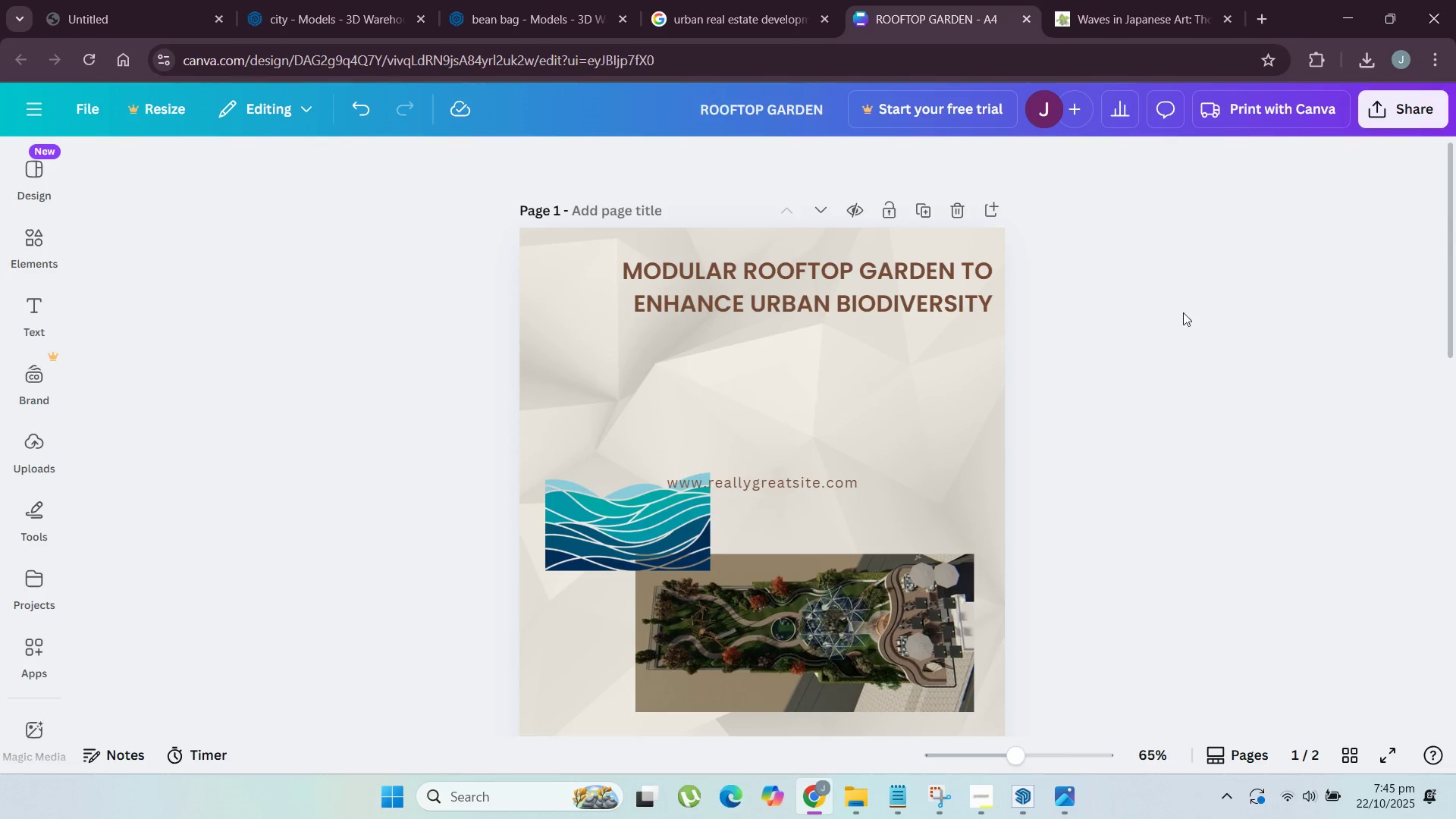 
left_click([1196, 331])
 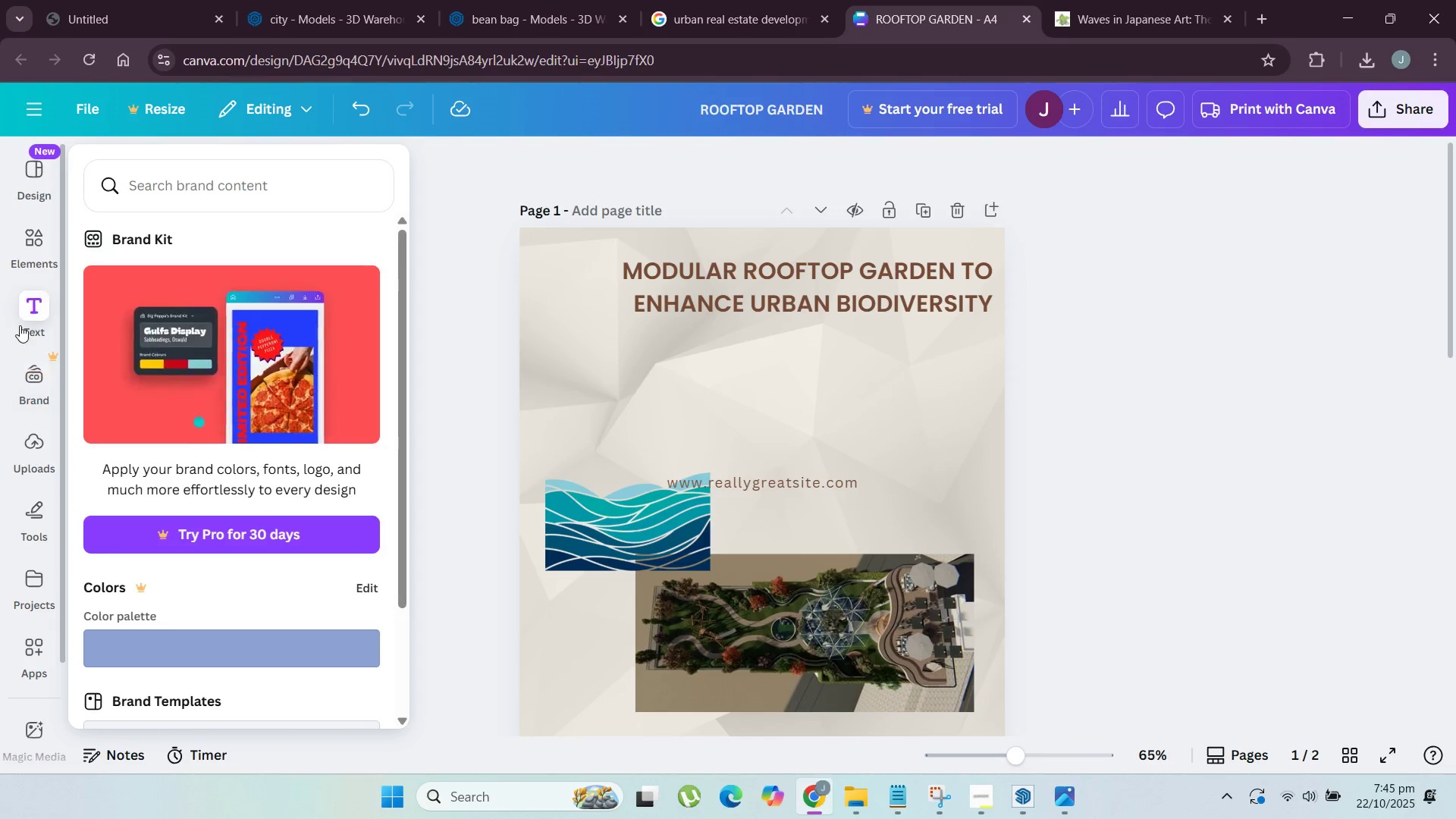 
wait(6.23)
 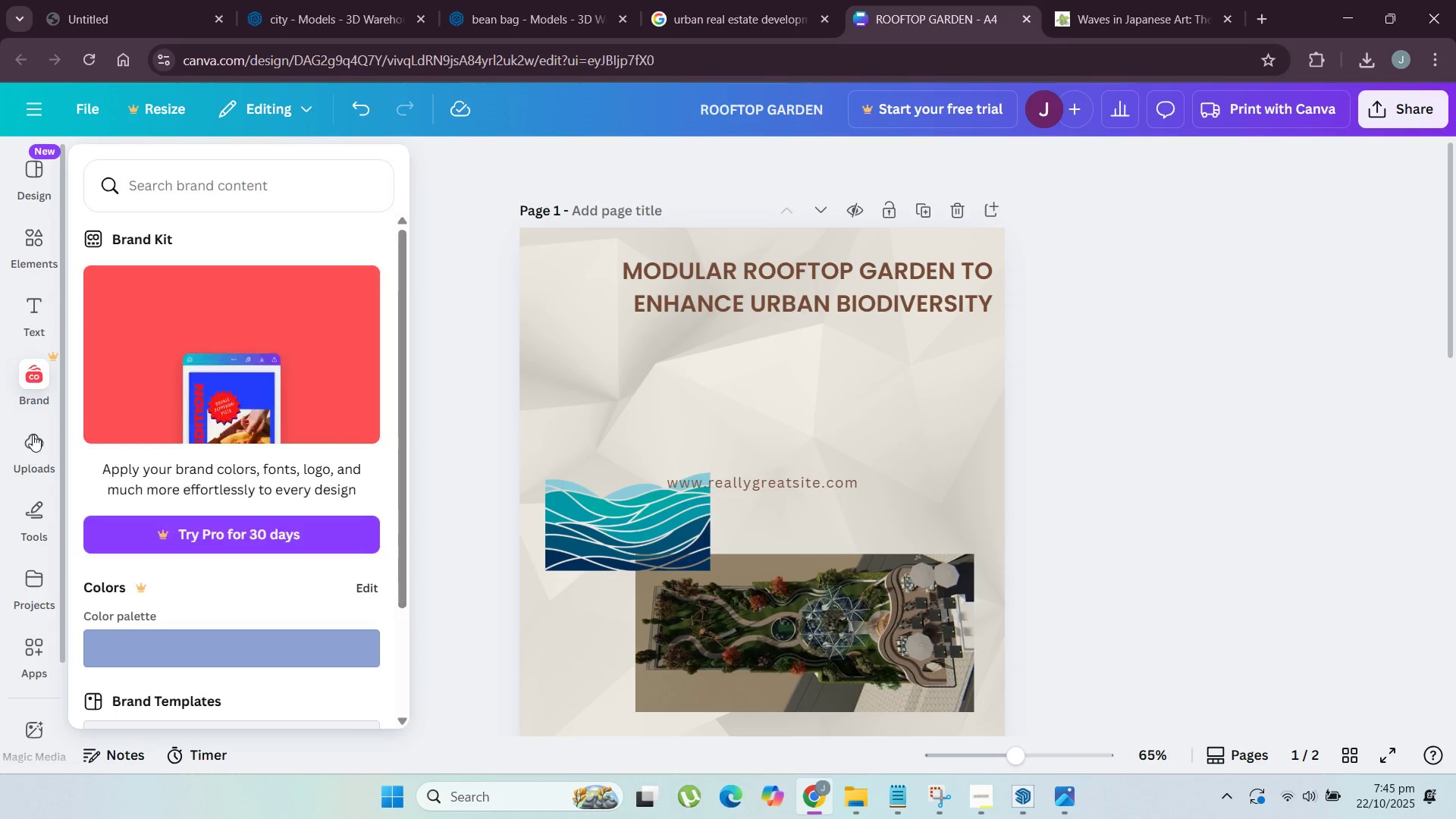 
left_click([1124, 3])
 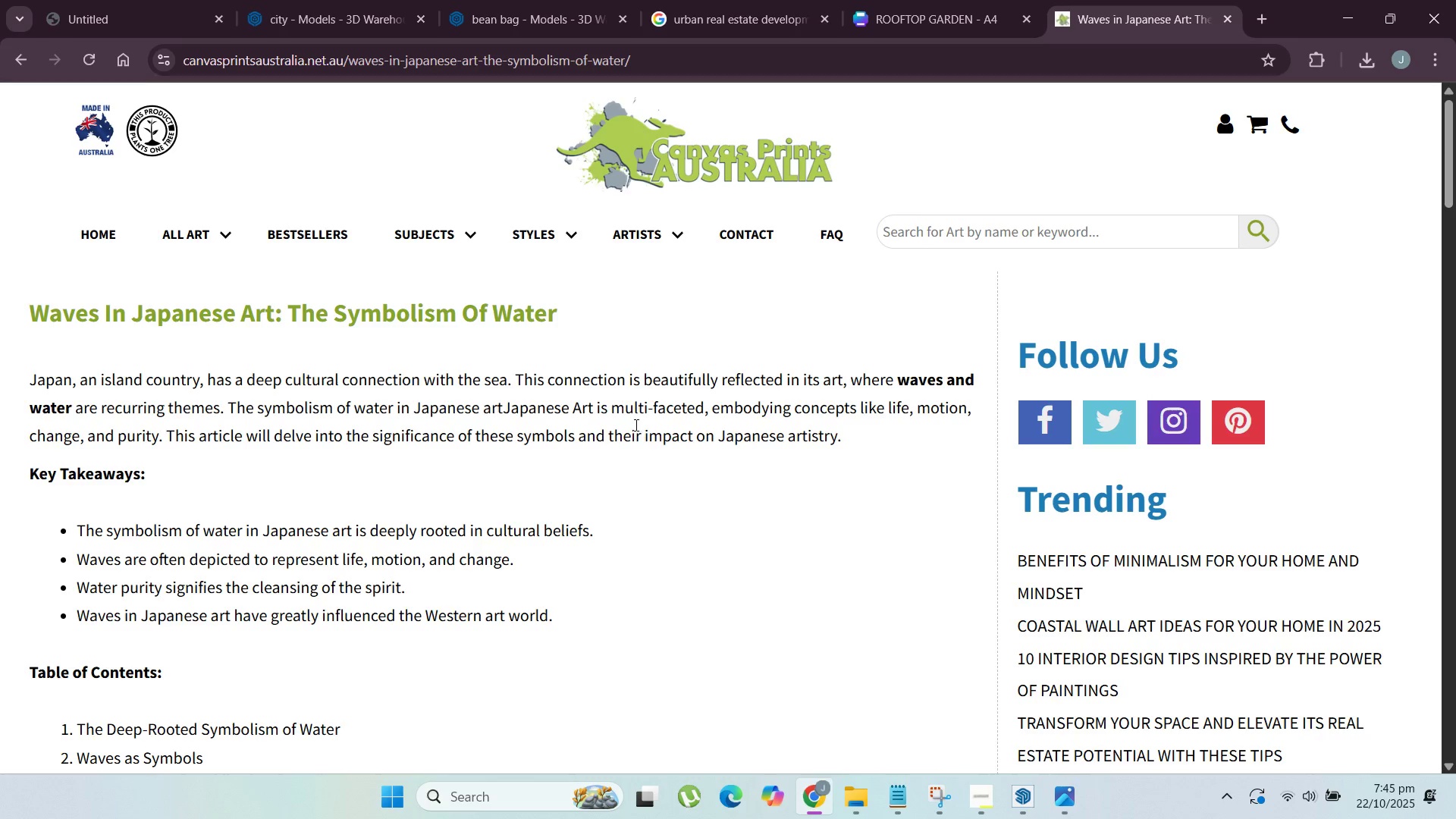 
scroll: coordinate [625, 431], scroll_direction: down, amount: 1.0
 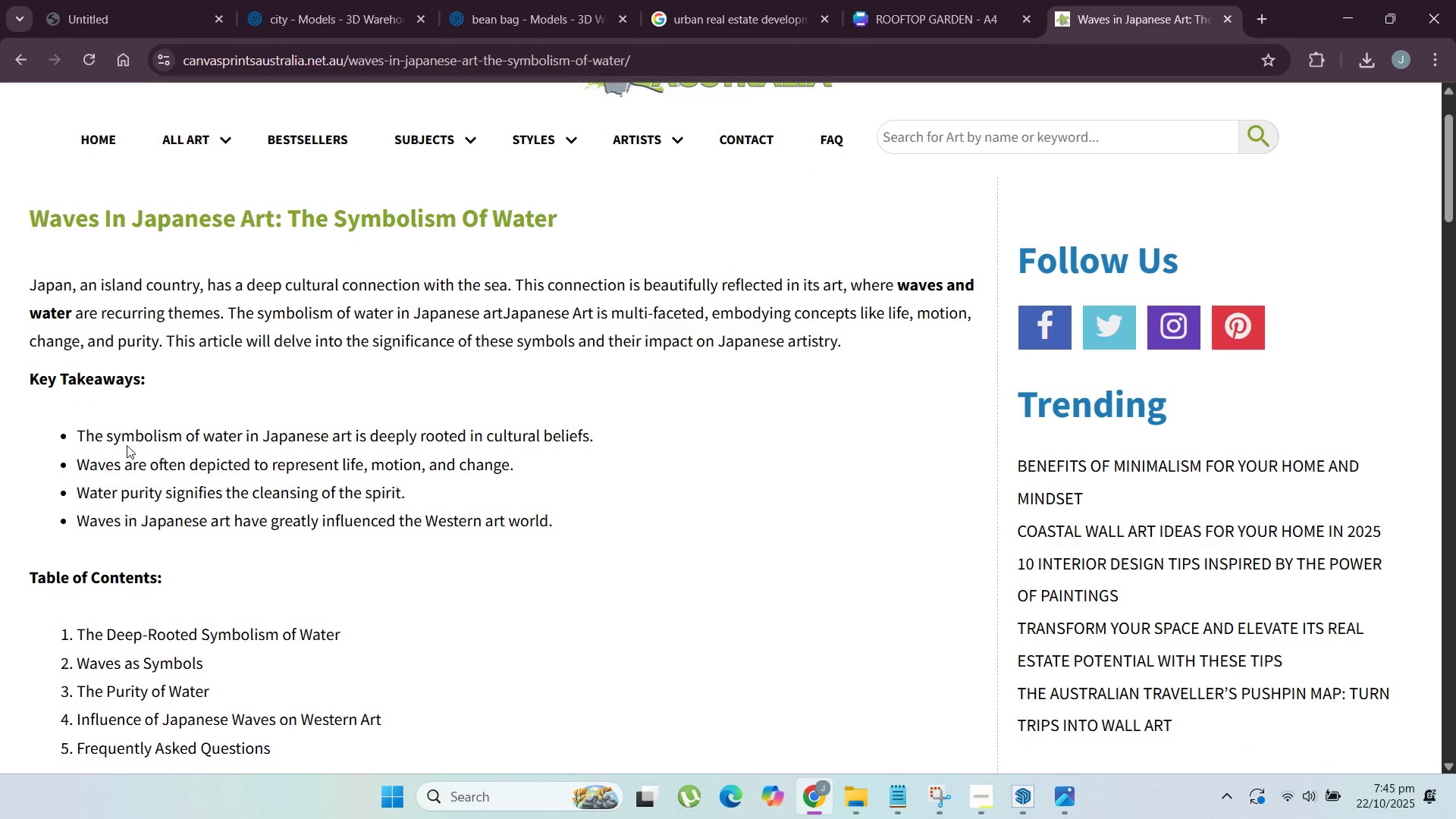 
left_click_drag(start_coordinate=[105, 472], to_coordinate=[340, 472])
 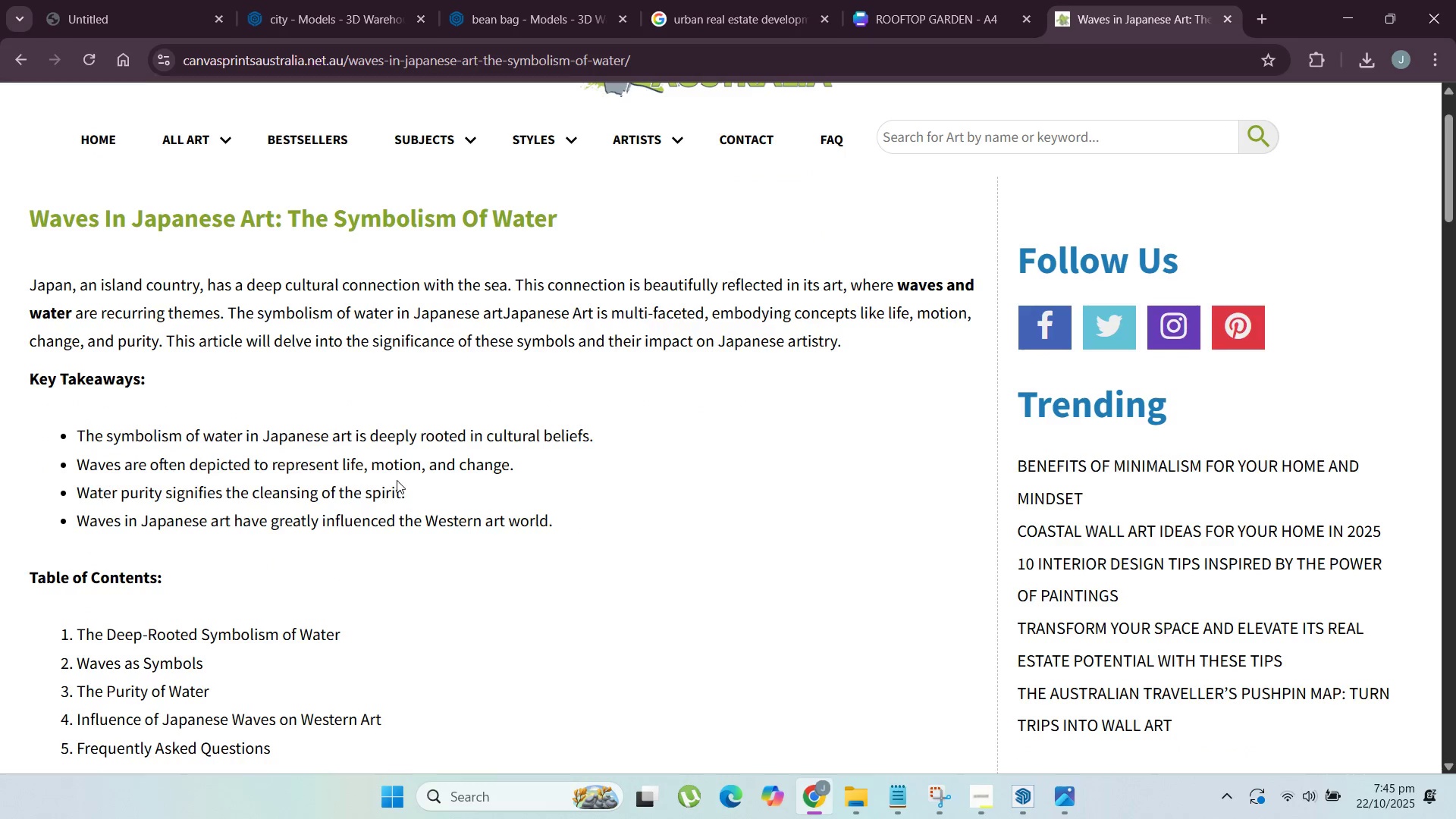 
left_click([397, 480])
 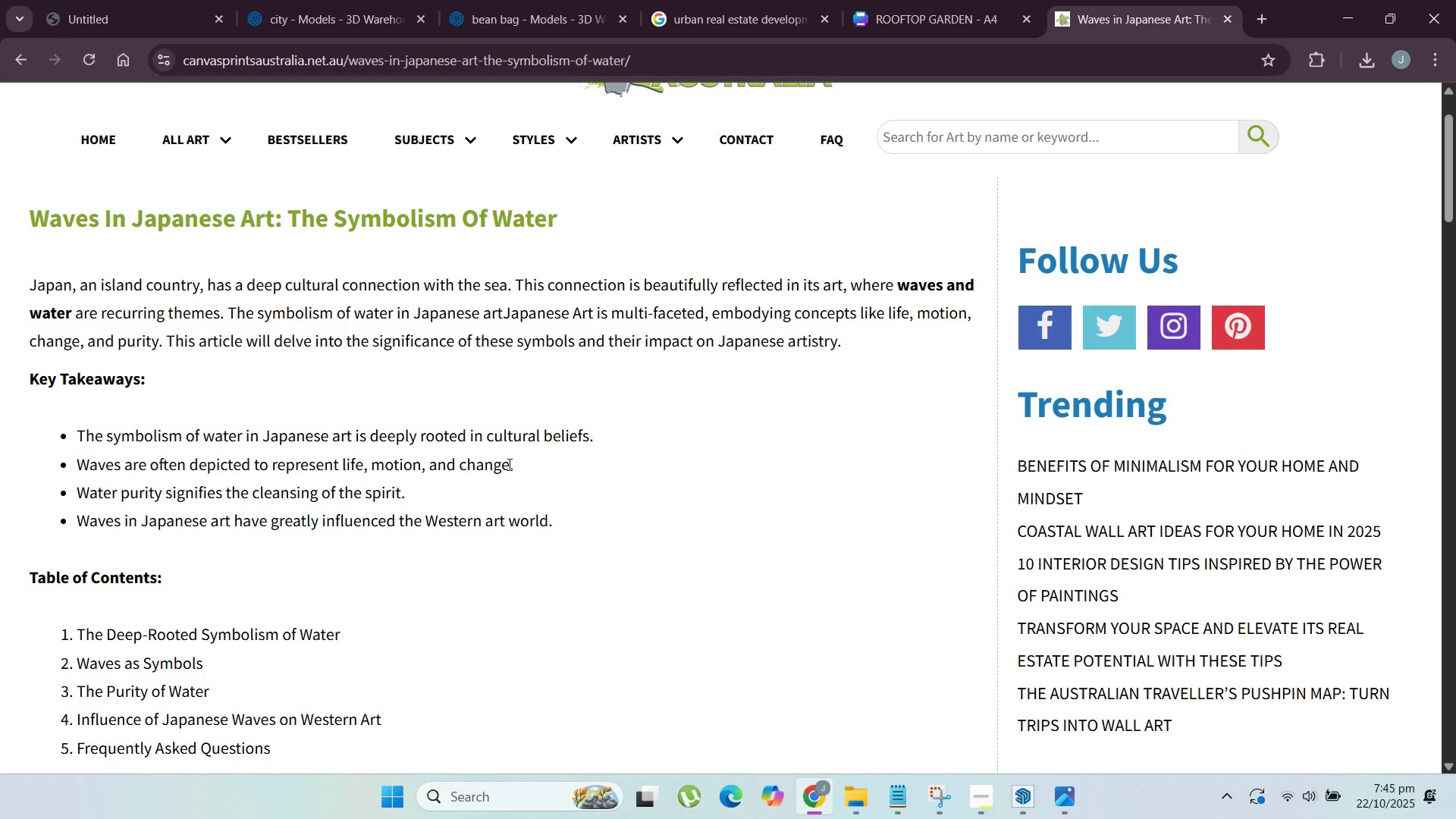 
left_click_drag(start_coordinate=[508, 464], to_coordinate=[77, 464])
 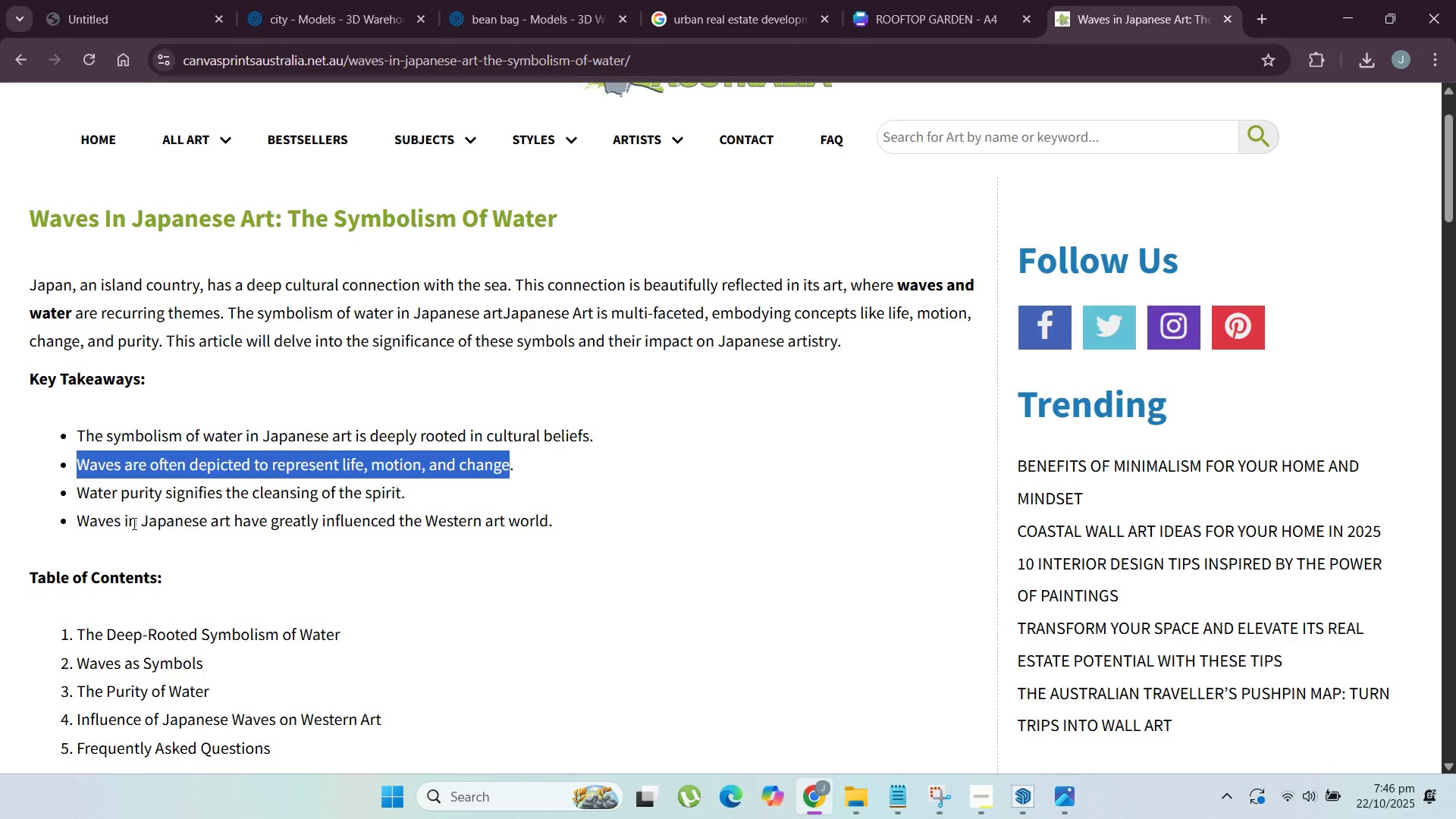 
wait(7.99)
 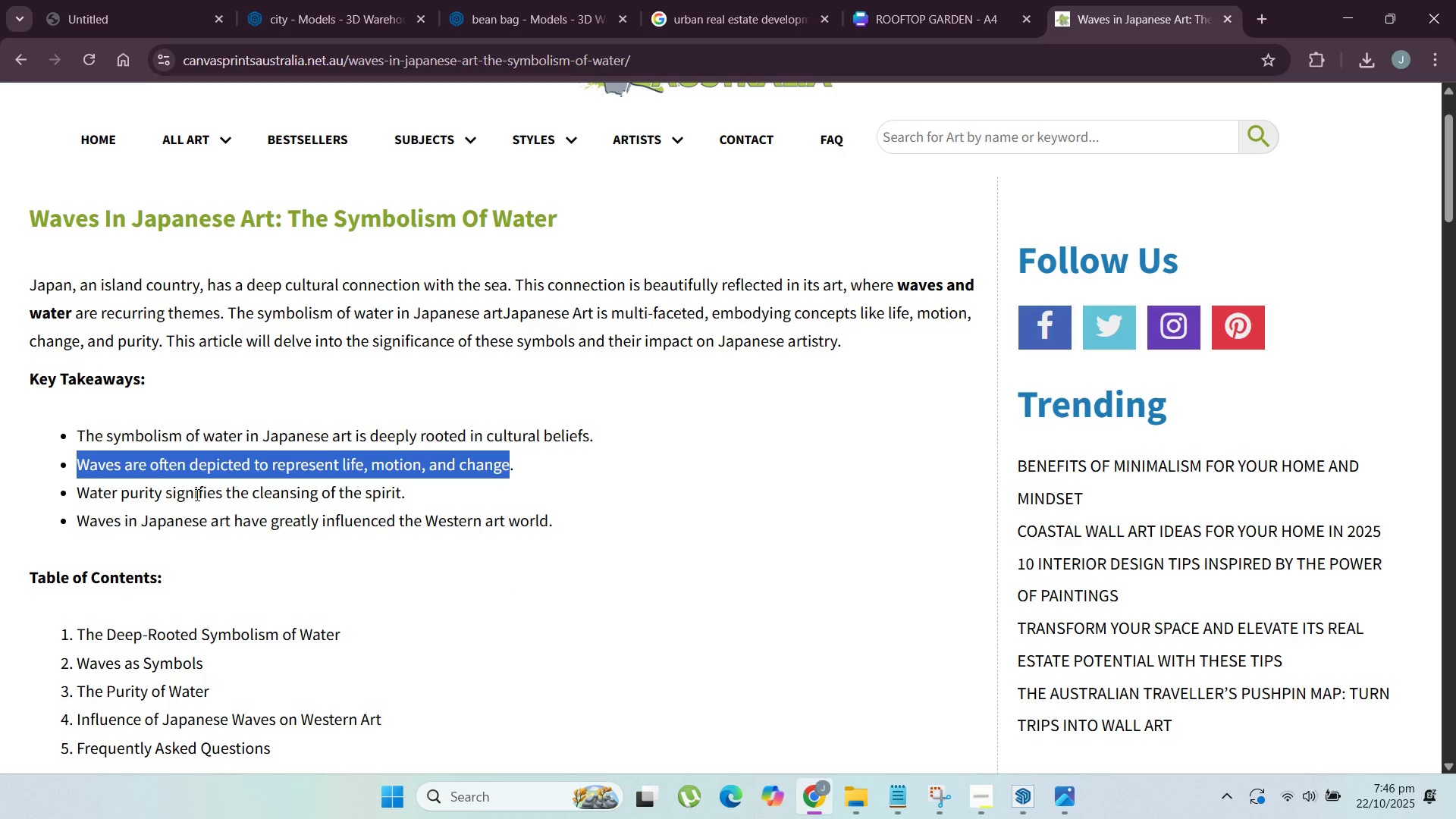 
scroll: coordinate [194, 531], scroll_direction: down, amount: 11.0
 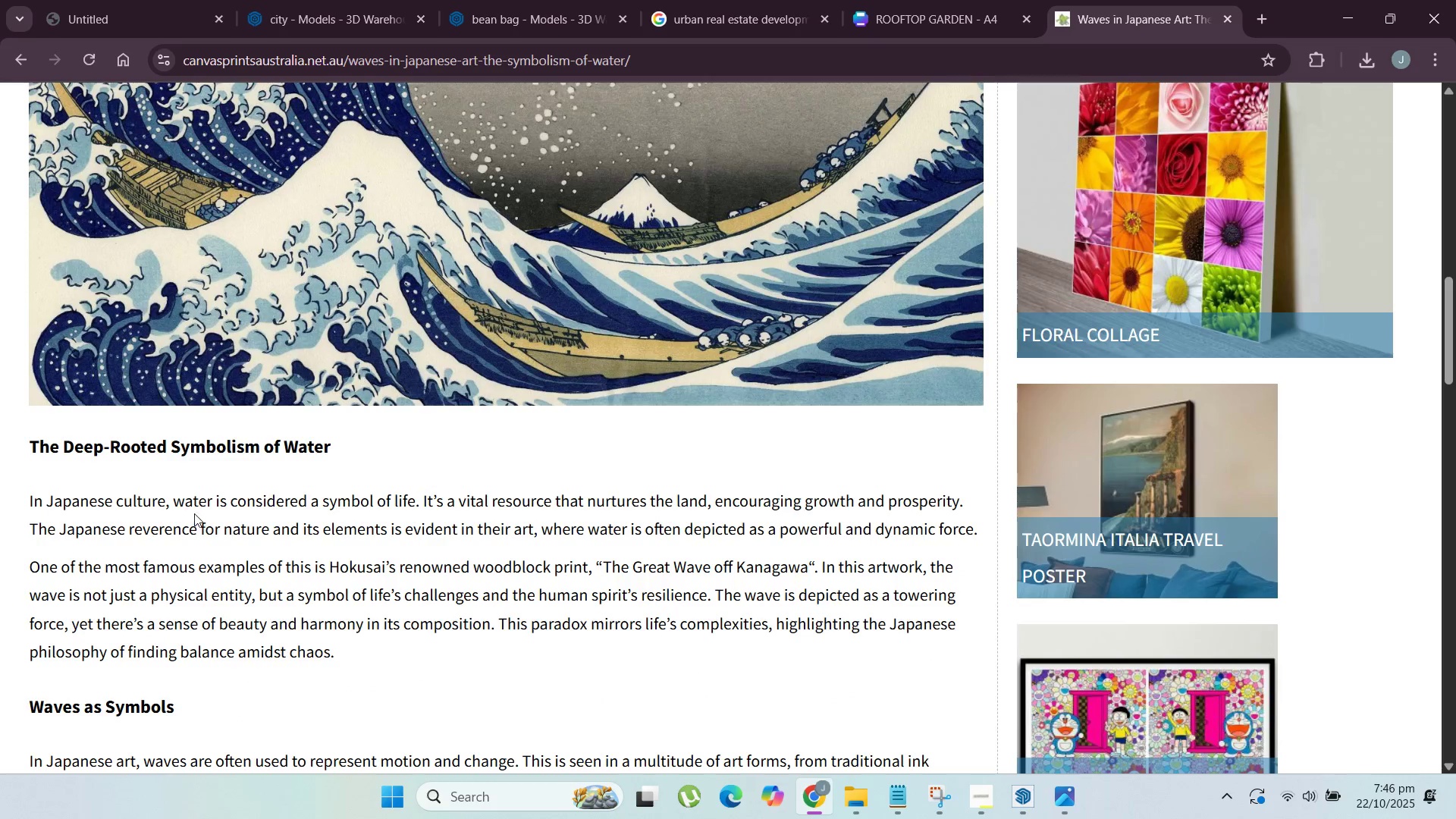 
left_click_drag(start_coordinate=[221, 503], to_coordinate=[747, 497])
 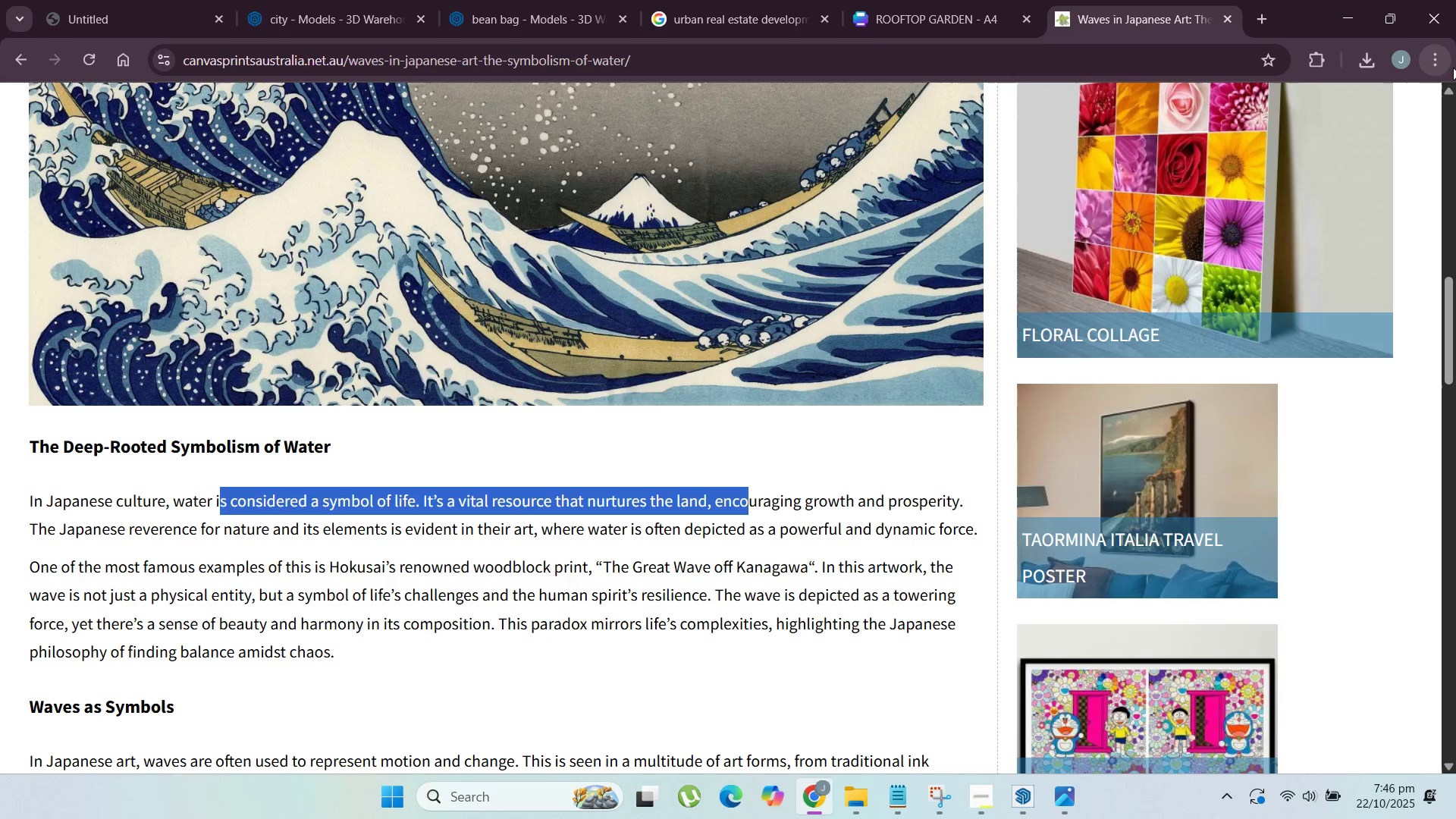 
left_click([1276, 57])
 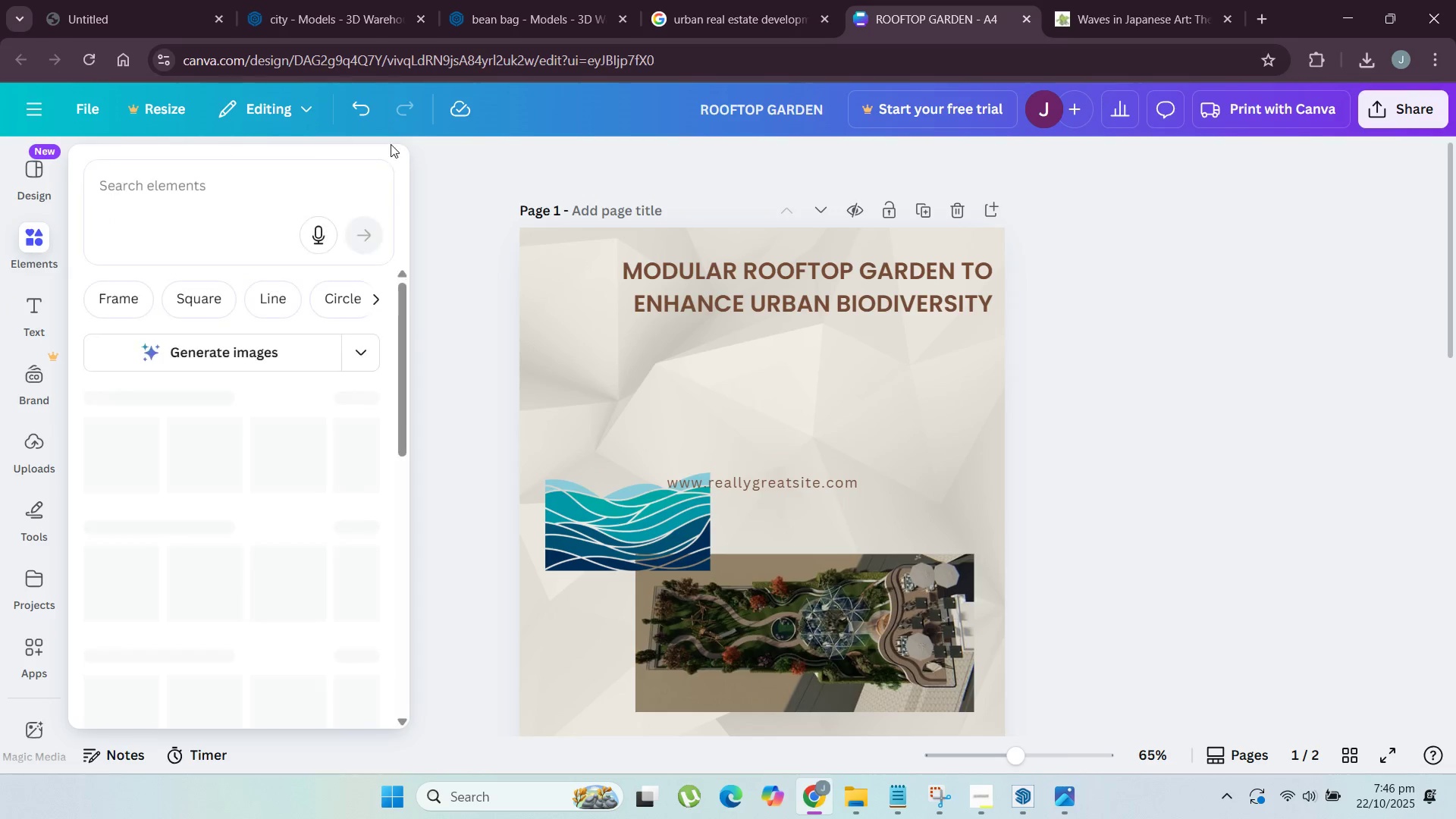 
wait(7.38)
 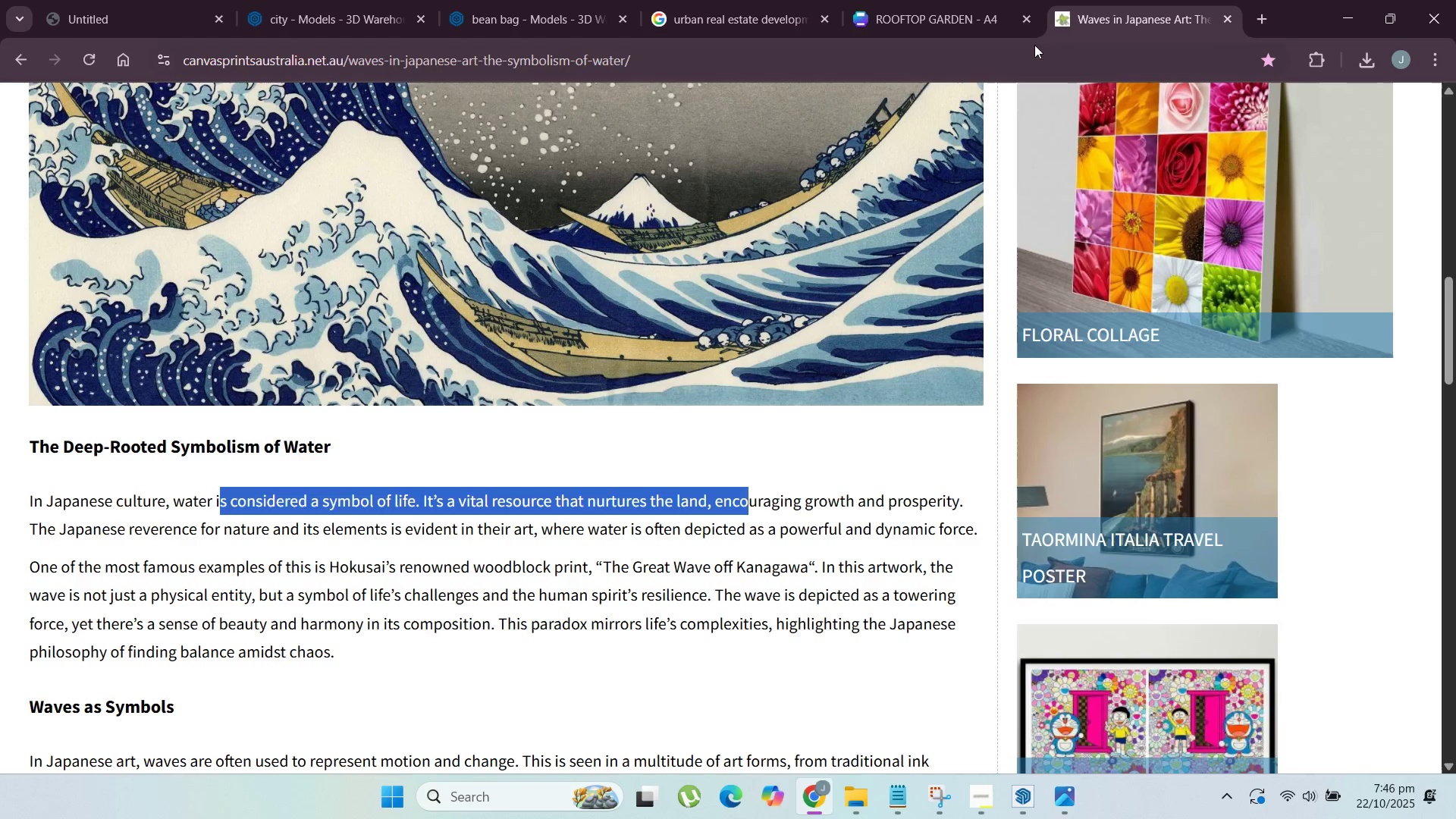 
left_click([34, 108])
 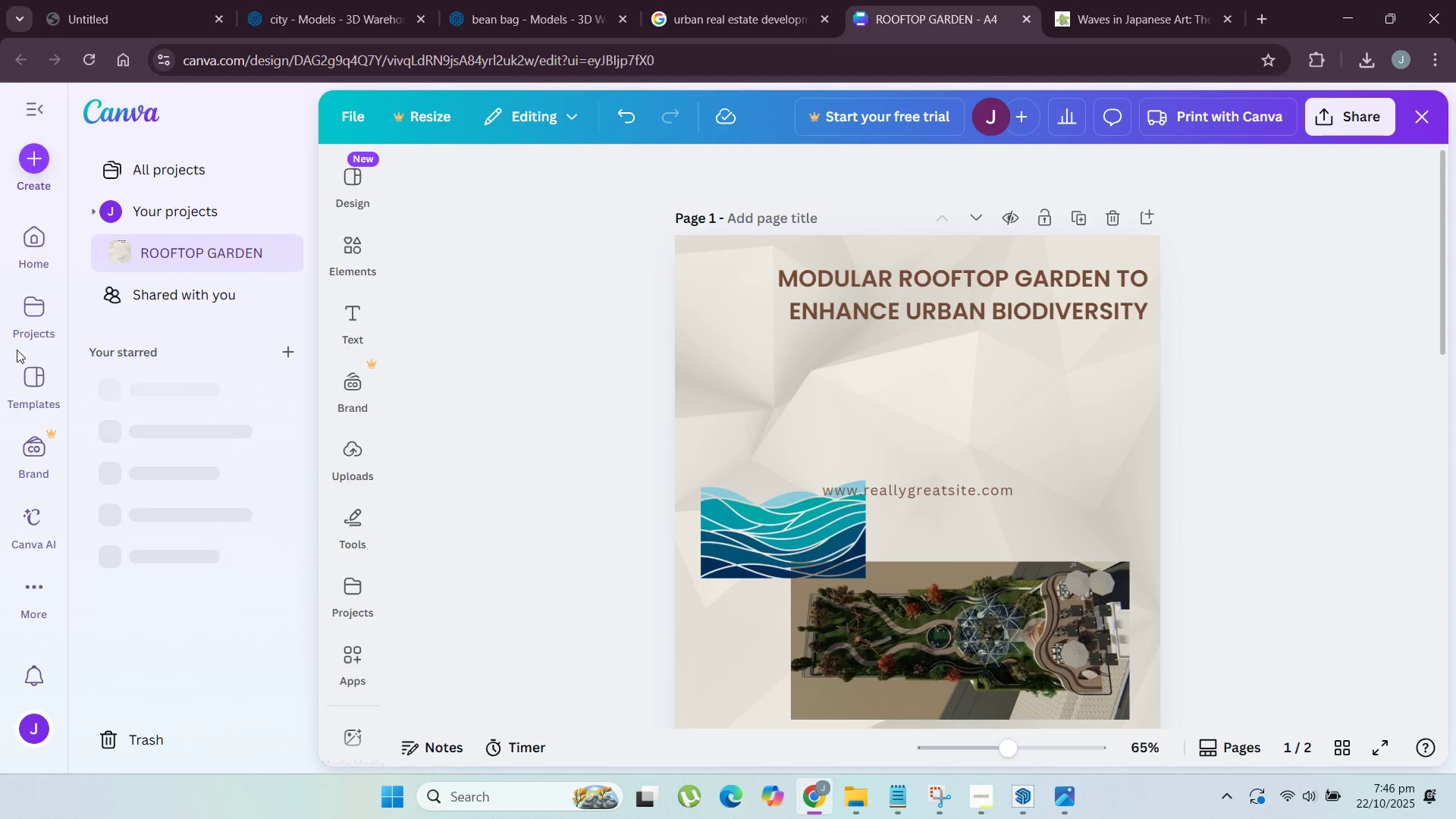 
left_click([28, 389])
 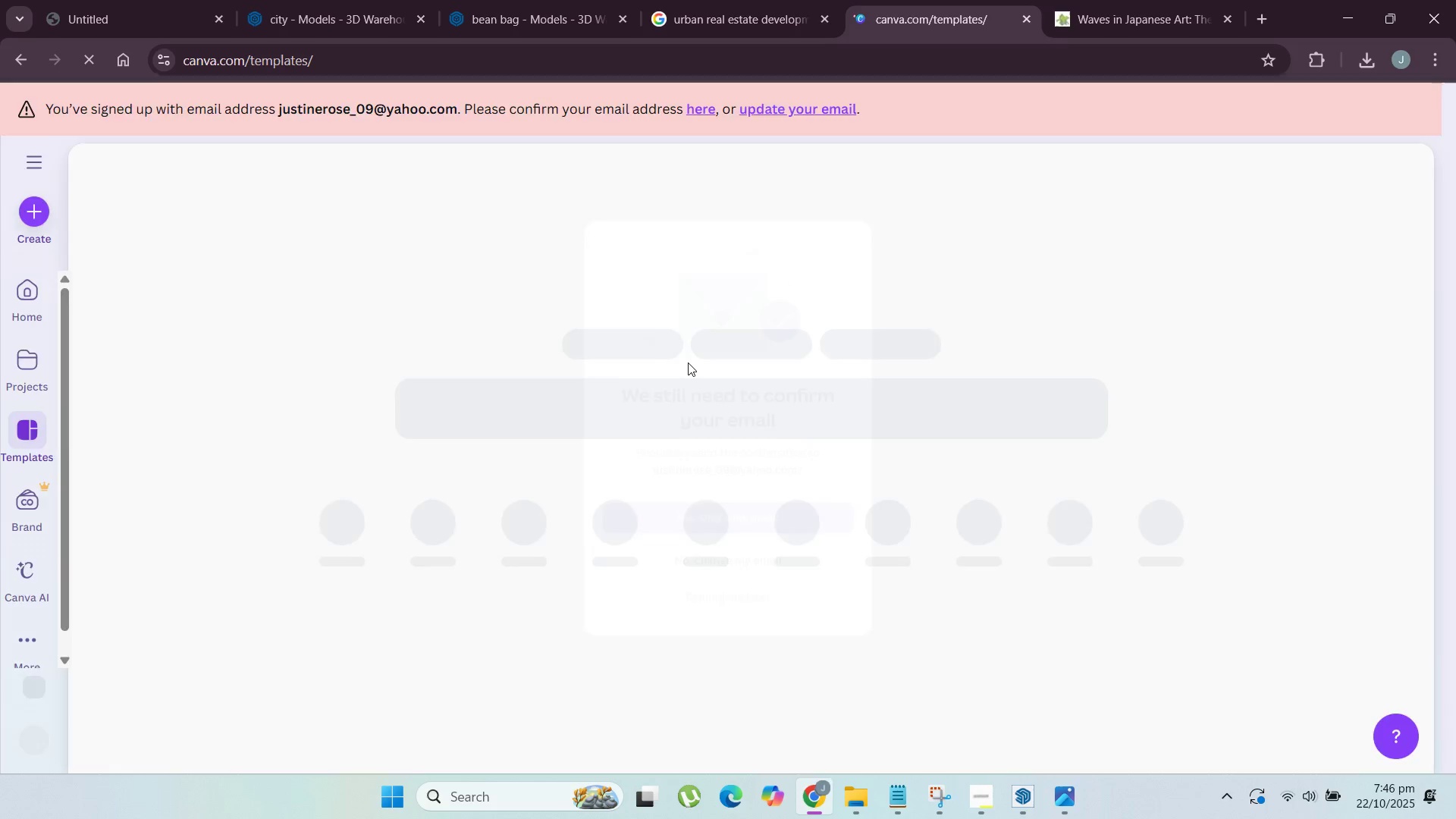 
wait(5.48)
 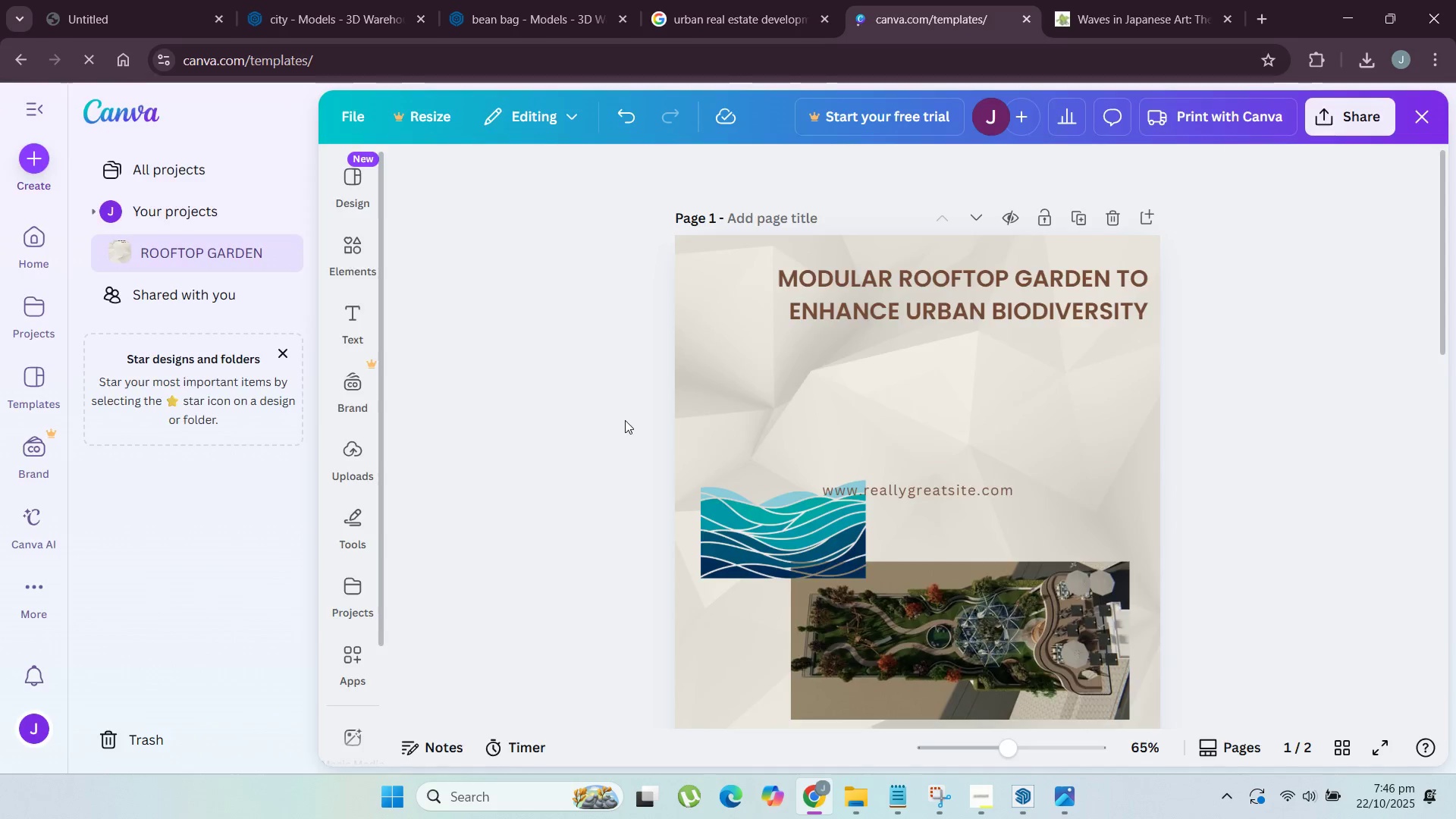 
left_click([734, 639])
 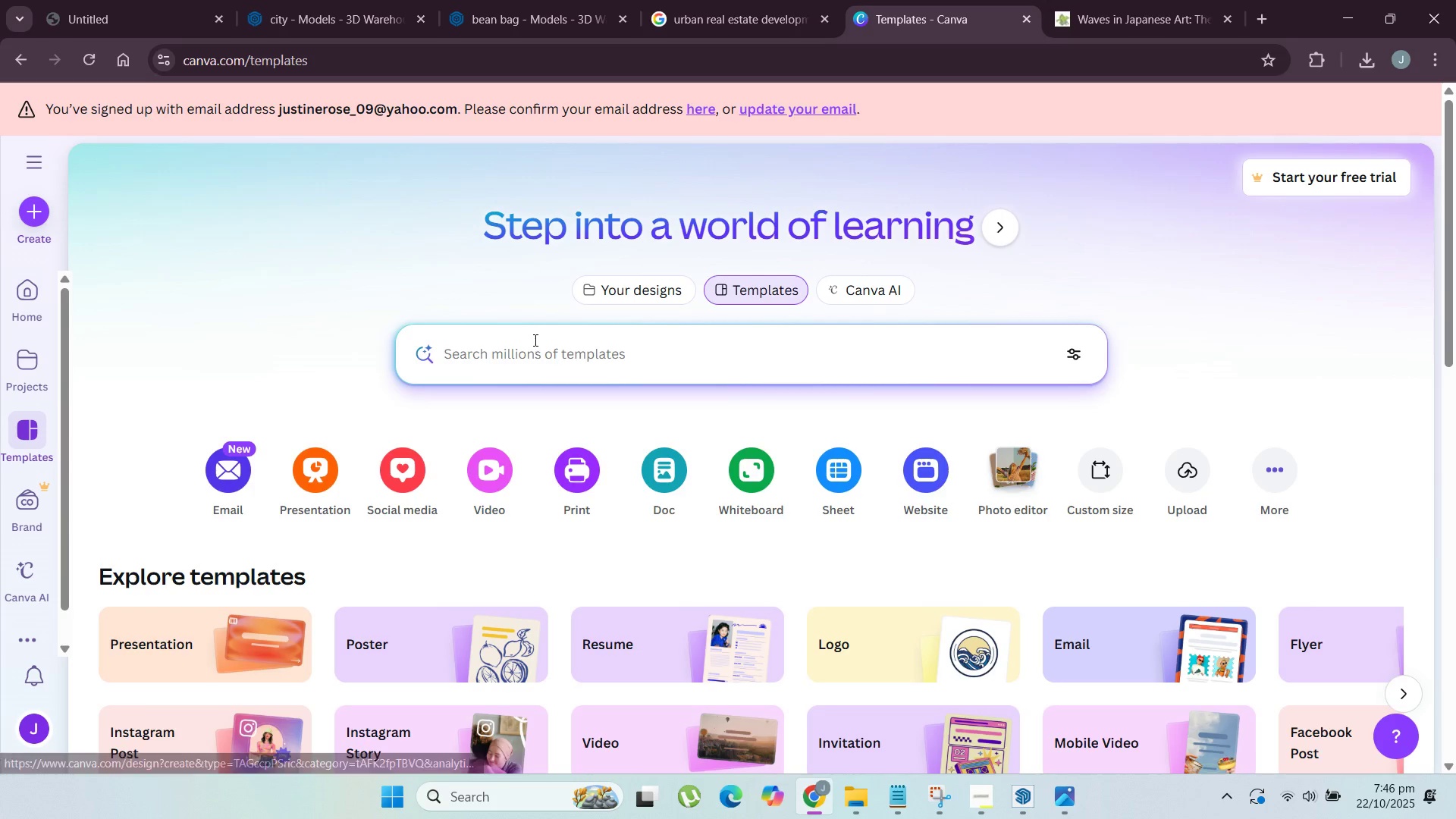 
left_click([534, 340])
 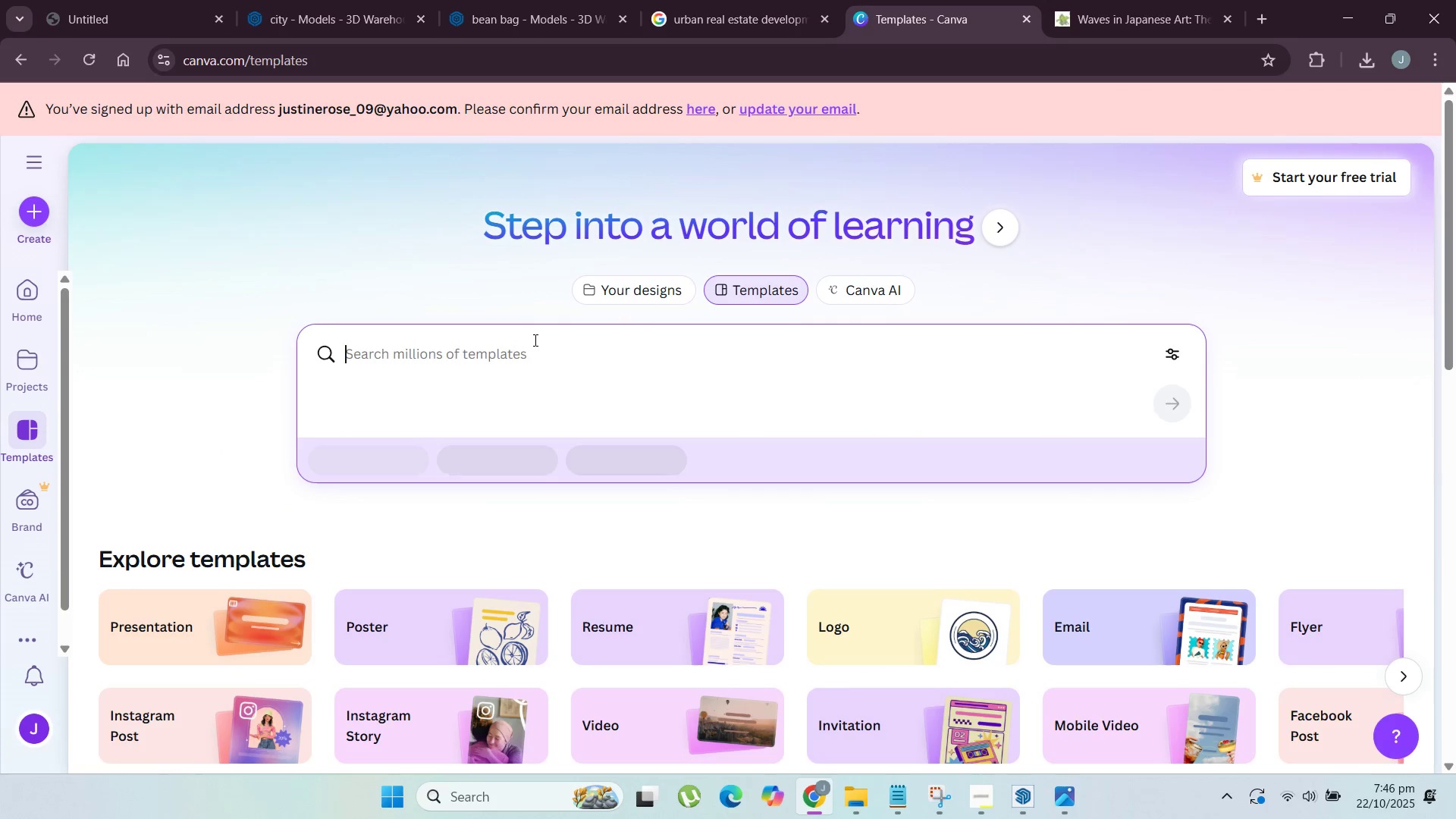 
type(architecture)
 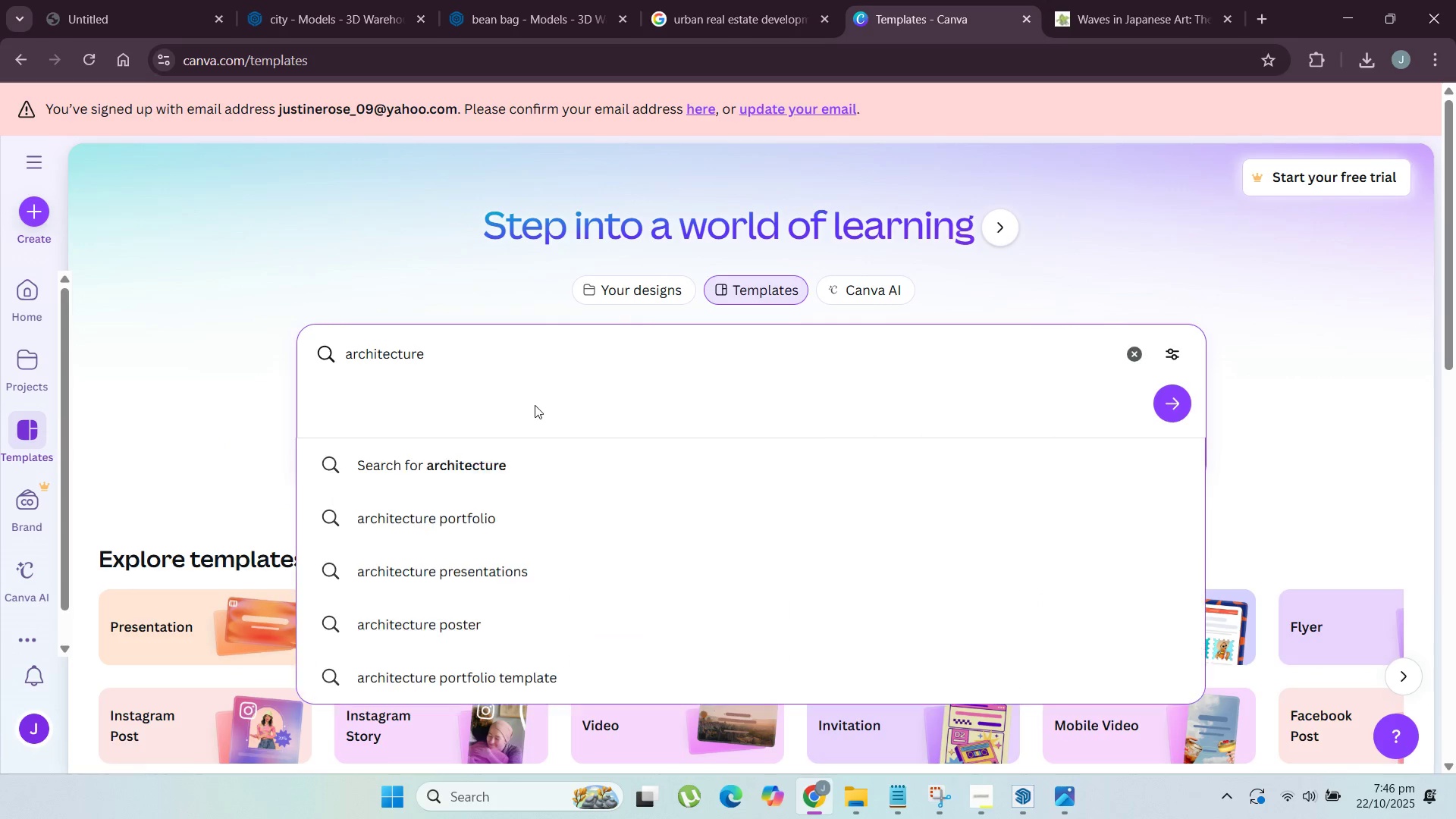 
key(Enter)
 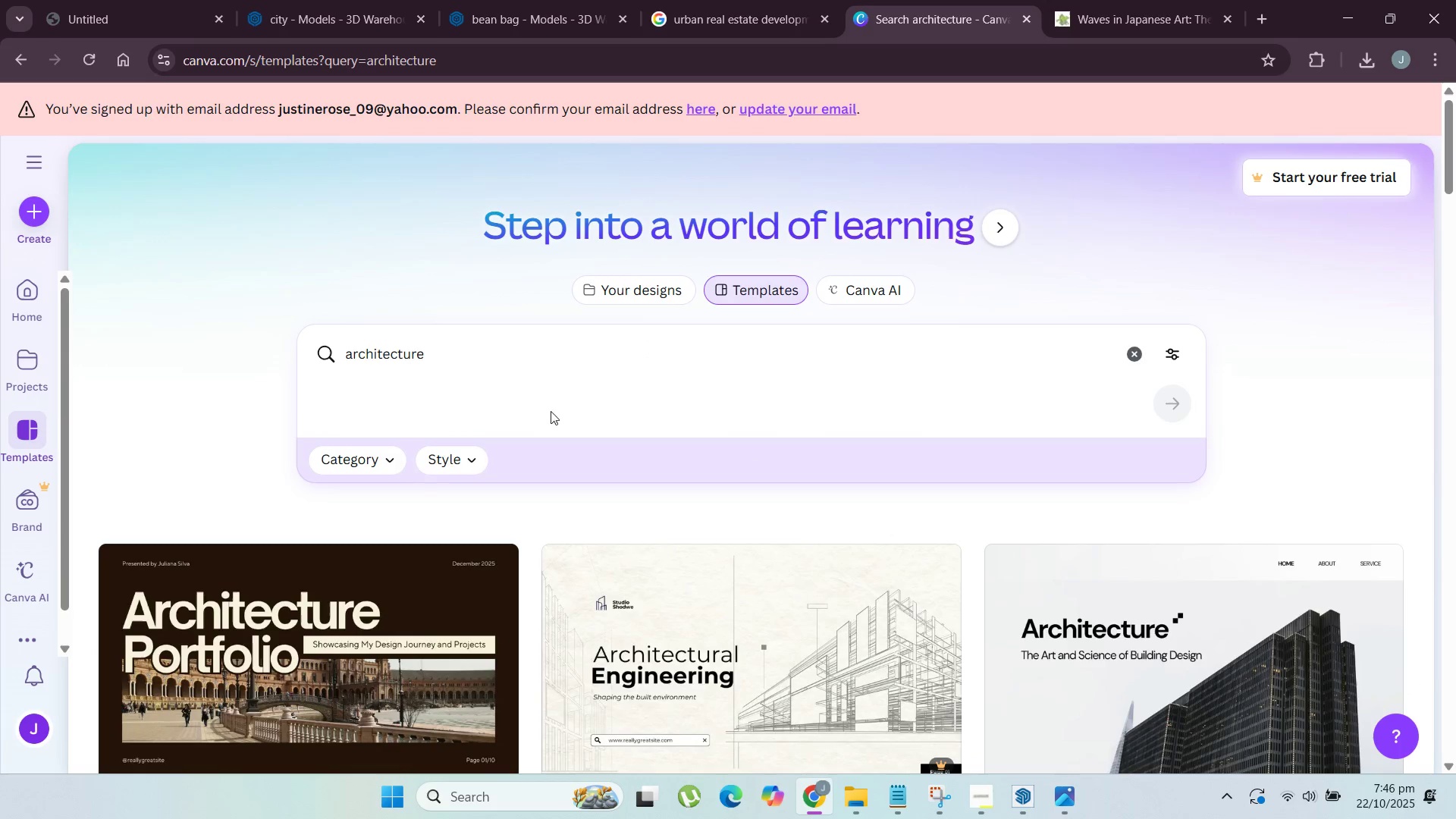 
left_click([376, 465])
 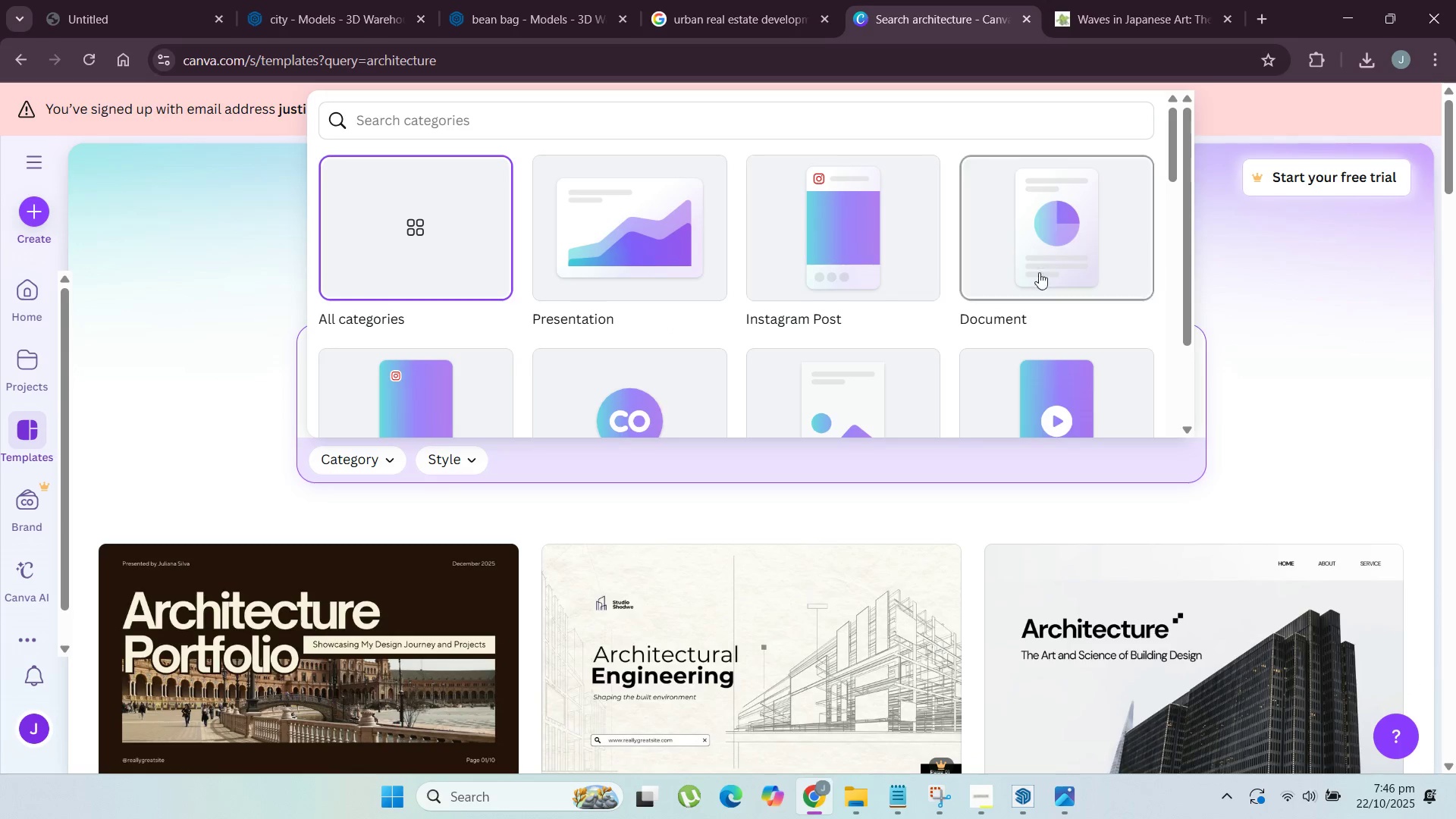 
left_click([1059, 268])
 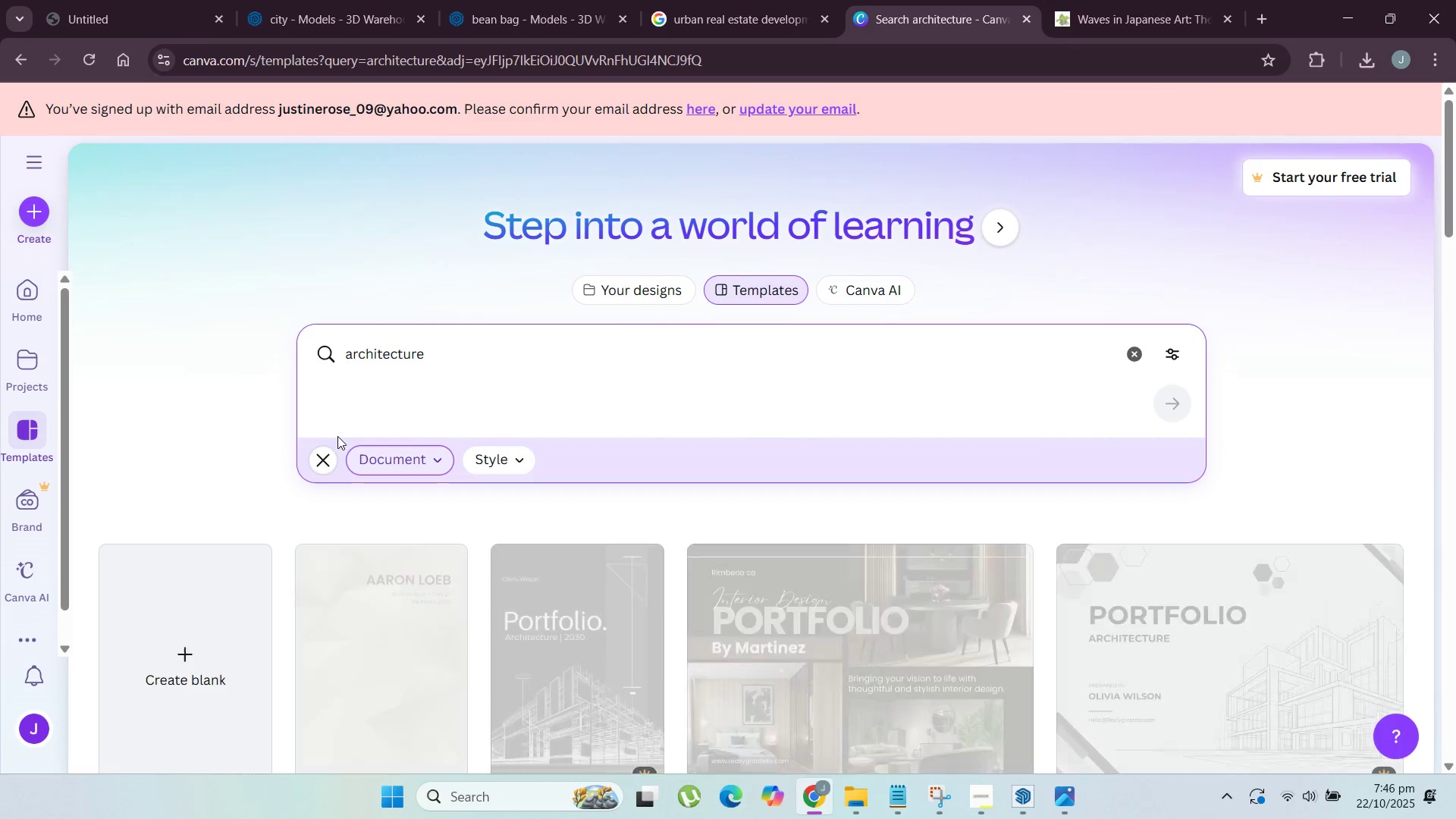 
scroll: coordinate [365, 515], scroll_direction: down, amount: 8.0
 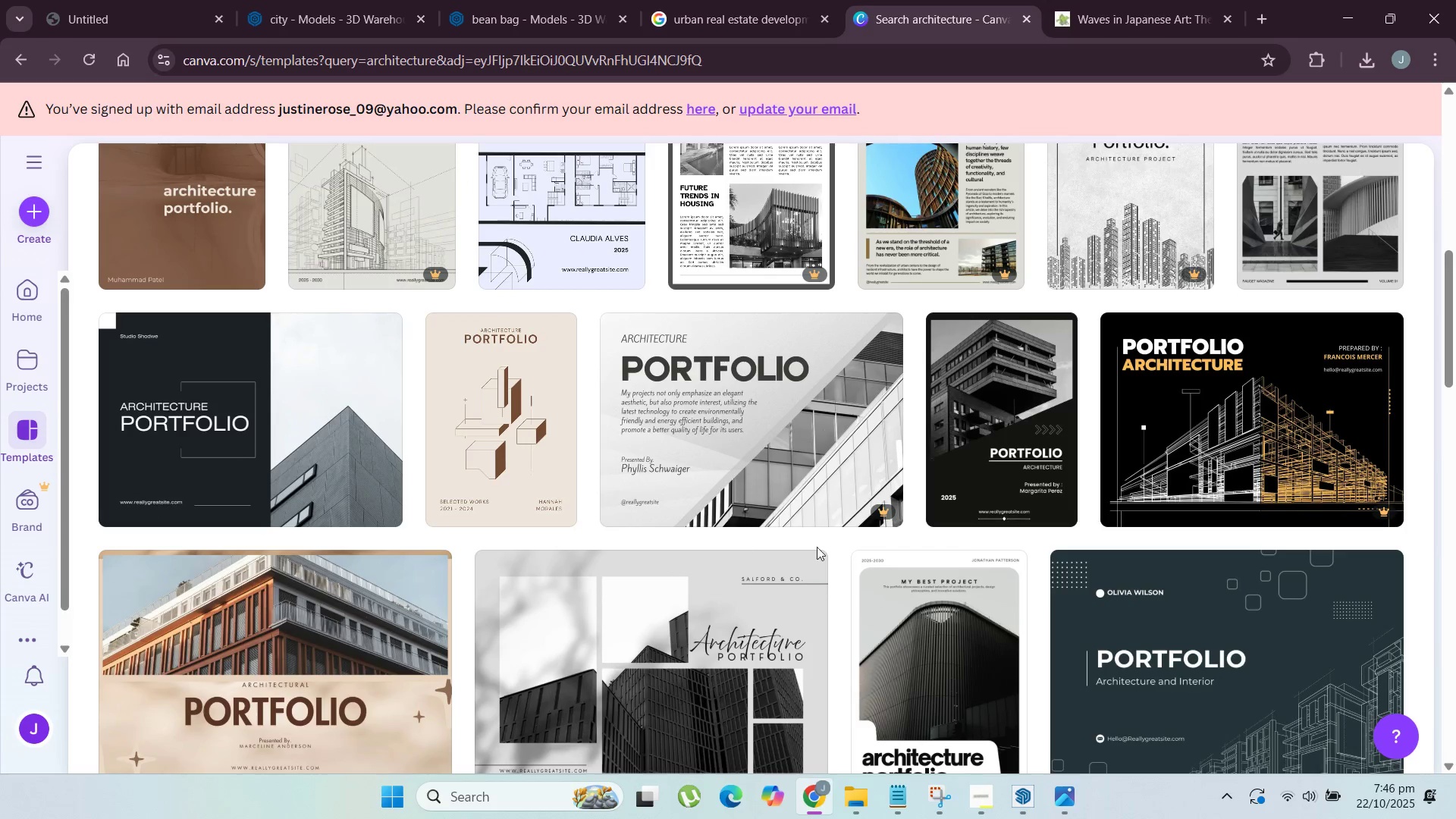 
scroll: coordinate [526, 542], scroll_direction: down, amount: 7.0
 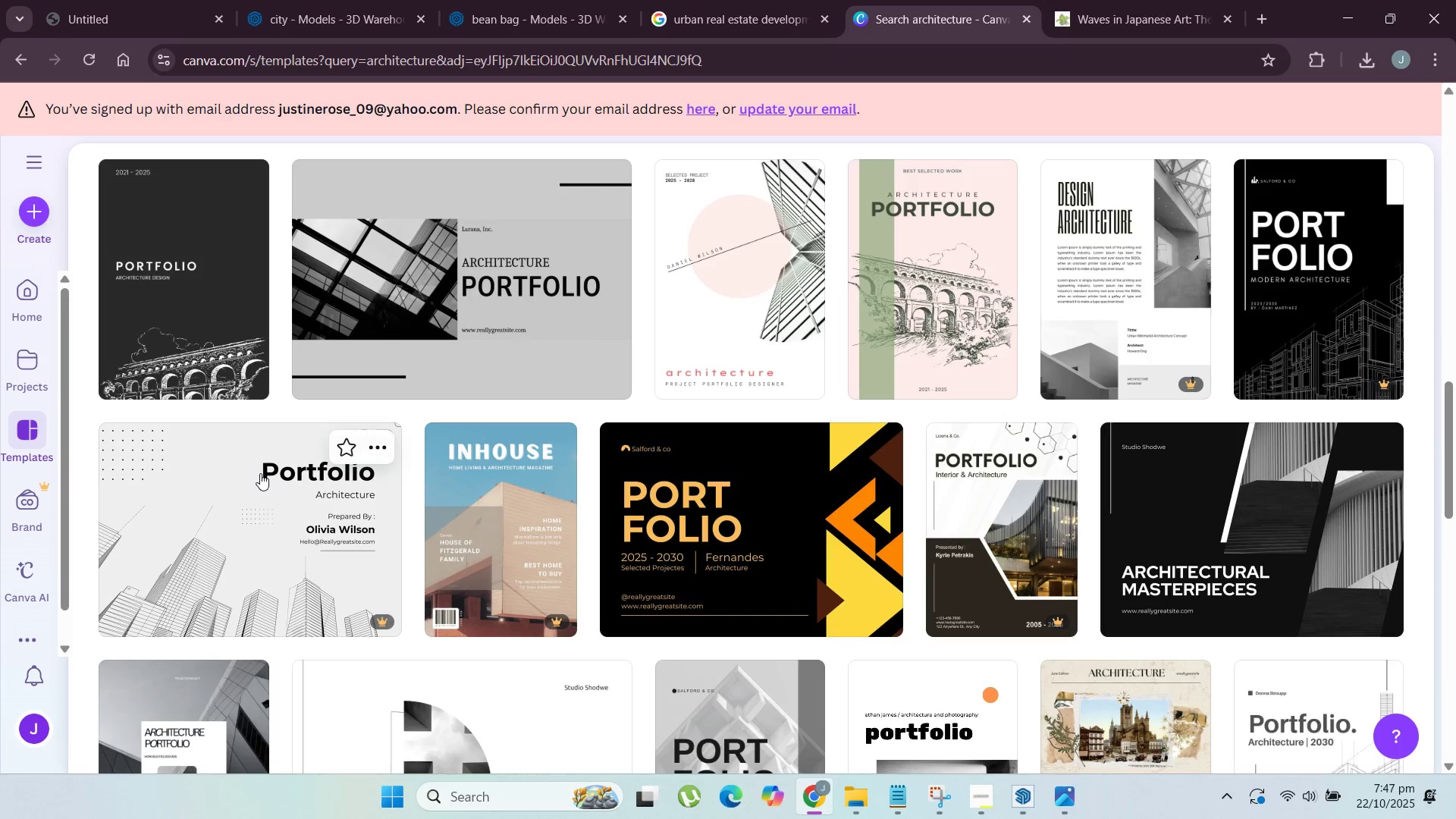 
wait(10.87)
 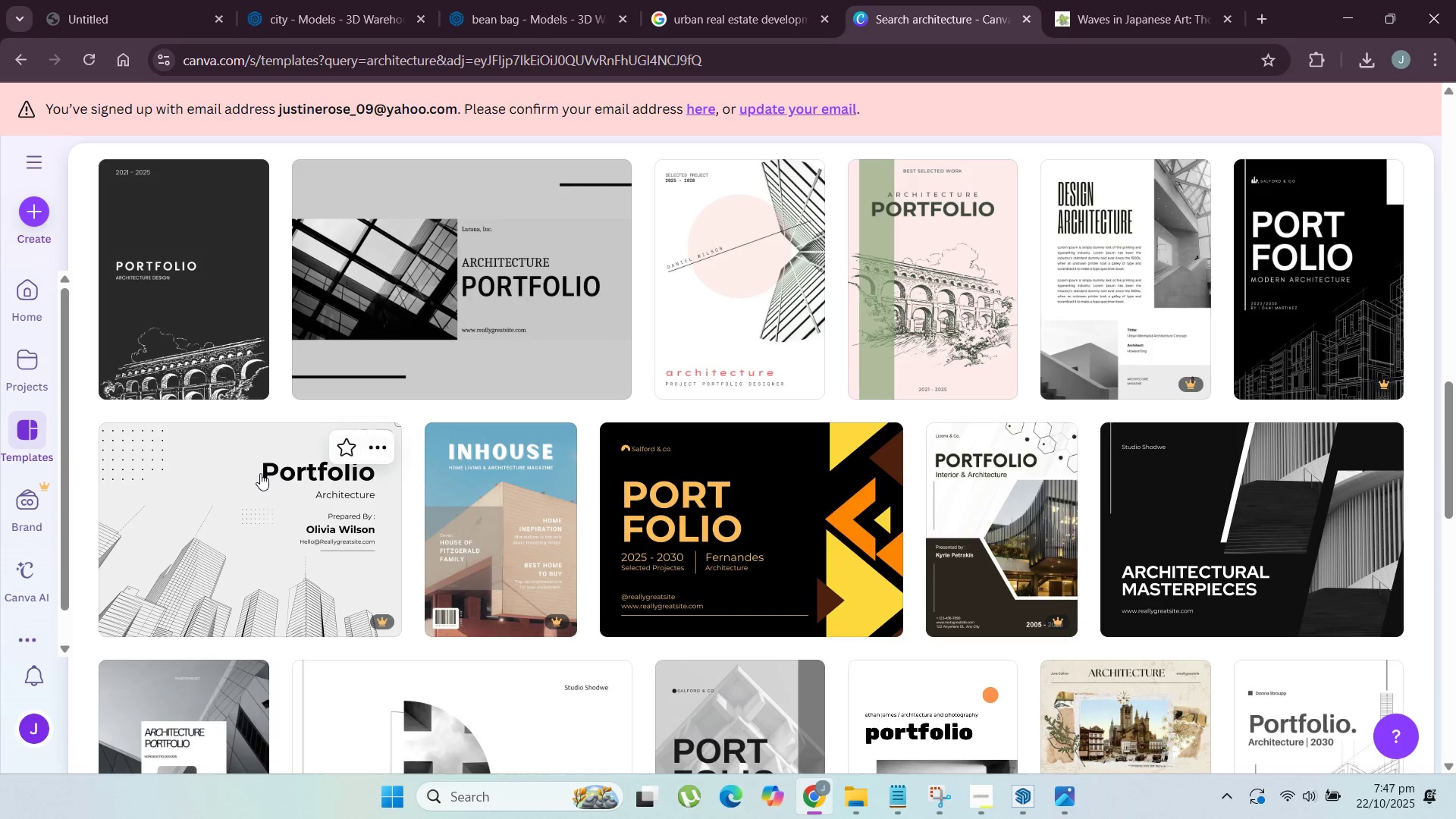 
scroll: coordinate [702, 489], scroll_direction: down, amount: 5.0
 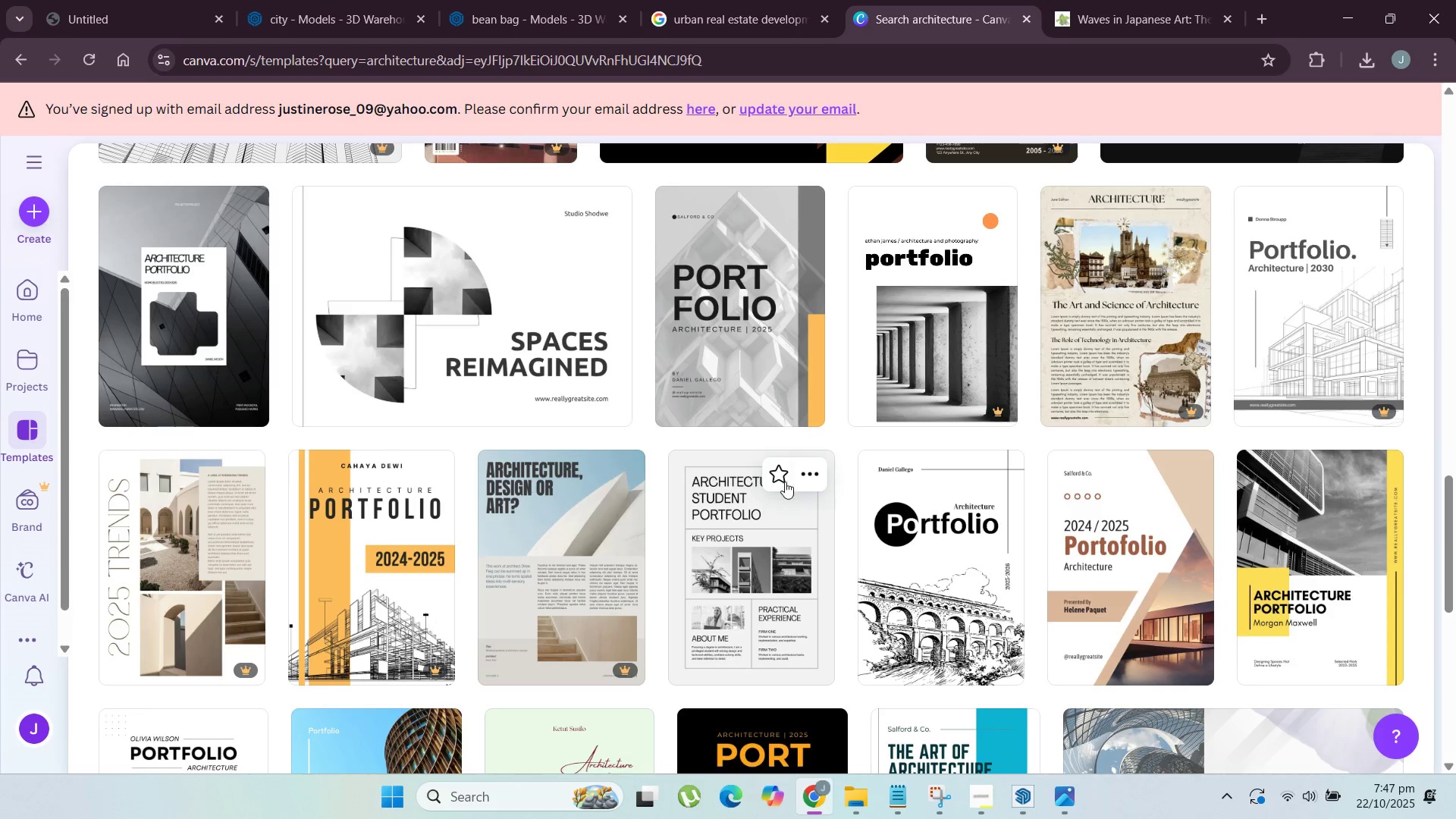 
wait(9.21)
 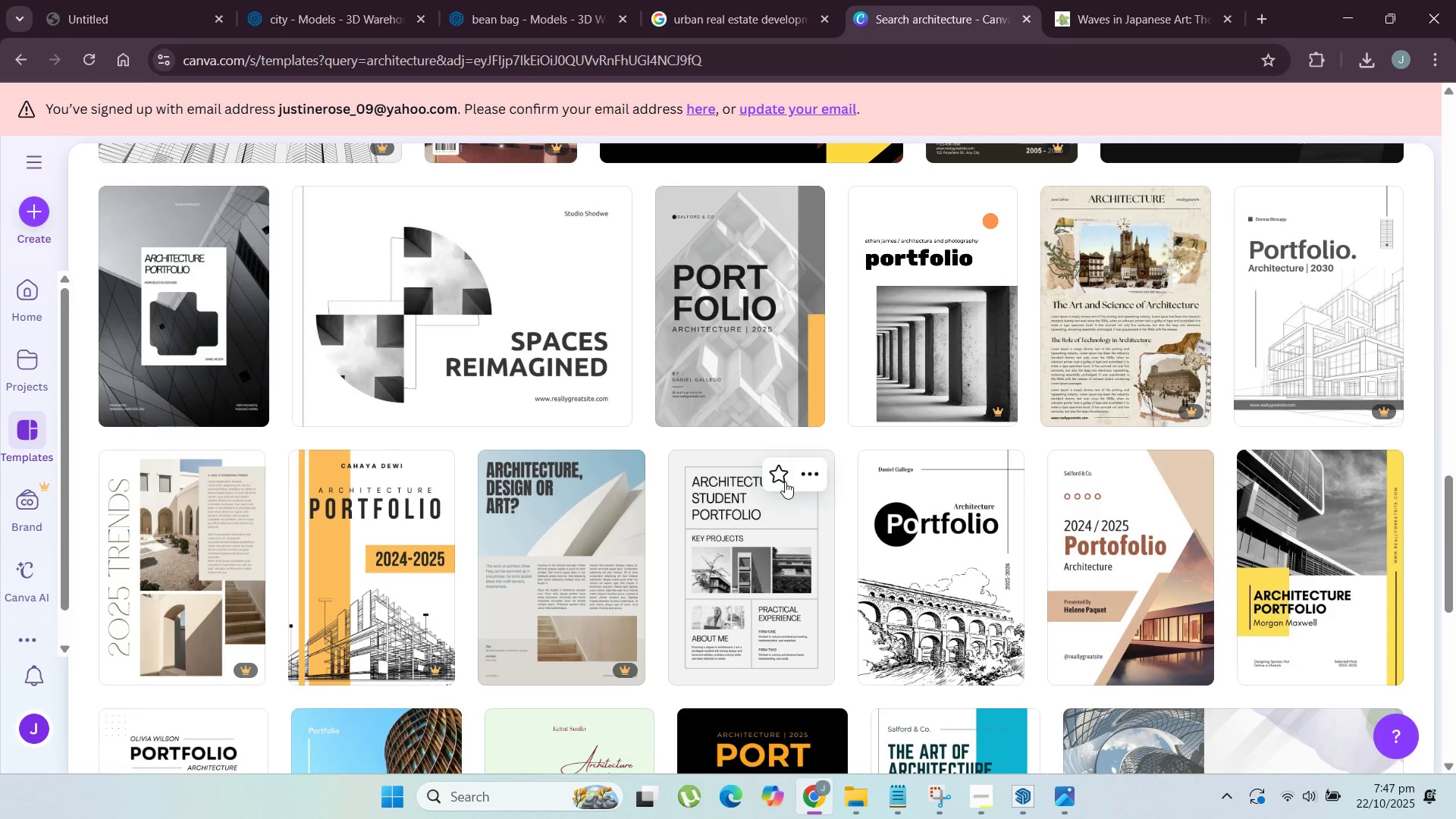 
scroll: coordinate [482, 563], scroll_direction: down, amount: 3.0
 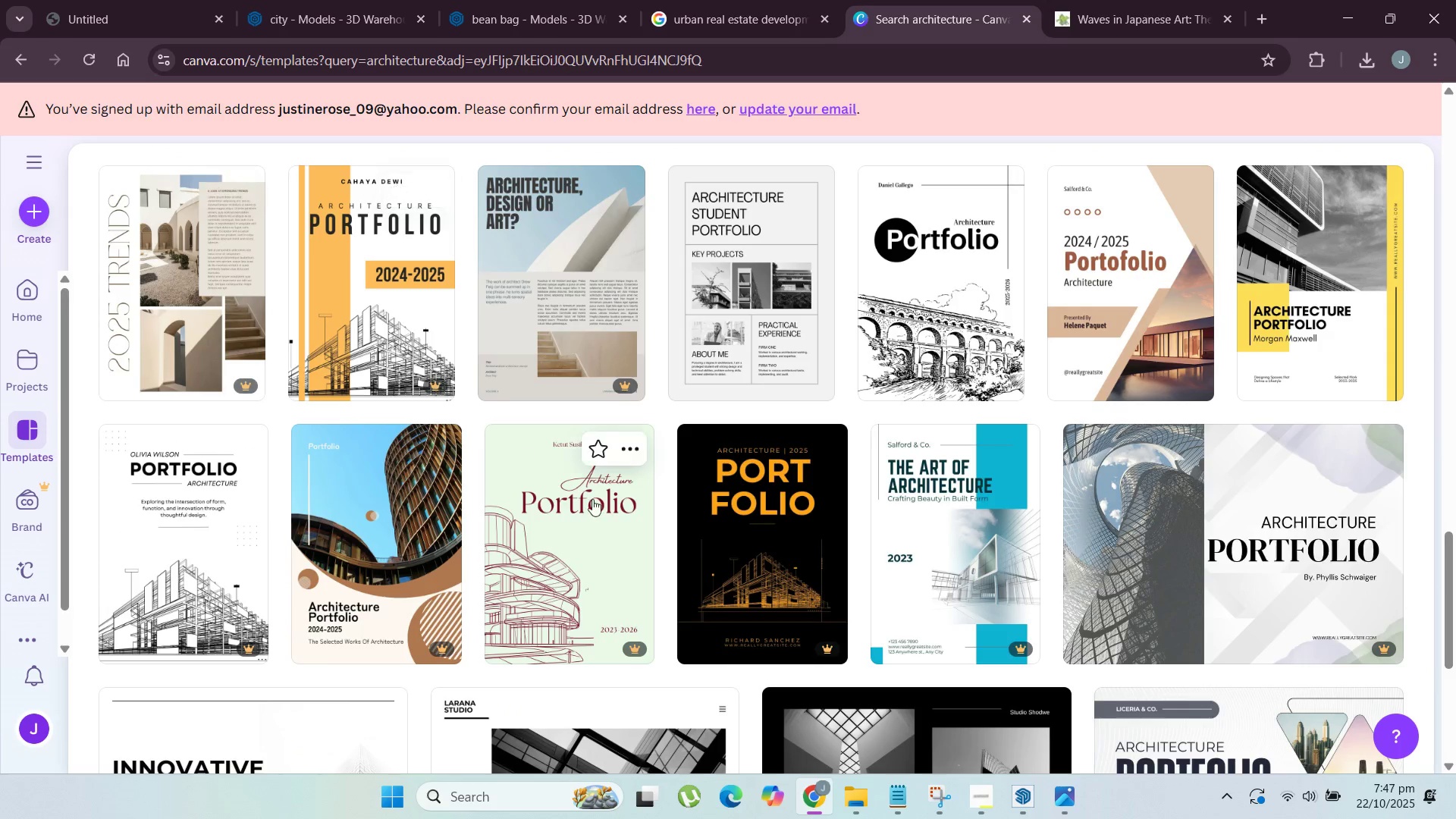 
mouse_move([334, 534])
 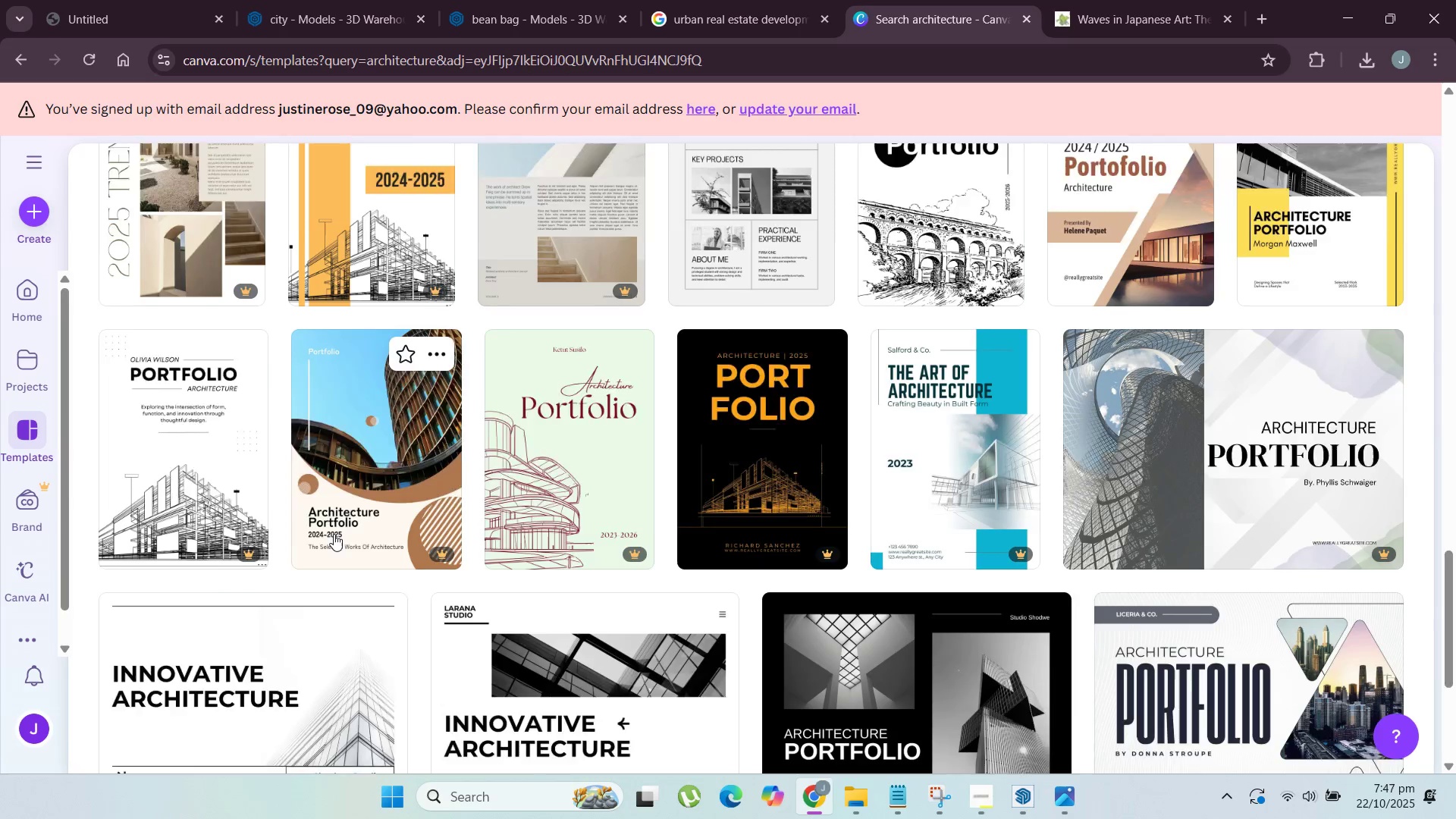 
scroll: coordinate [728, 619], scroll_direction: down, amount: 13.0
 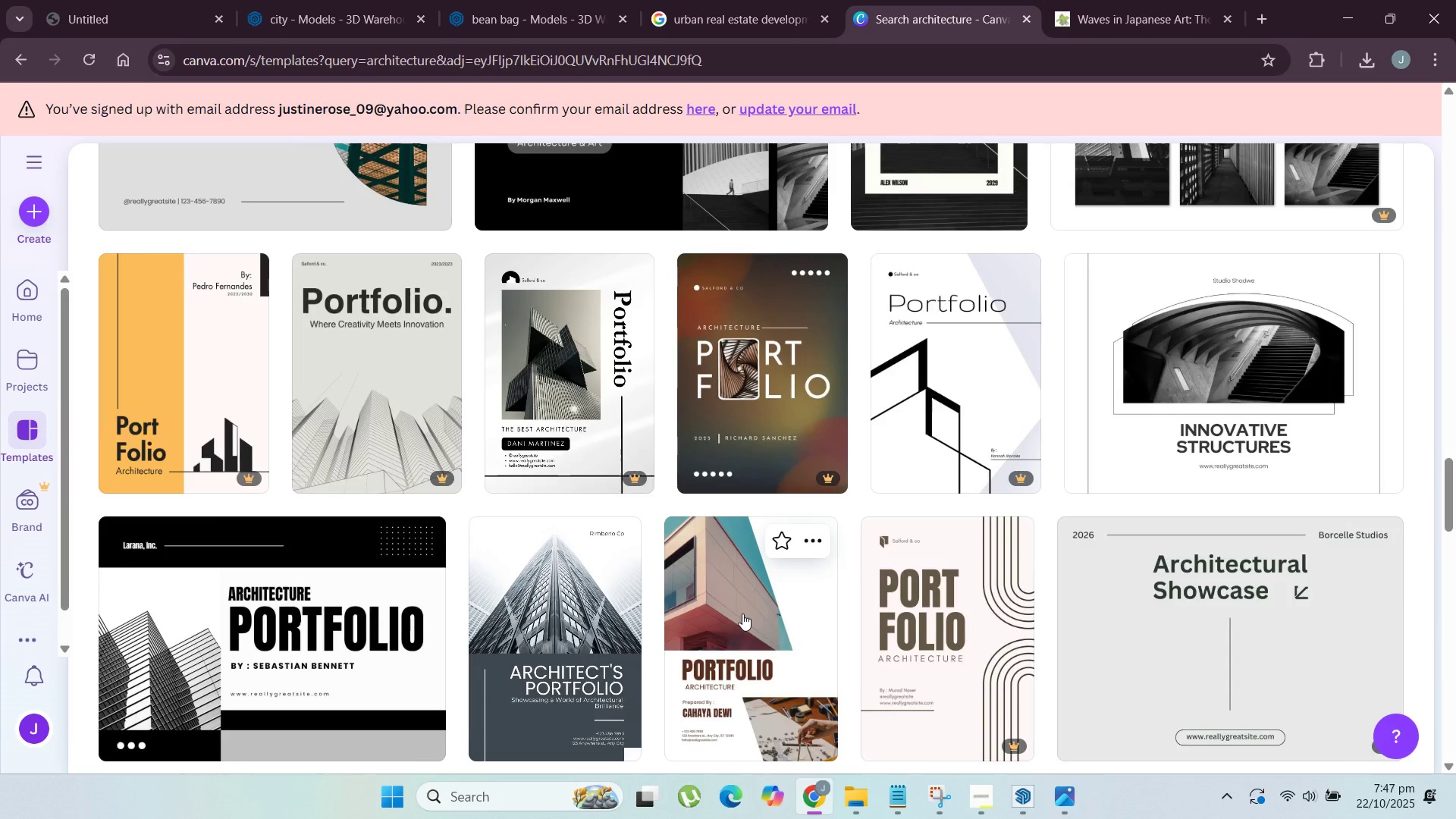 
scroll: coordinate [745, 613], scroll_direction: down, amount: 2.0
 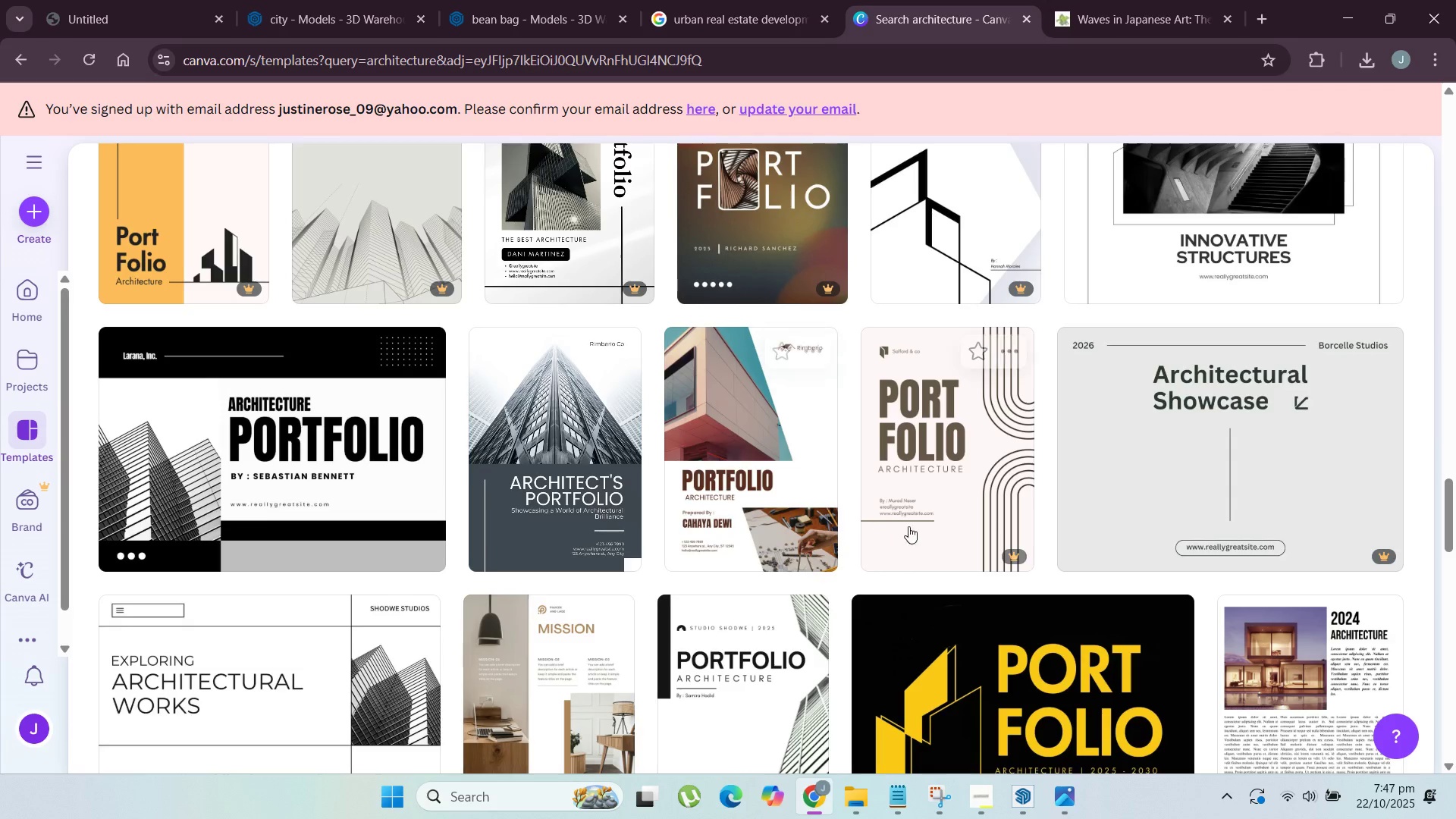 
wait(5.11)
 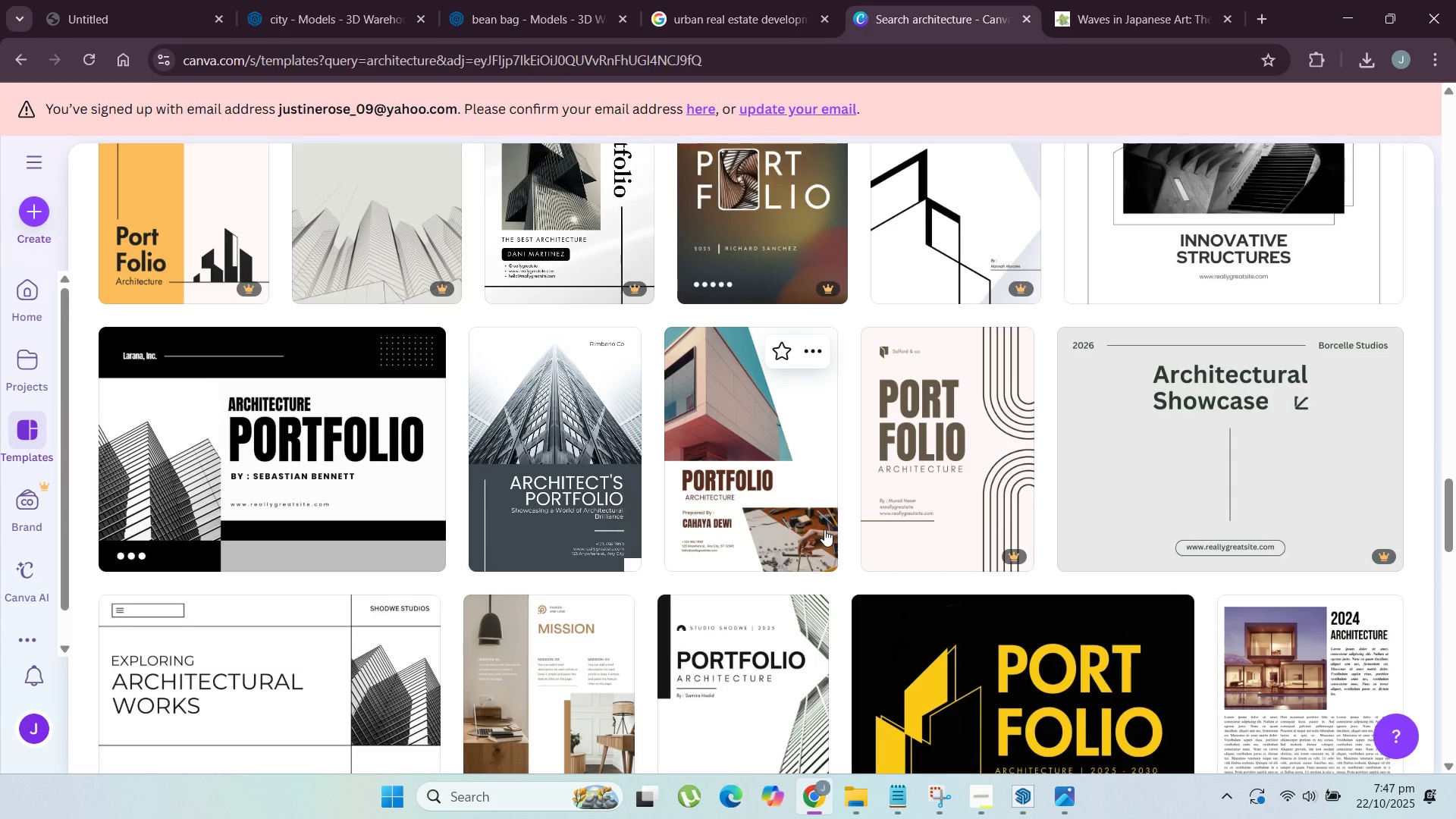 
scroll: coordinate [1106, 497], scroll_direction: up, amount: 1.0
 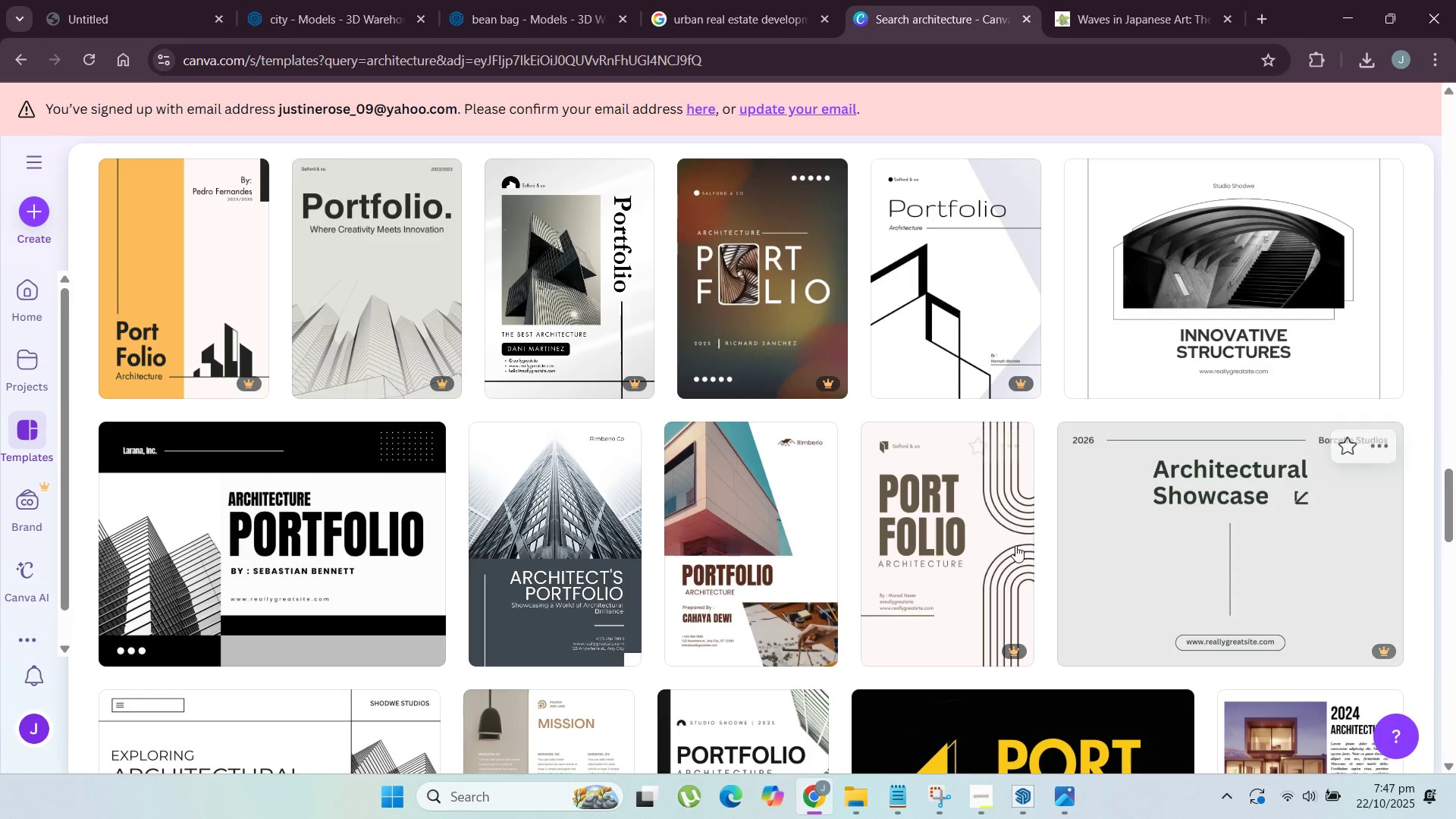 
scroll: coordinate [774, 570], scroll_direction: down, amount: 12.0
 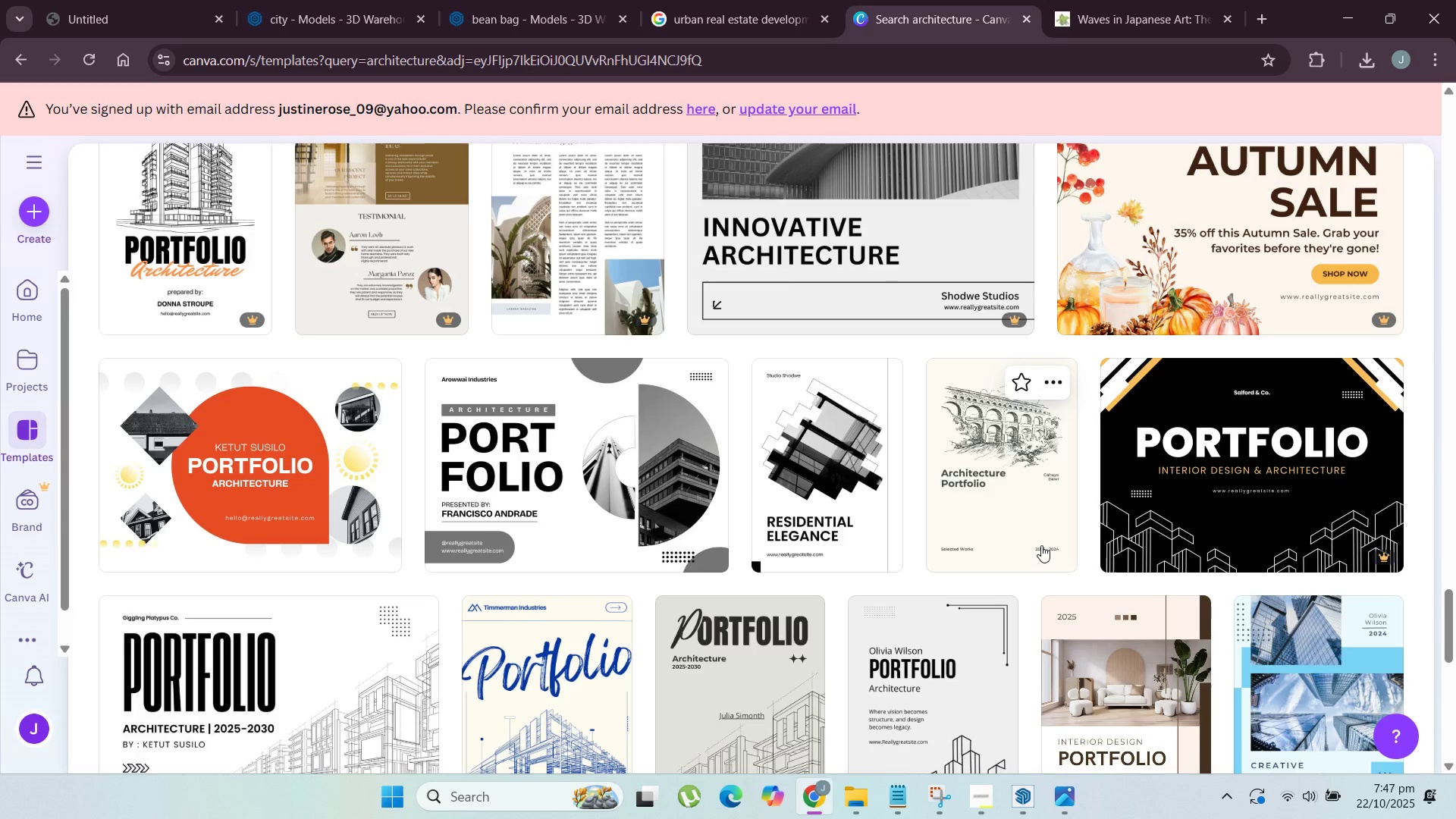 
wait(6.71)
 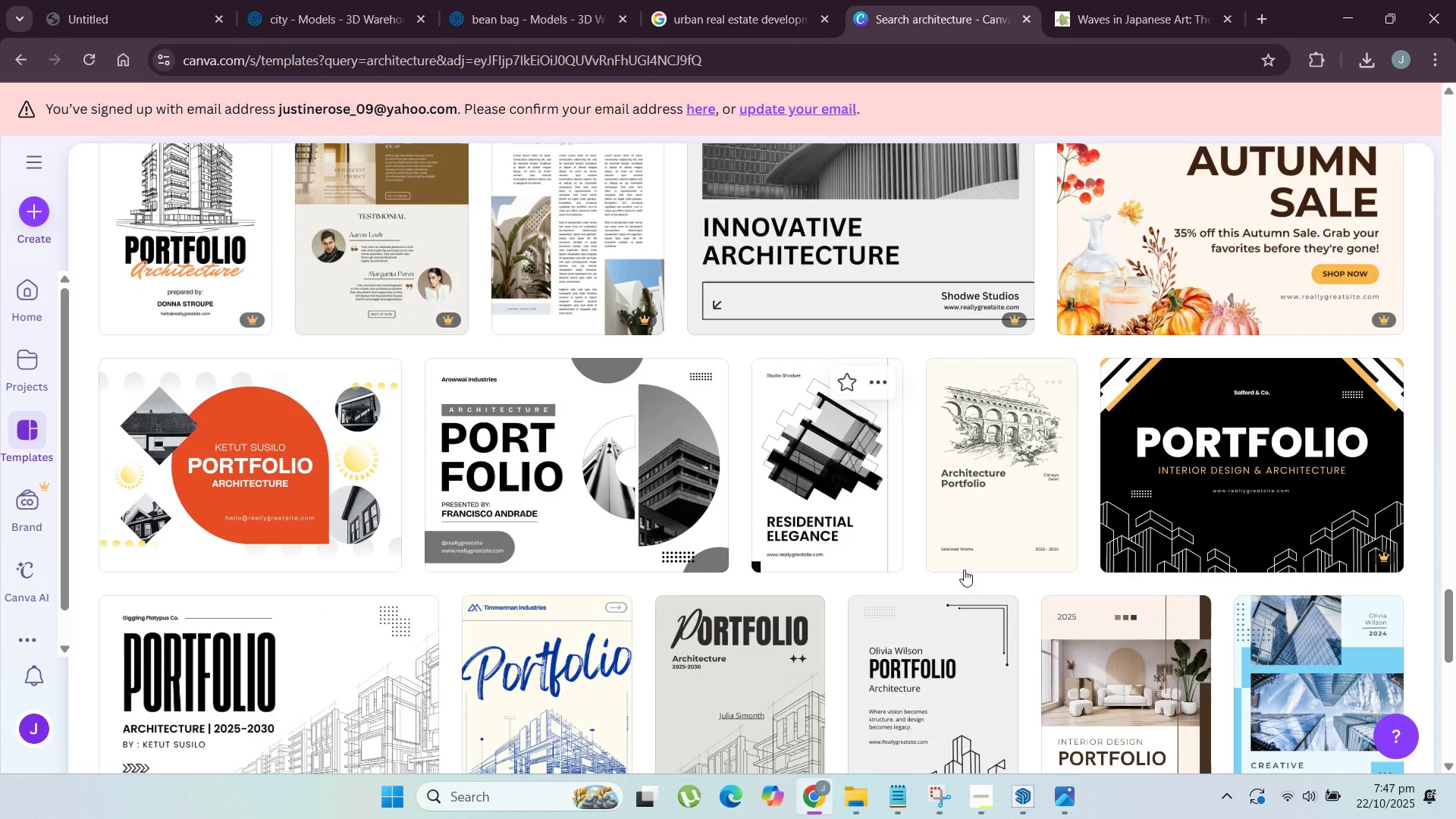 
scroll: coordinate [1068, 548], scroll_direction: down, amount: 2.0
 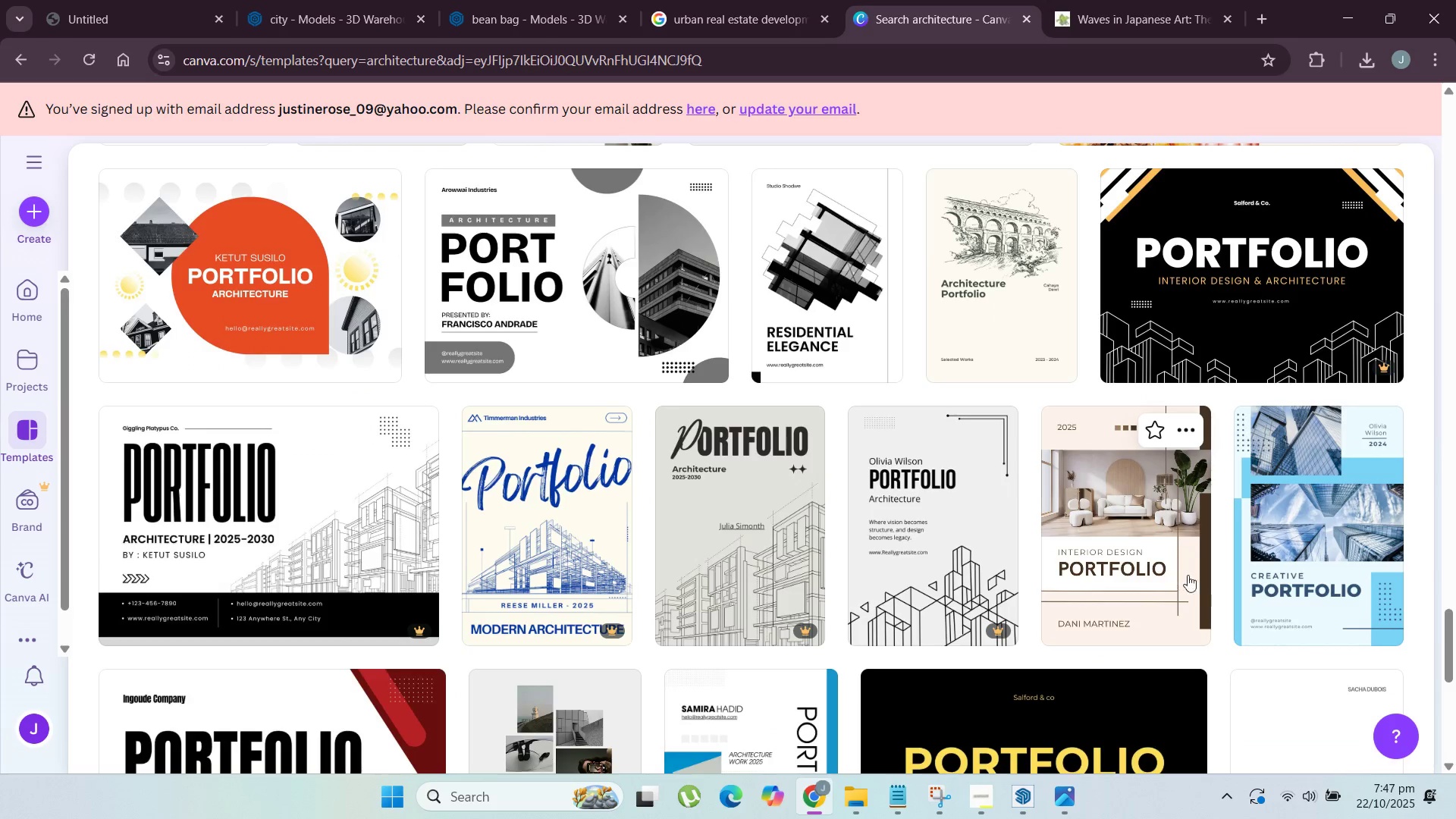 
wait(5.9)
 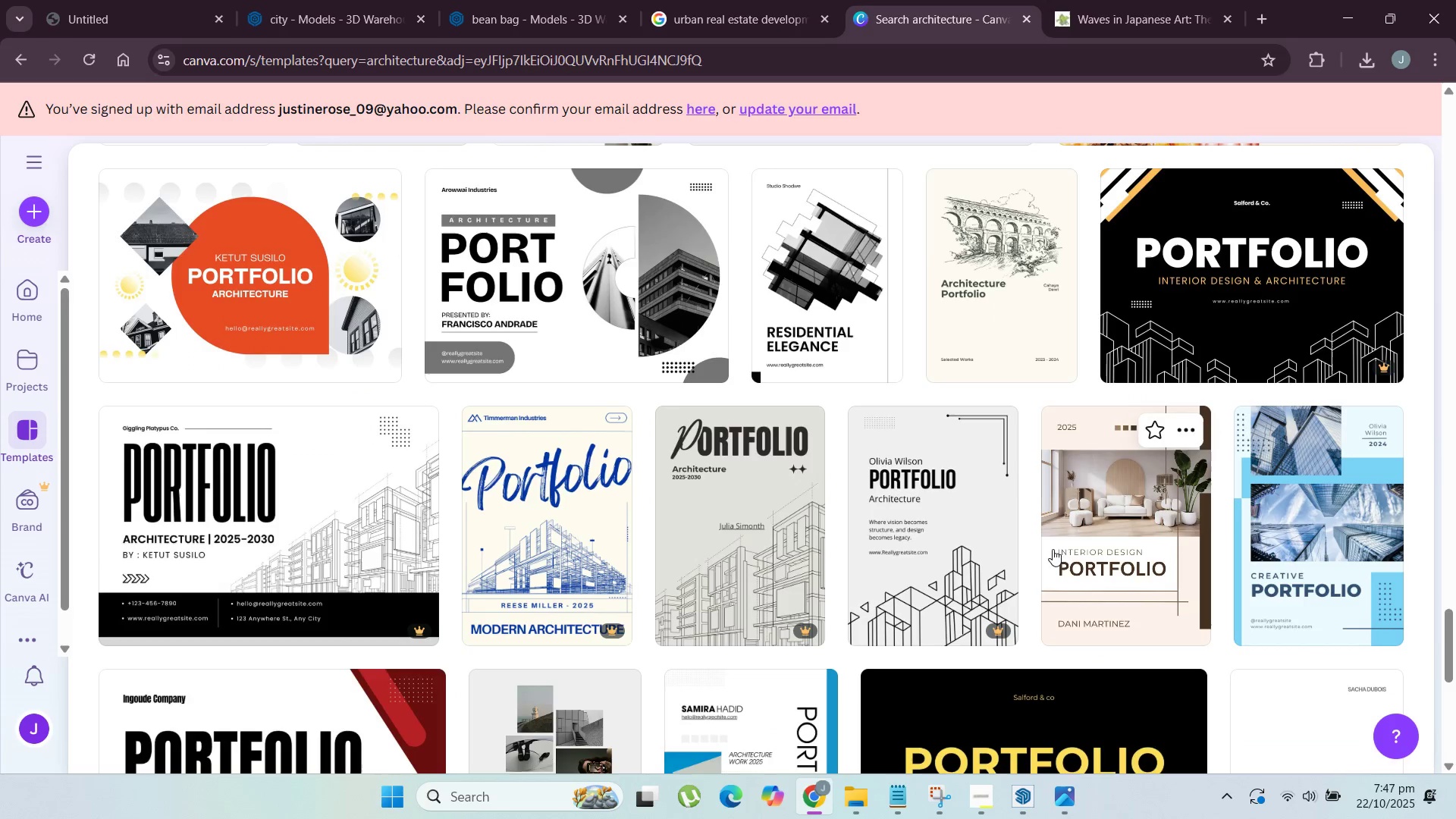 
scroll: coordinate [781, 572], scroll_direction: down, amount: 8.0
 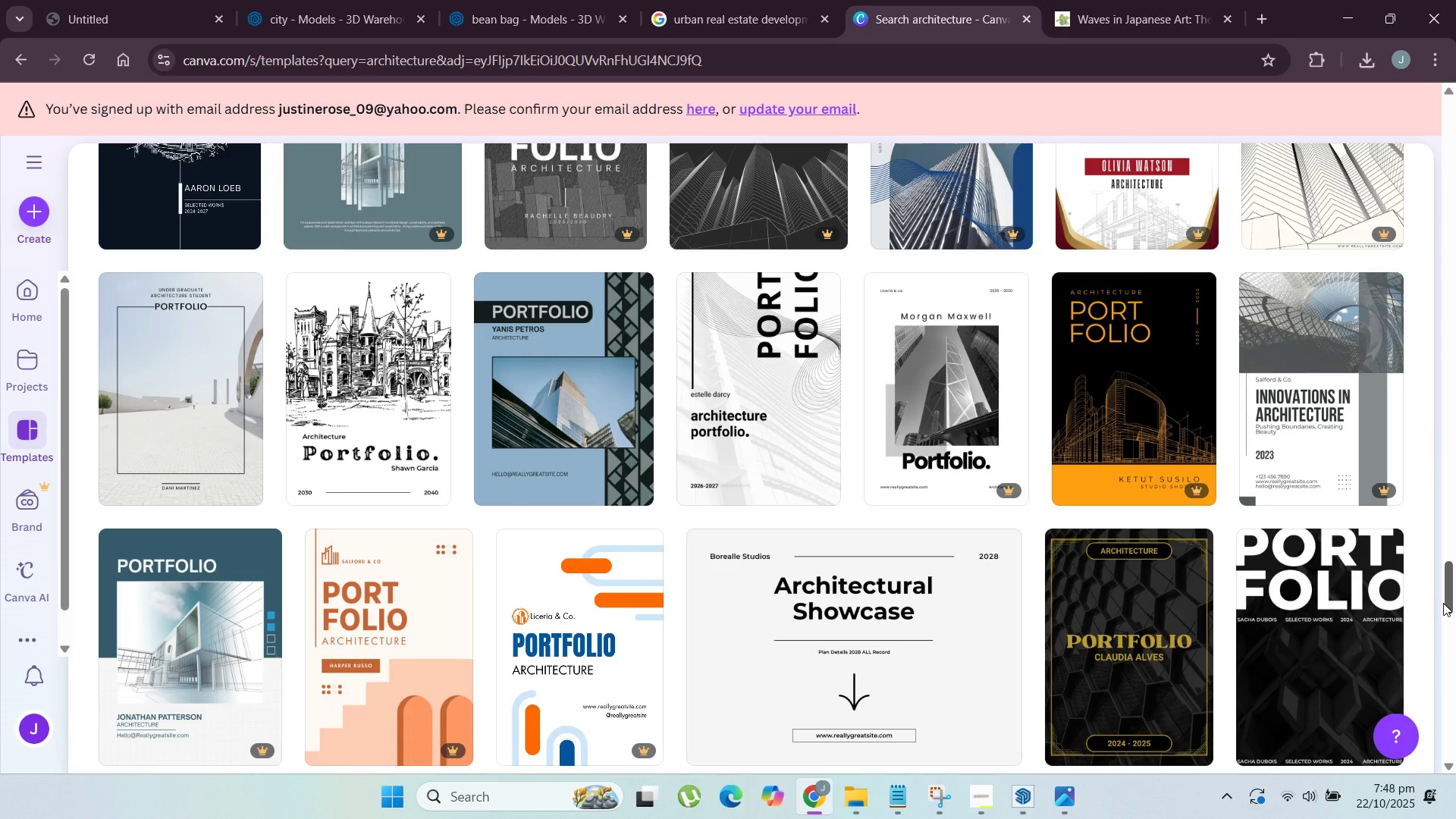 
wait(12.05)
 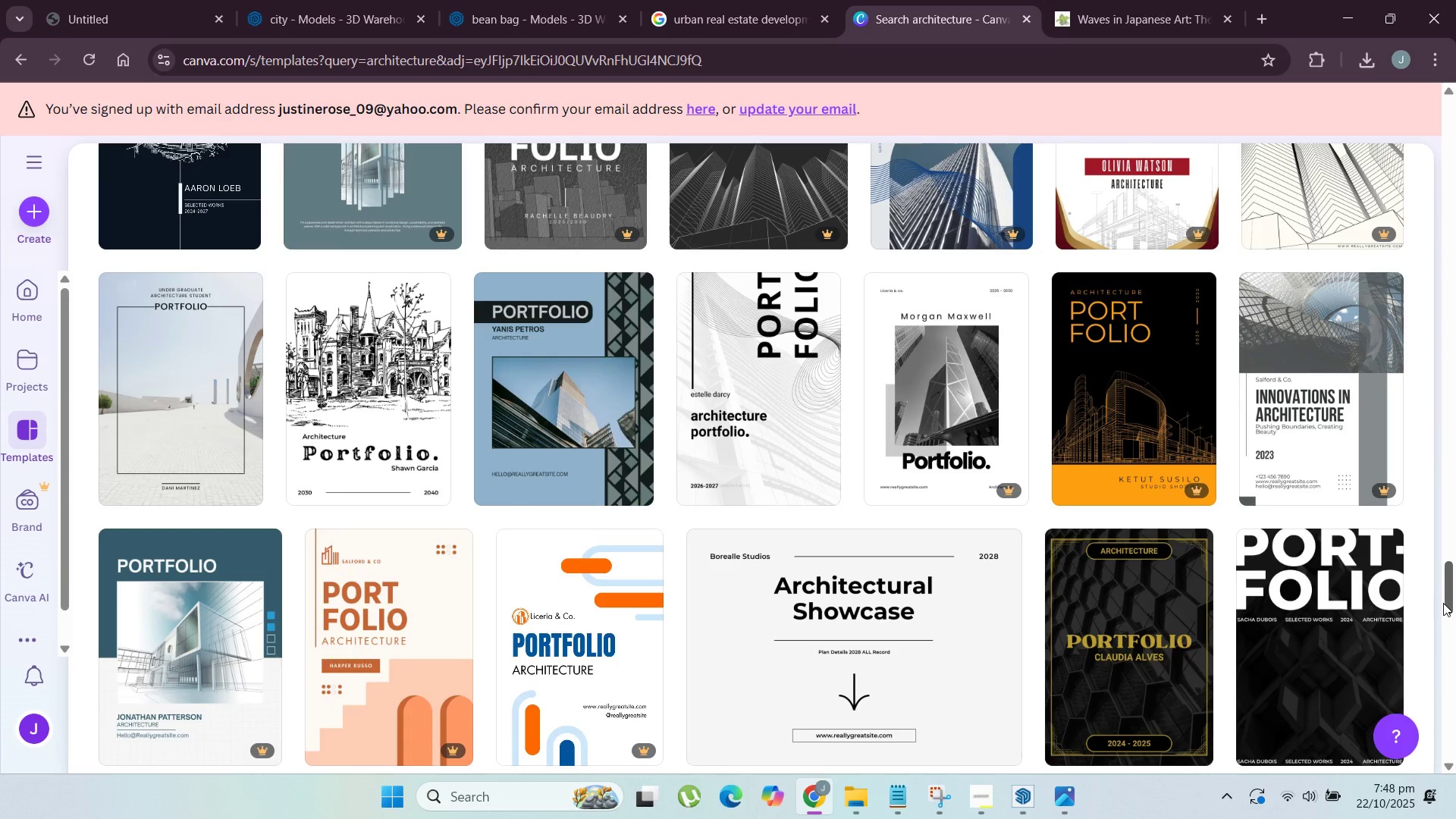 
left_click([592, 477])
 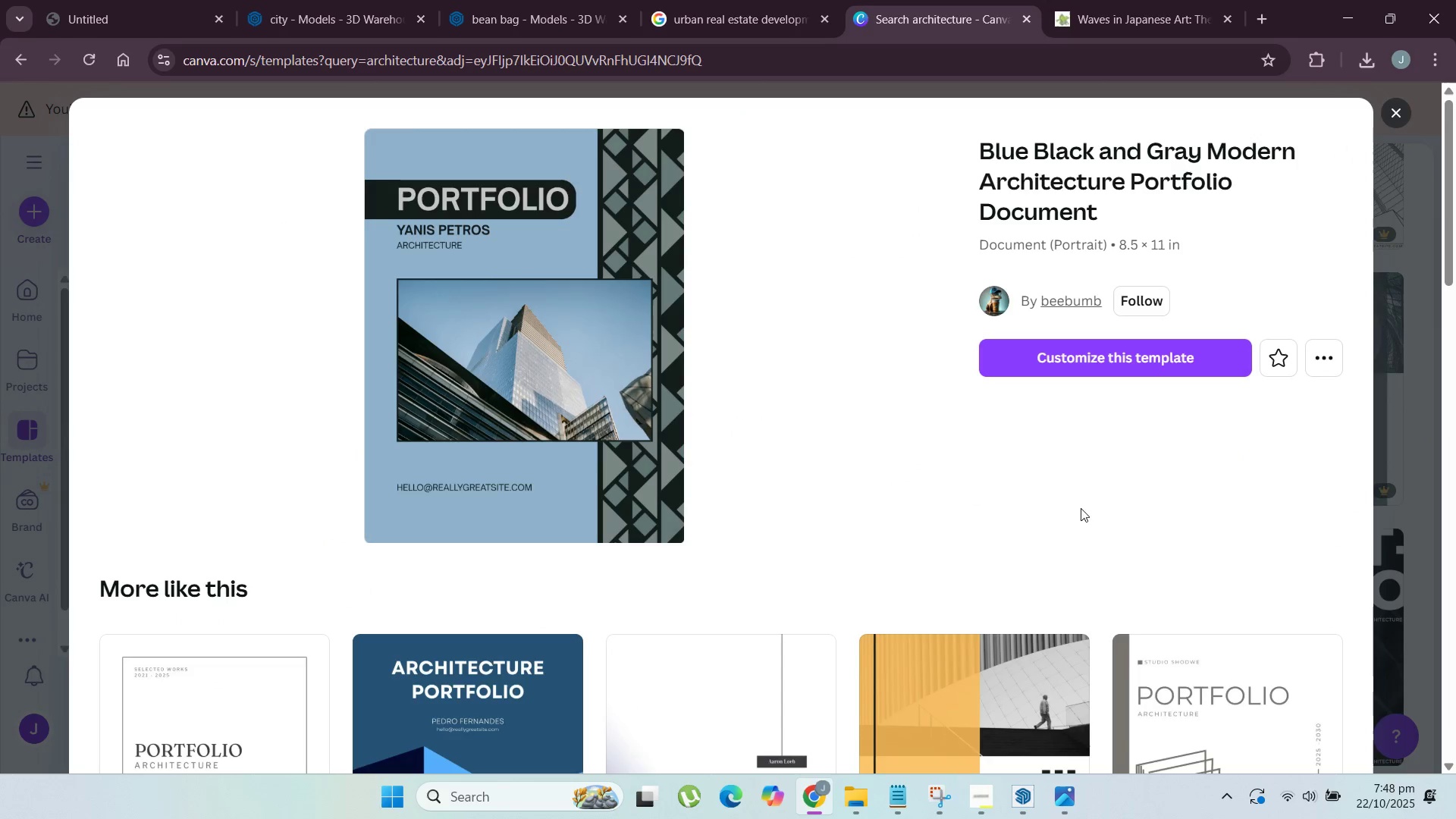 
scroll: coordinate [885, 495], scroll_direction: down, amount: 11.0
 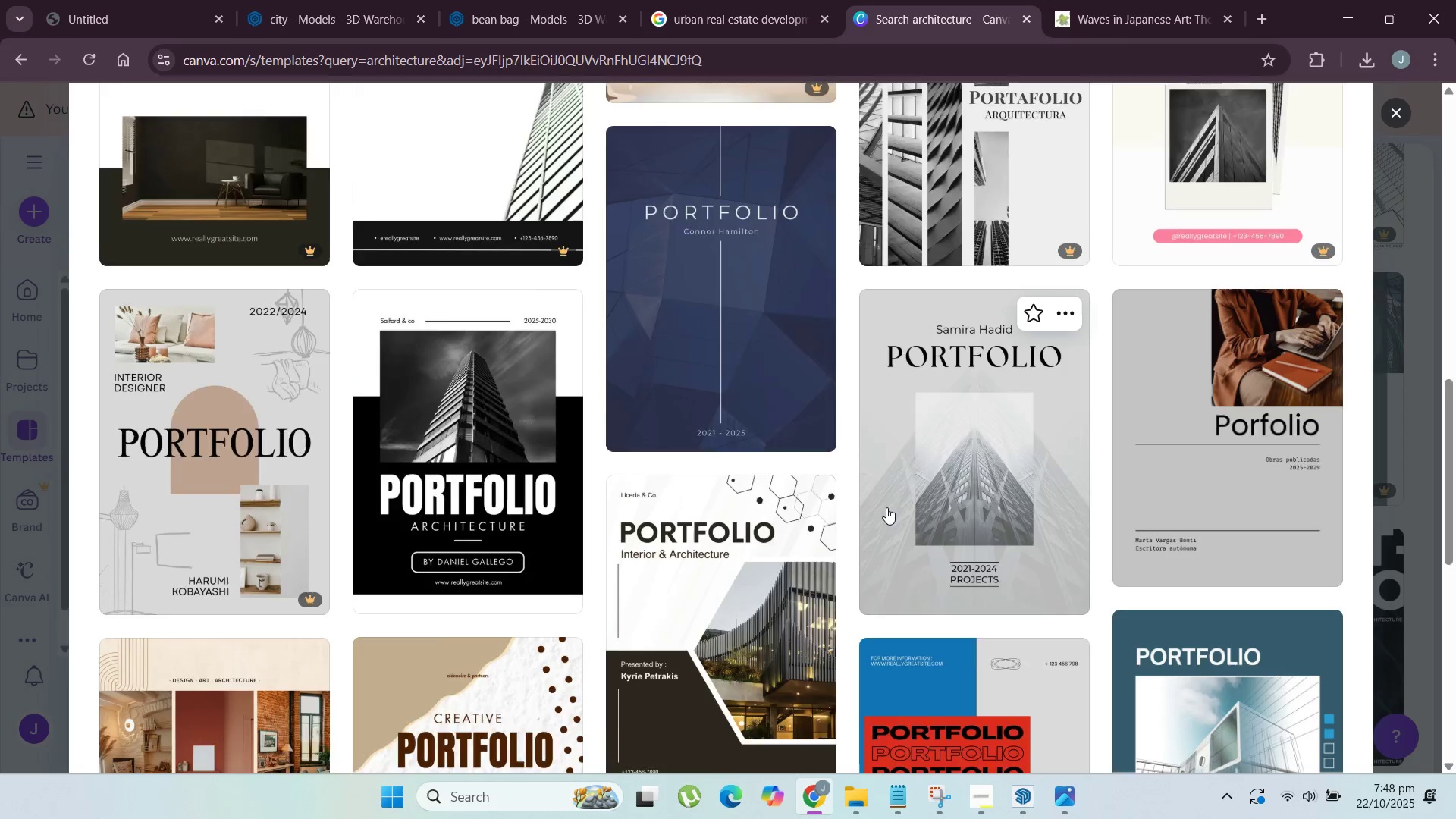 
scroll: coordinate [610, 519], scroll_direction: down, amount: 4.0
 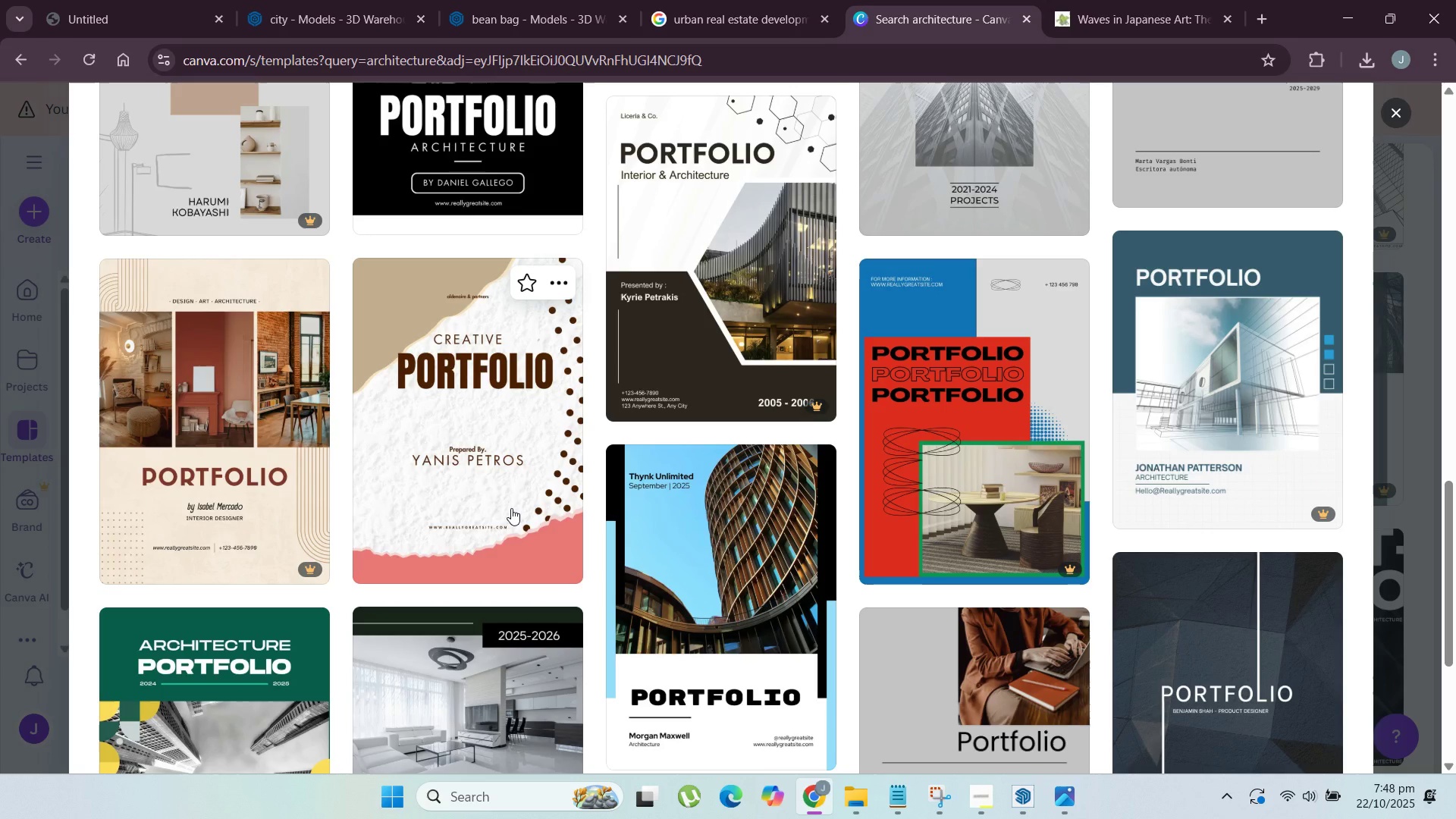 
left_click([511, 508])
 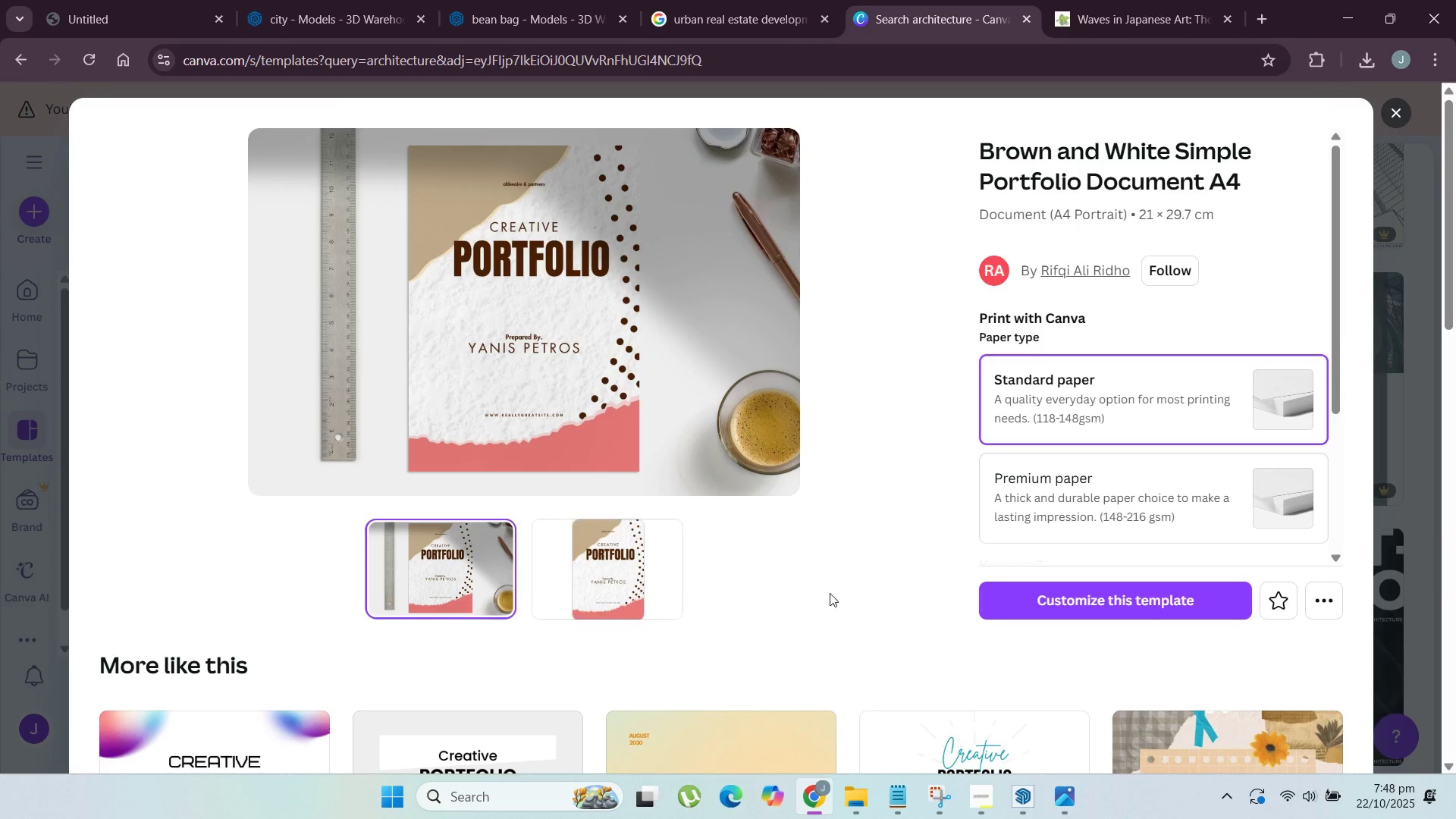 
wait(5.41)
 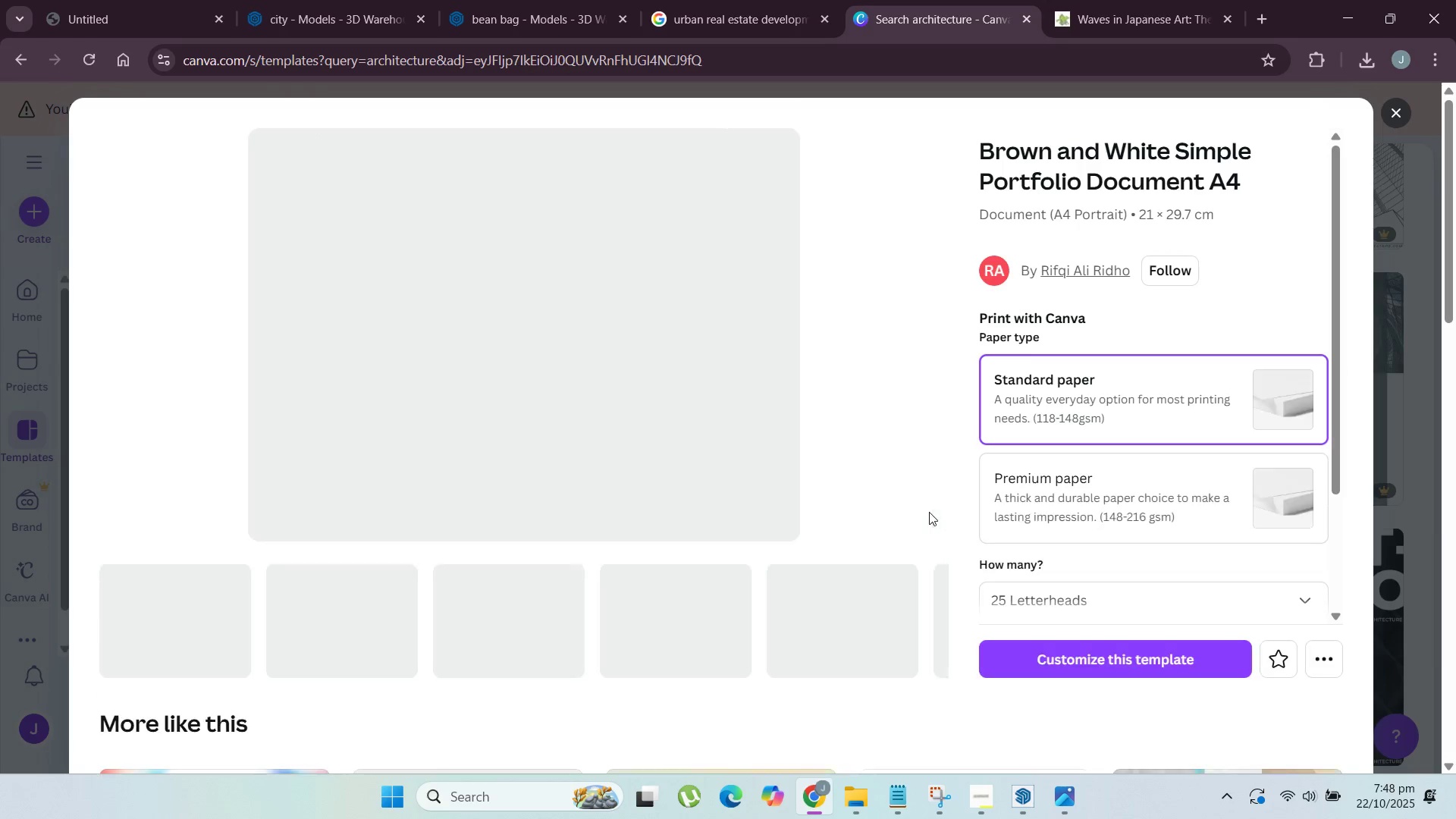 
left_click([1117, 616])
 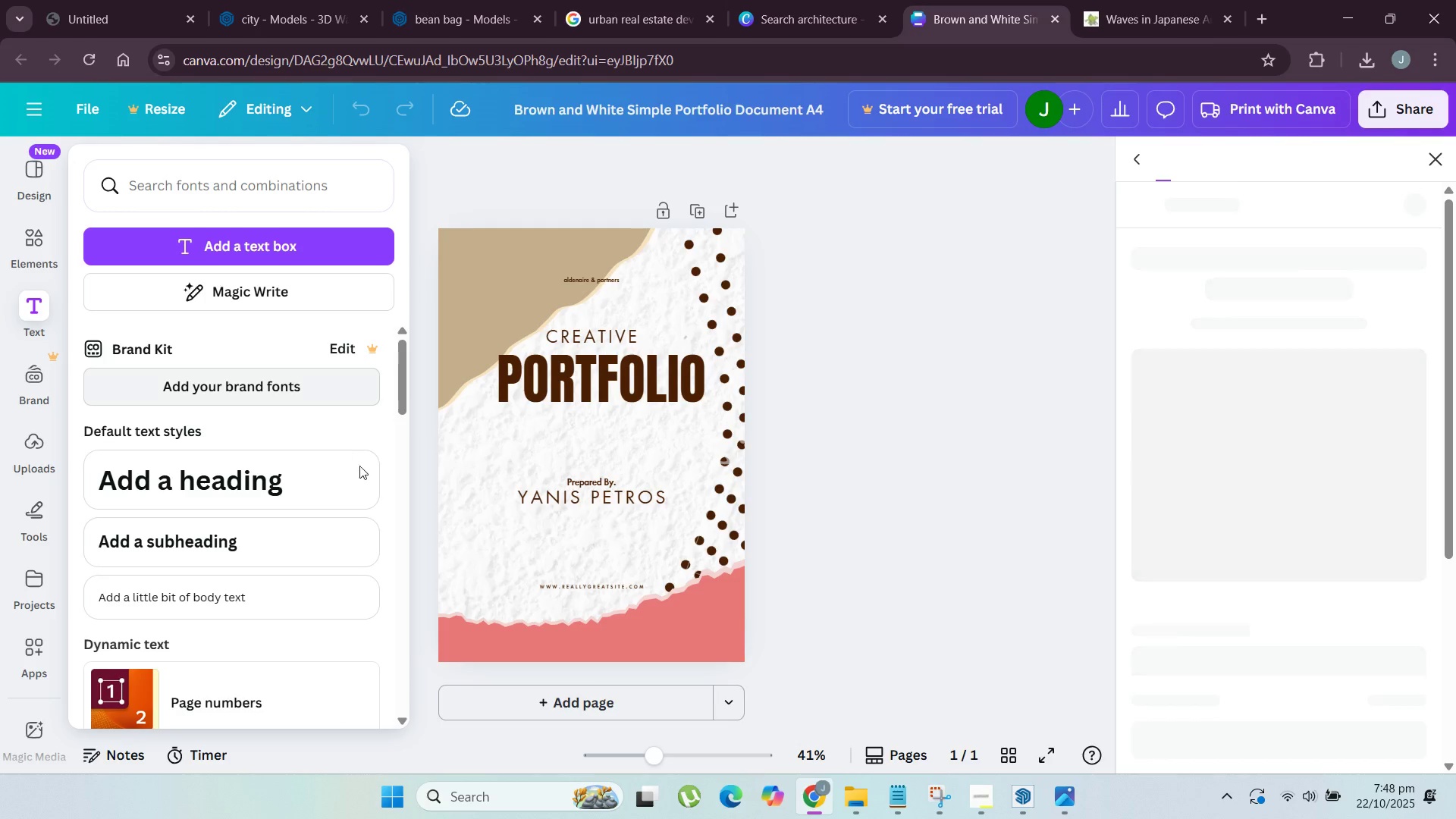 
wait(13.34)
 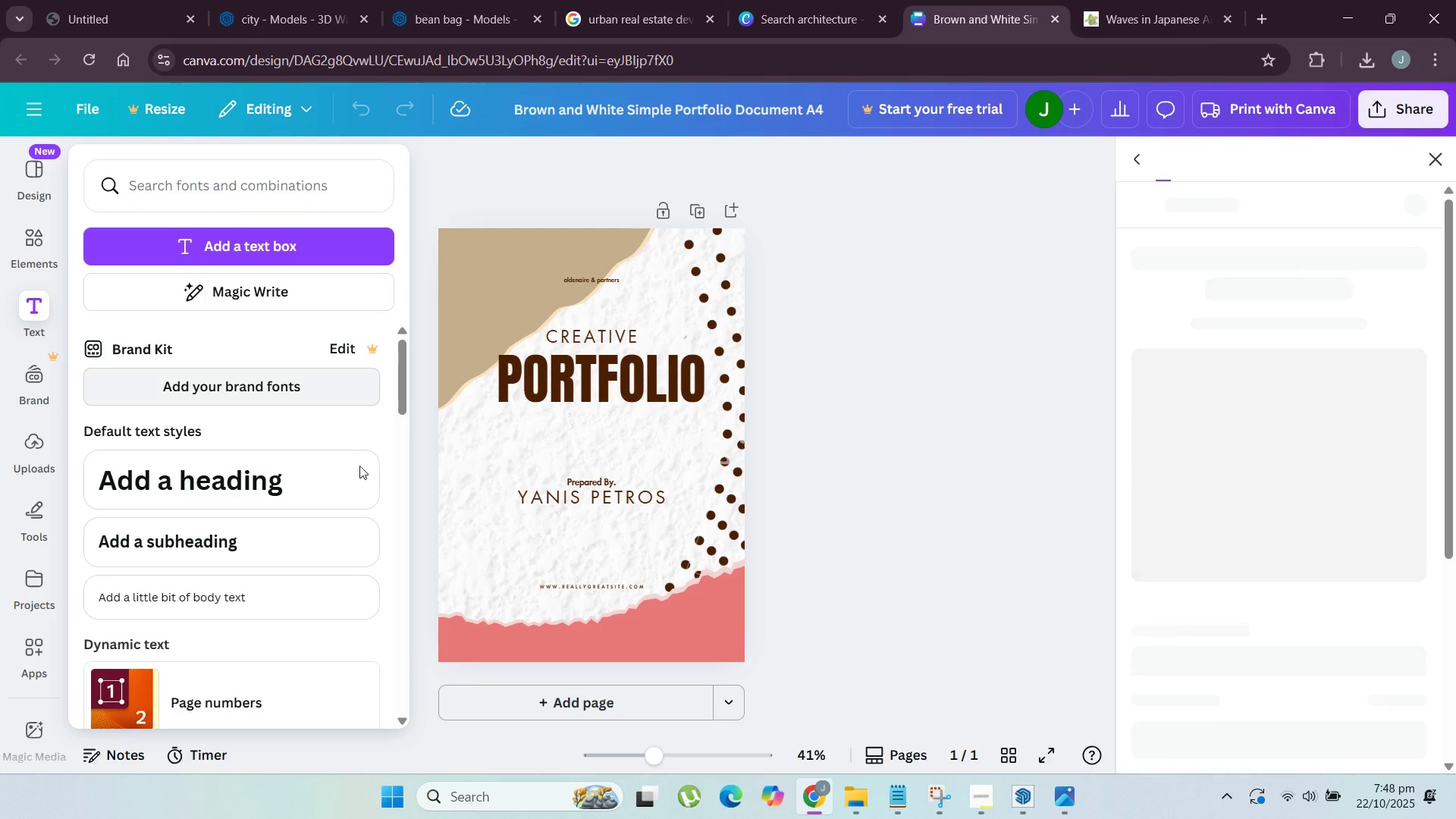 
scroll: coordinate [824, 625], scroll_direction: down, amount: 2.0
 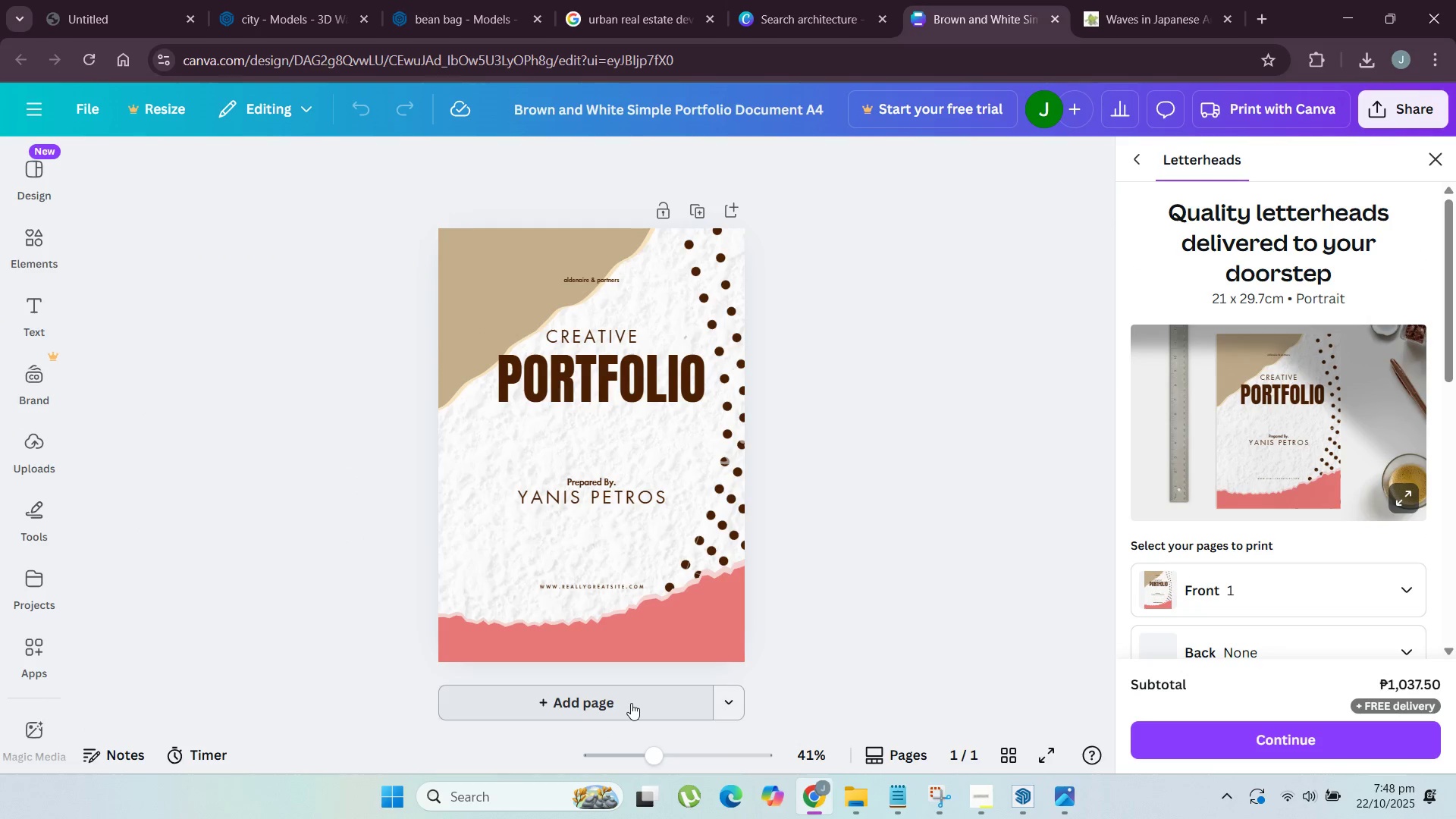 
left_click([631, 703])
 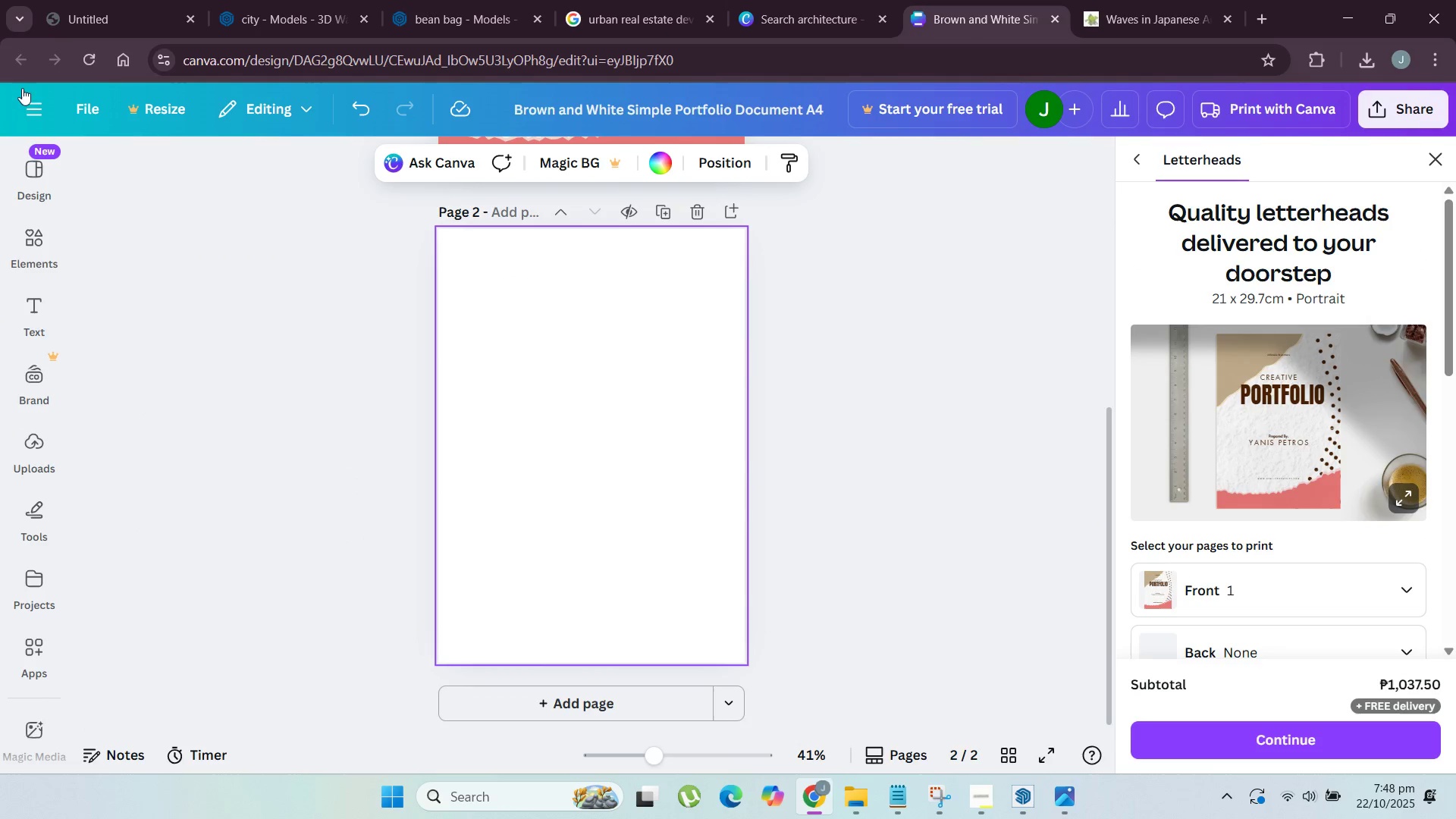 
left_click([12, 51])
 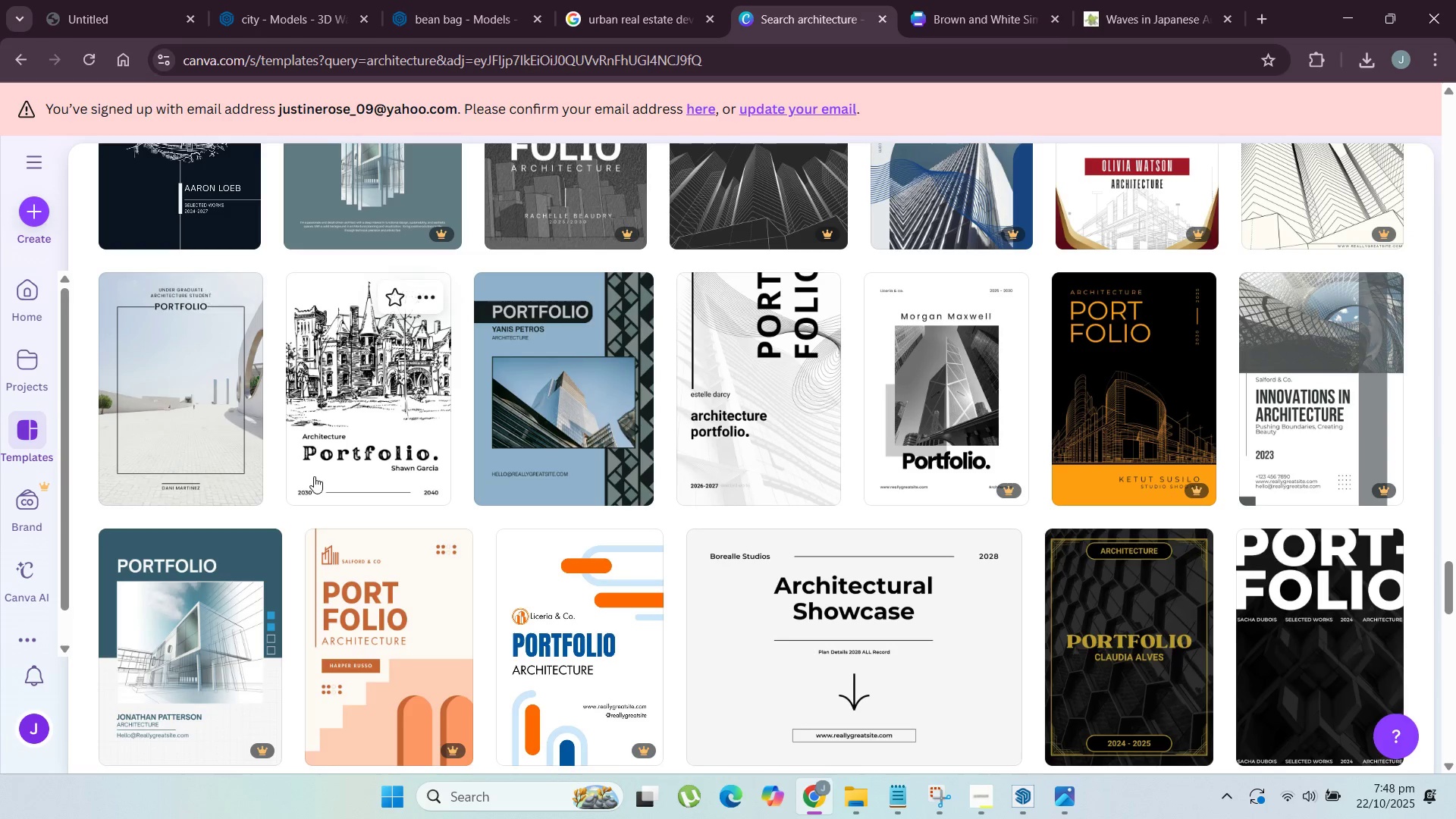 
wait(7.22)
 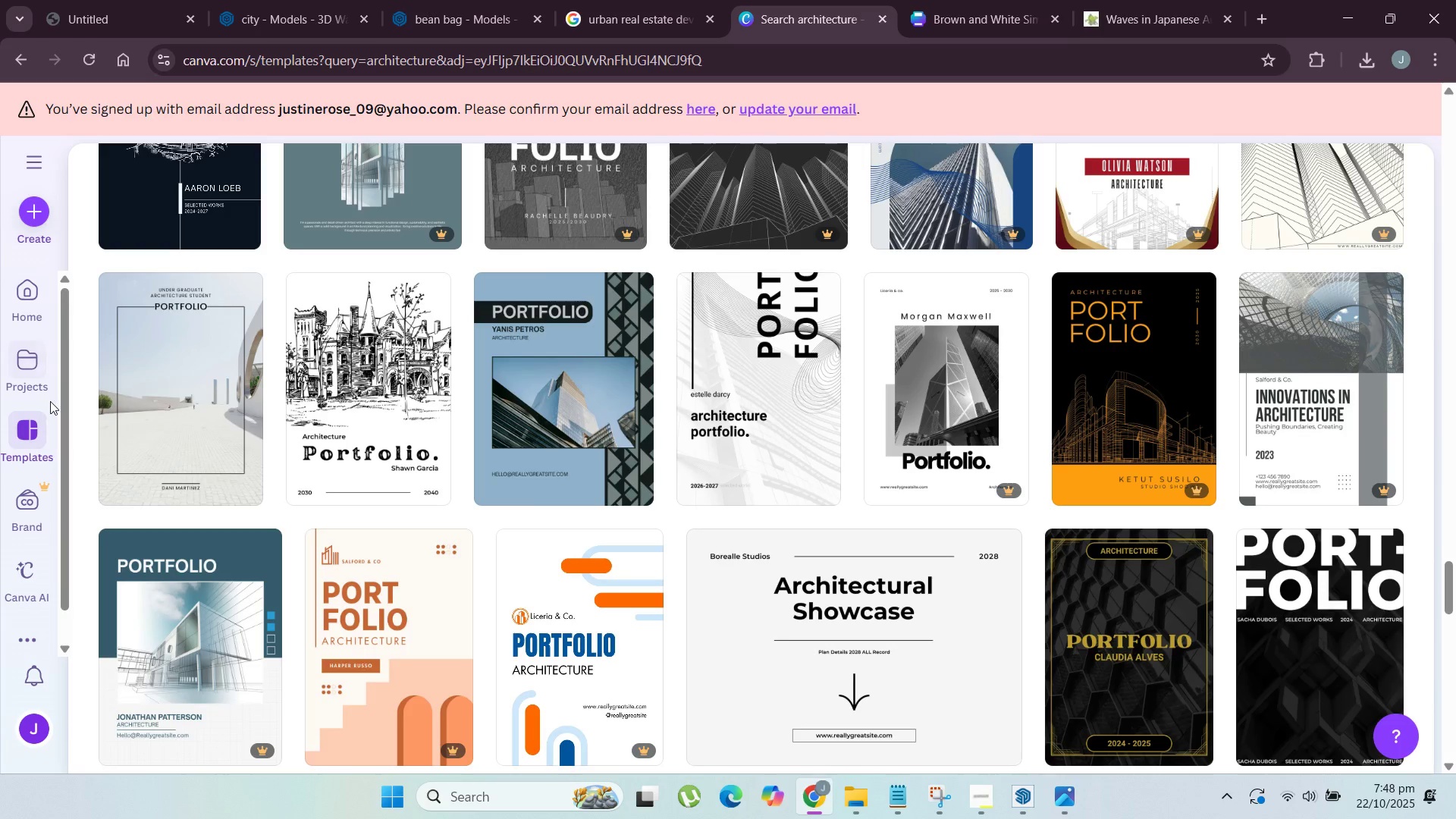 
scroll: coordinate [316, 585], scroll_direction: down, amount: 3.0
 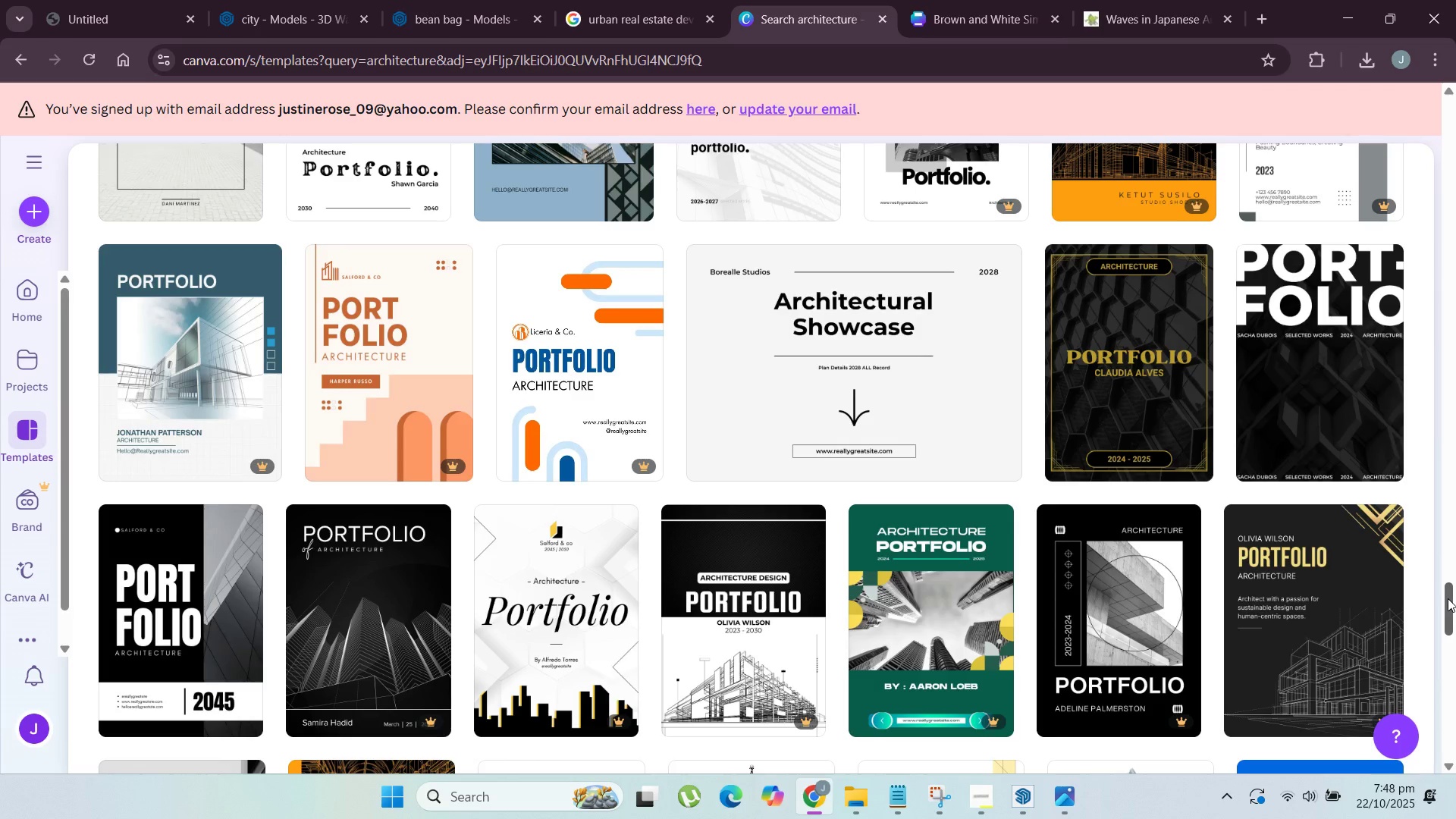 
wait(7.71)
 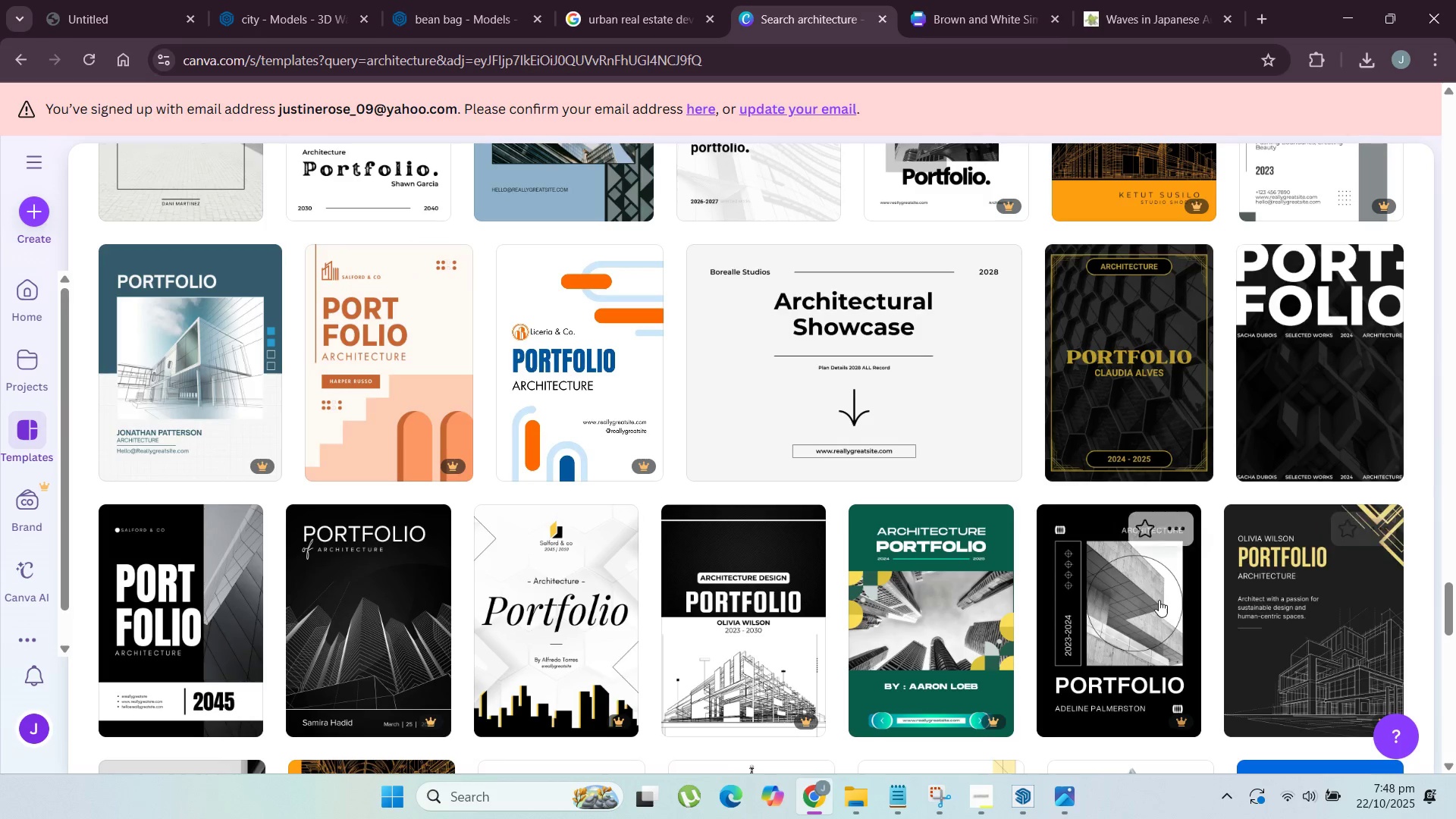 
scroll: coordinate [382, 472], scroll_direction: down, amount: 4.0
 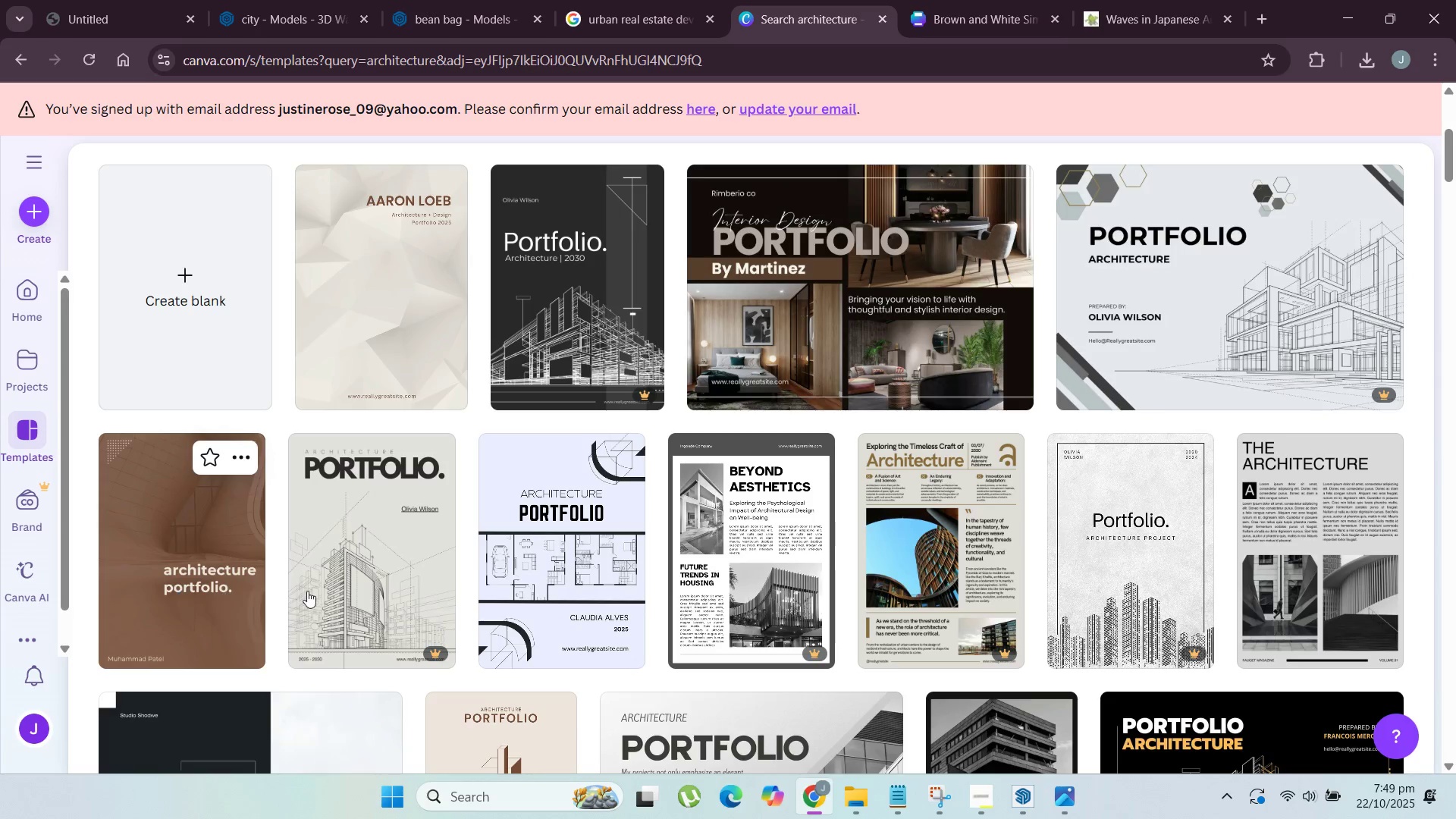 
mouse_move([603, 589])
 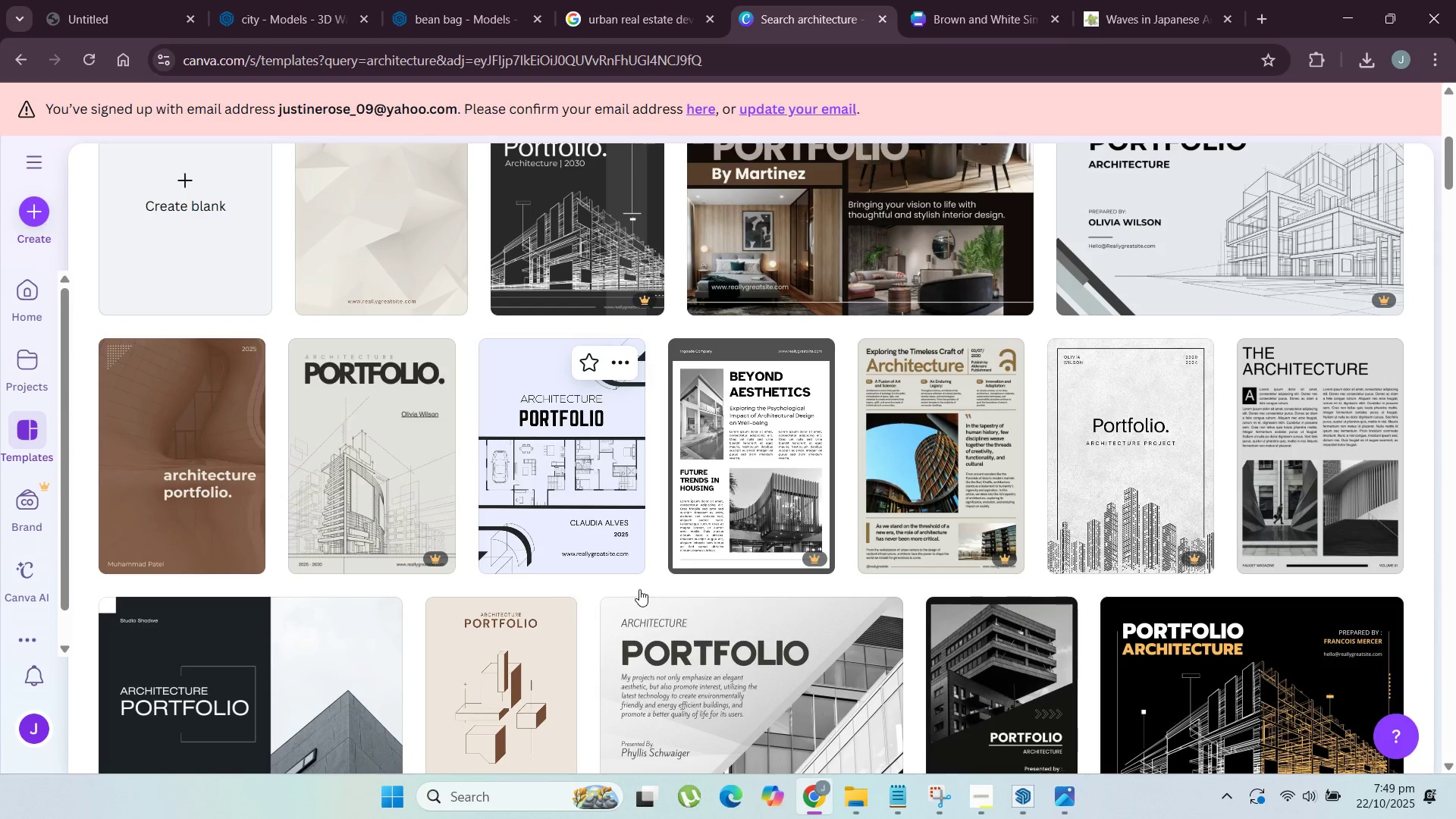 
scroll: coordinate [366, 570], scroll_direction: down, amount: 9.0
 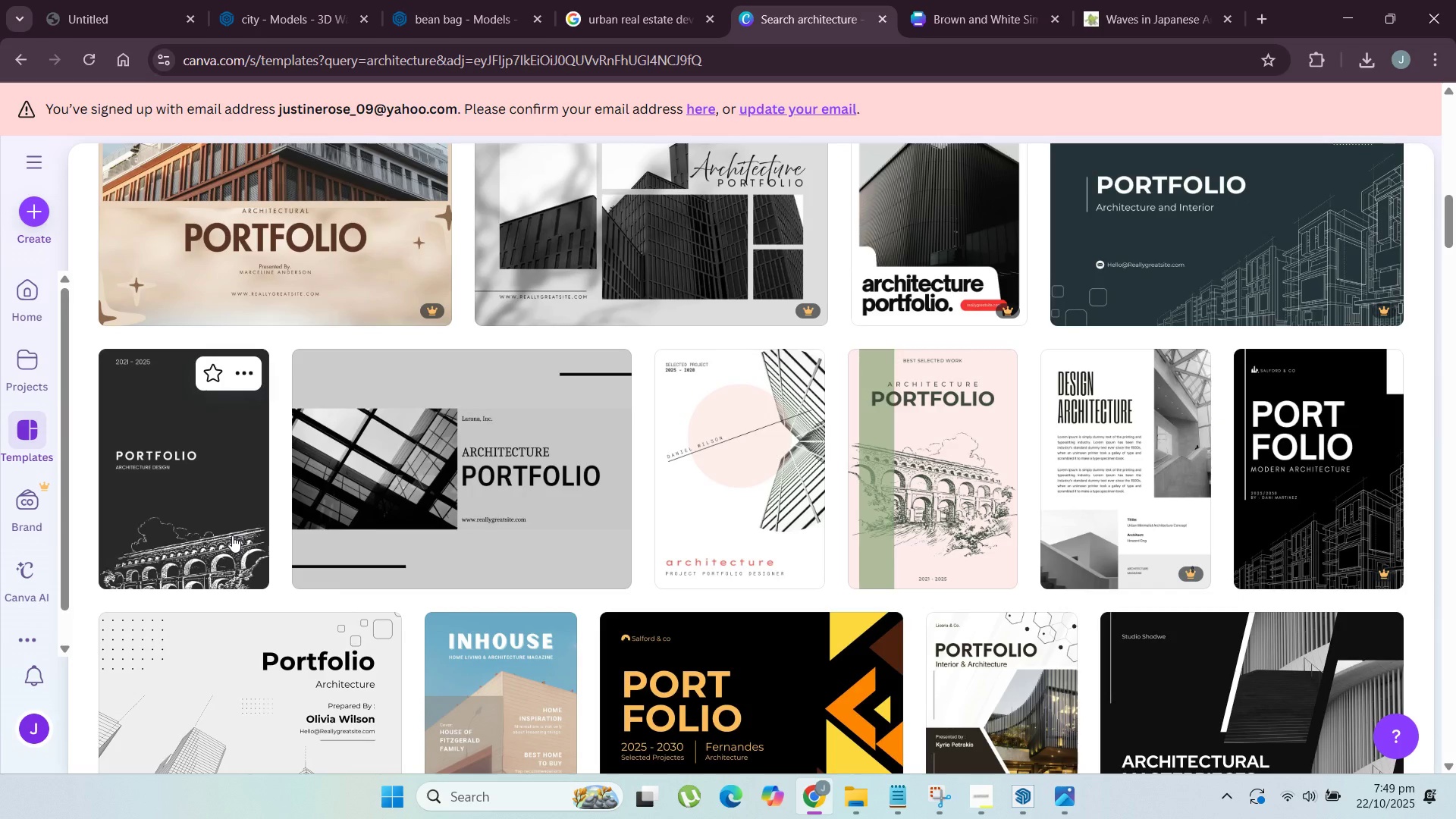 
left_click([232, 535])
 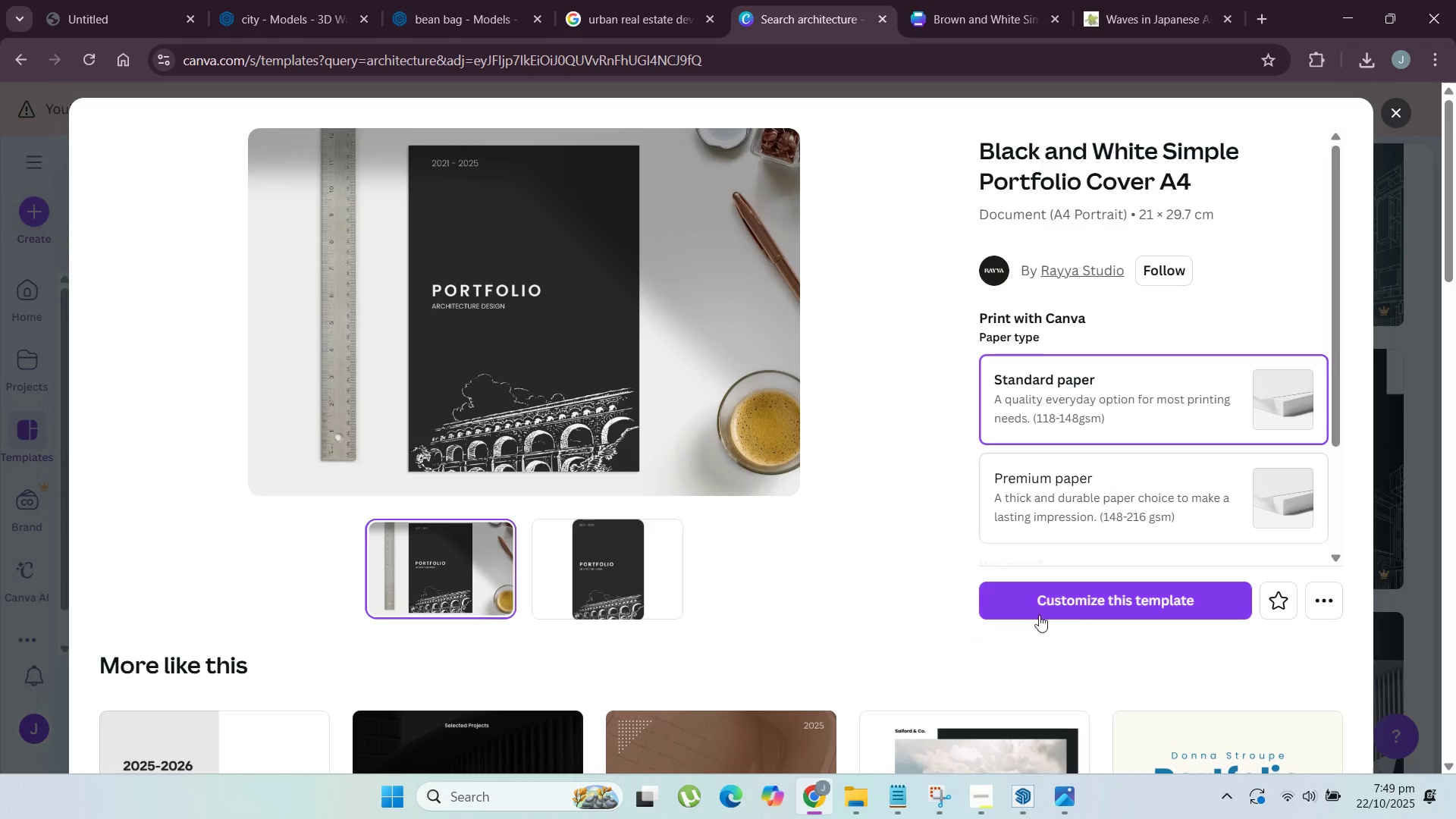 
left_click([1129, 613])
 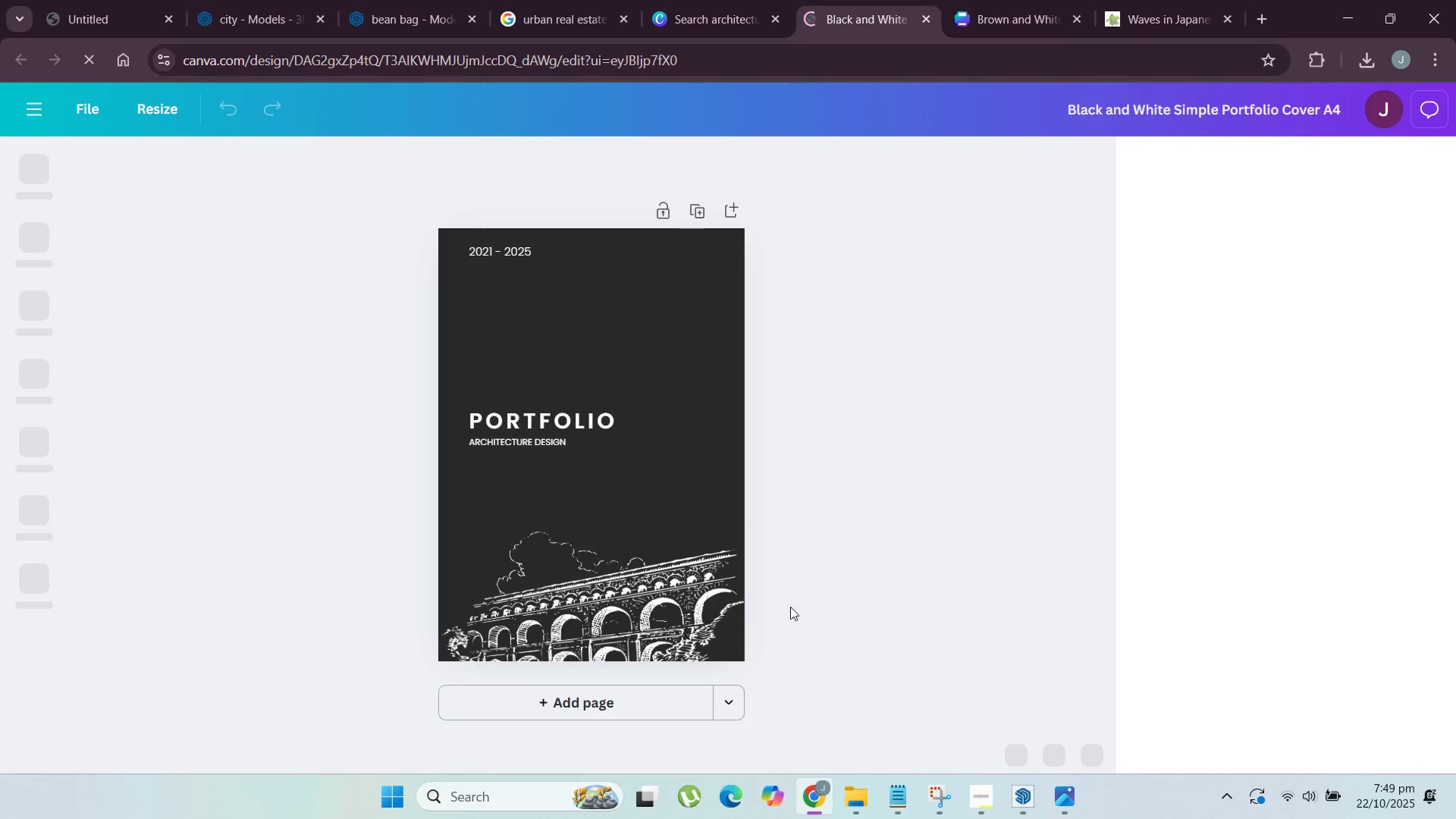 
wait(6.52)
 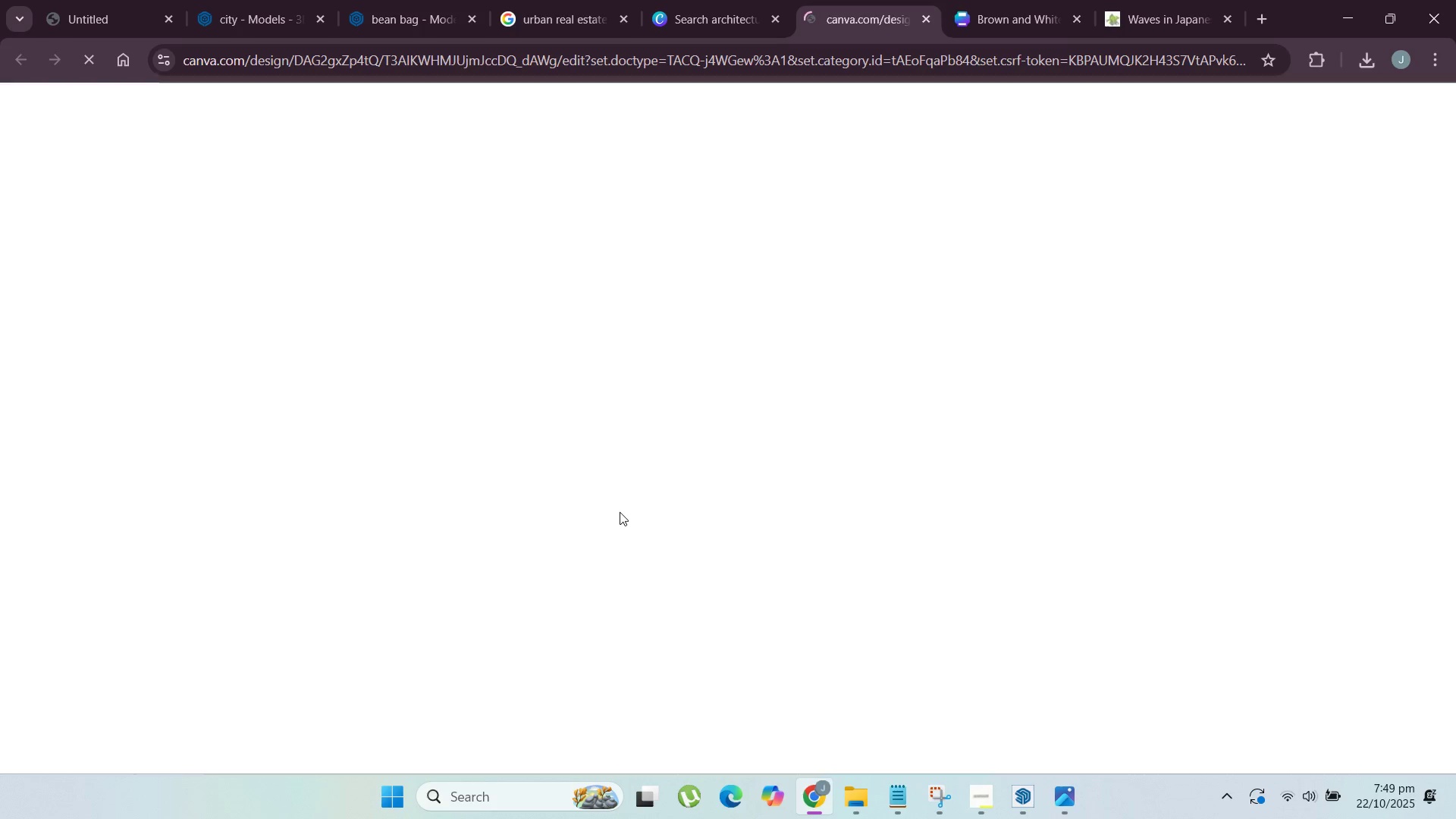 
left_click([548, 427])
 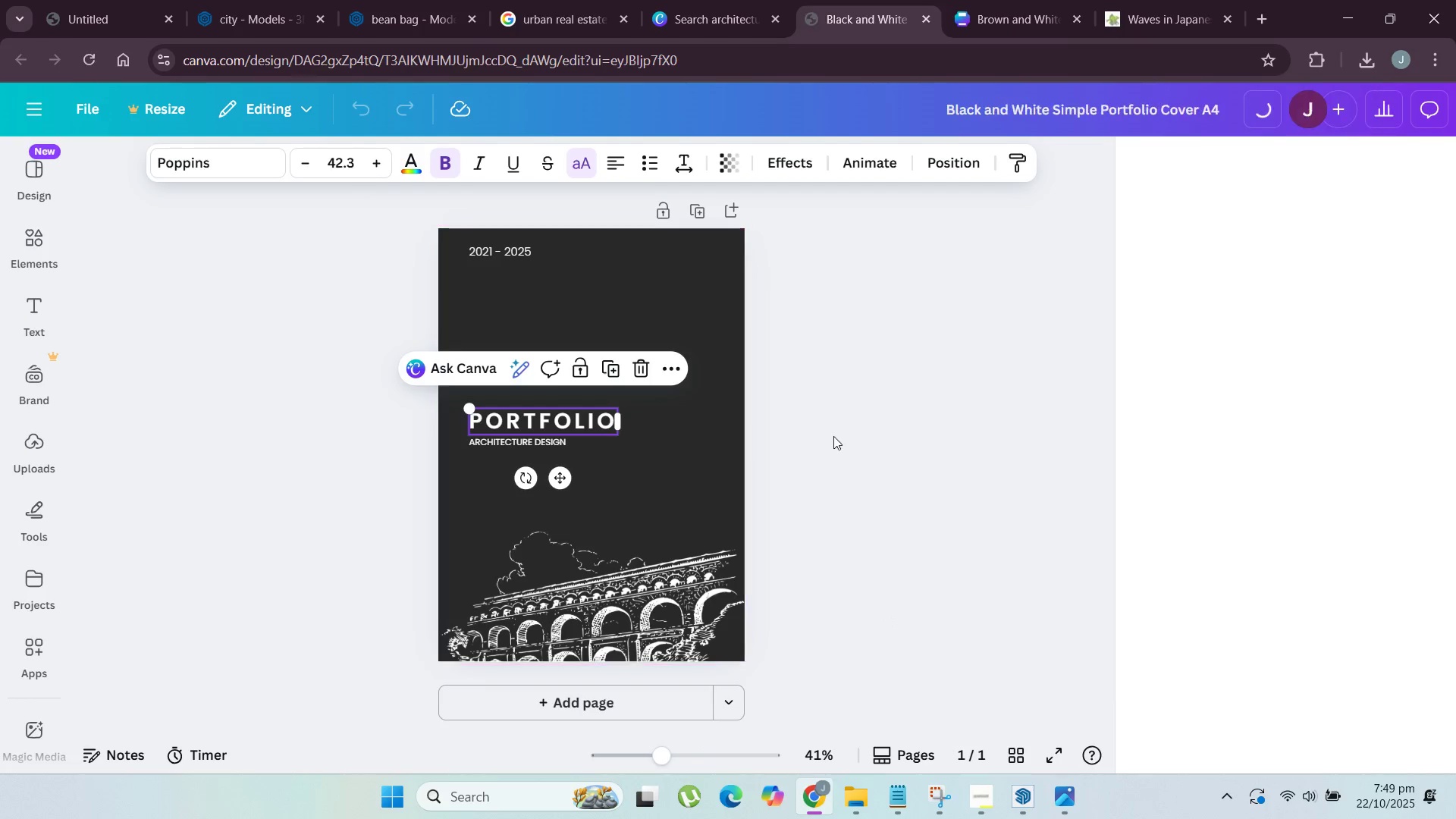 
left_click([899, 441])
 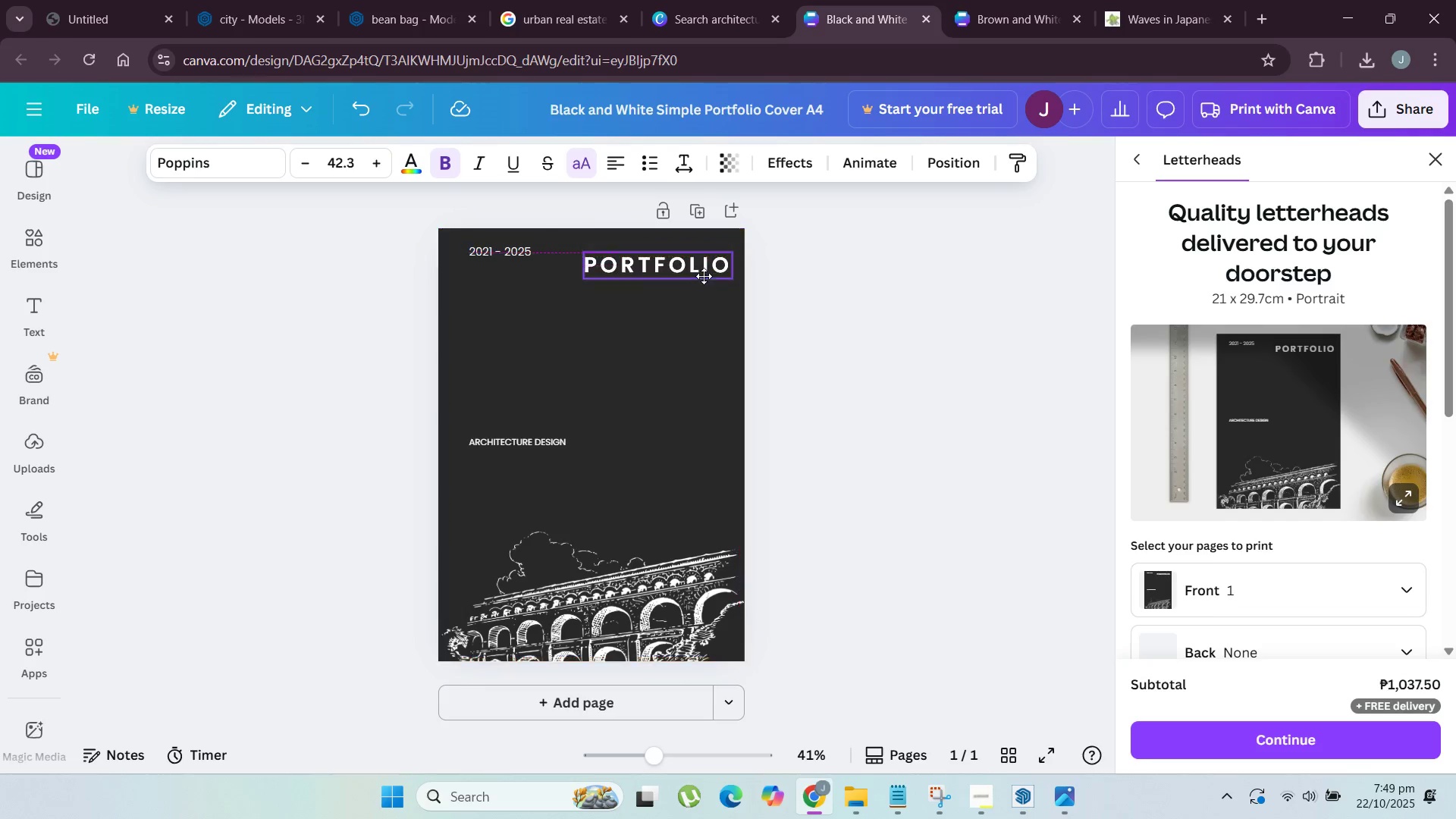 
left_click([522, 258])
 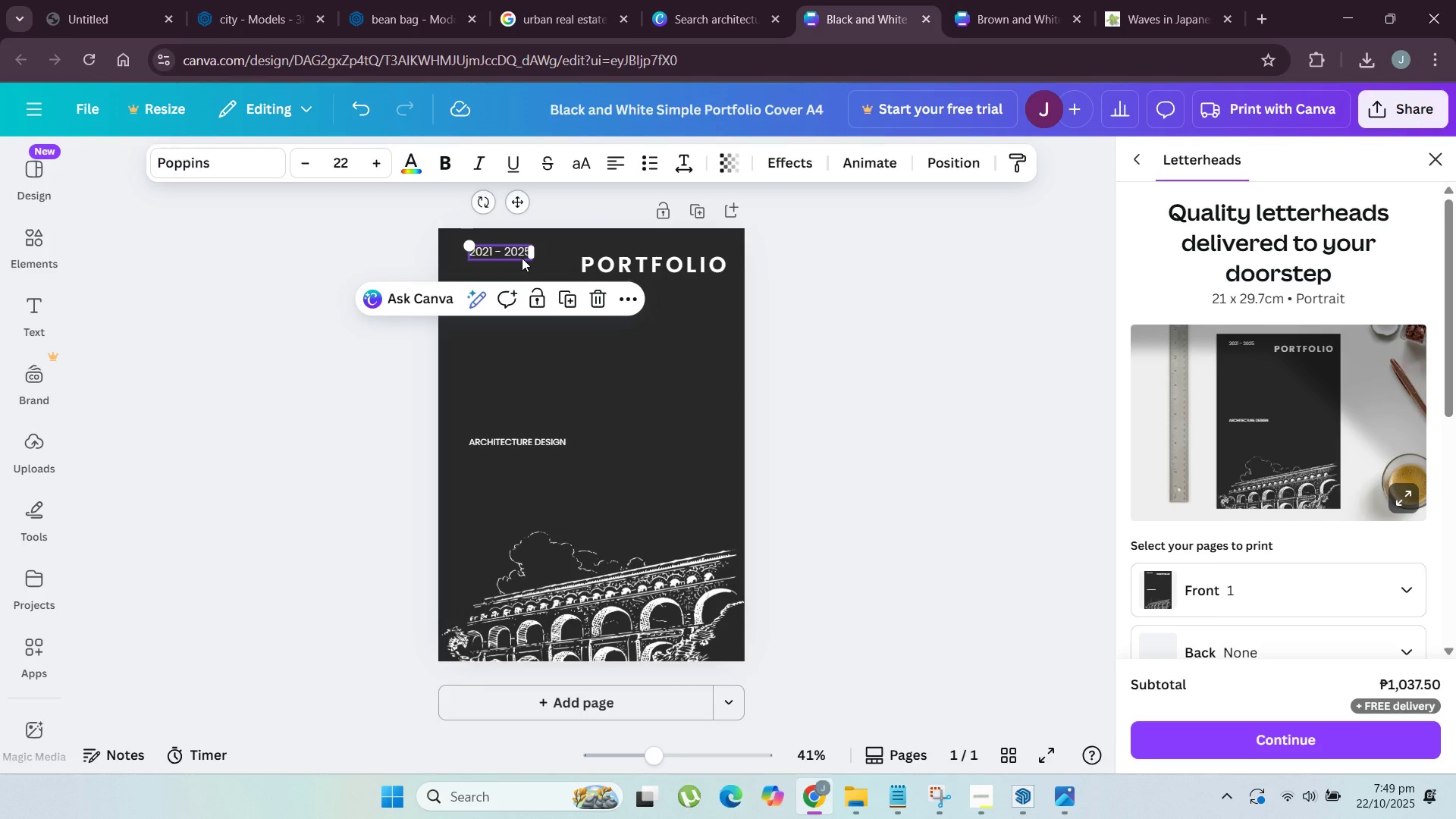 
key(Delete)
 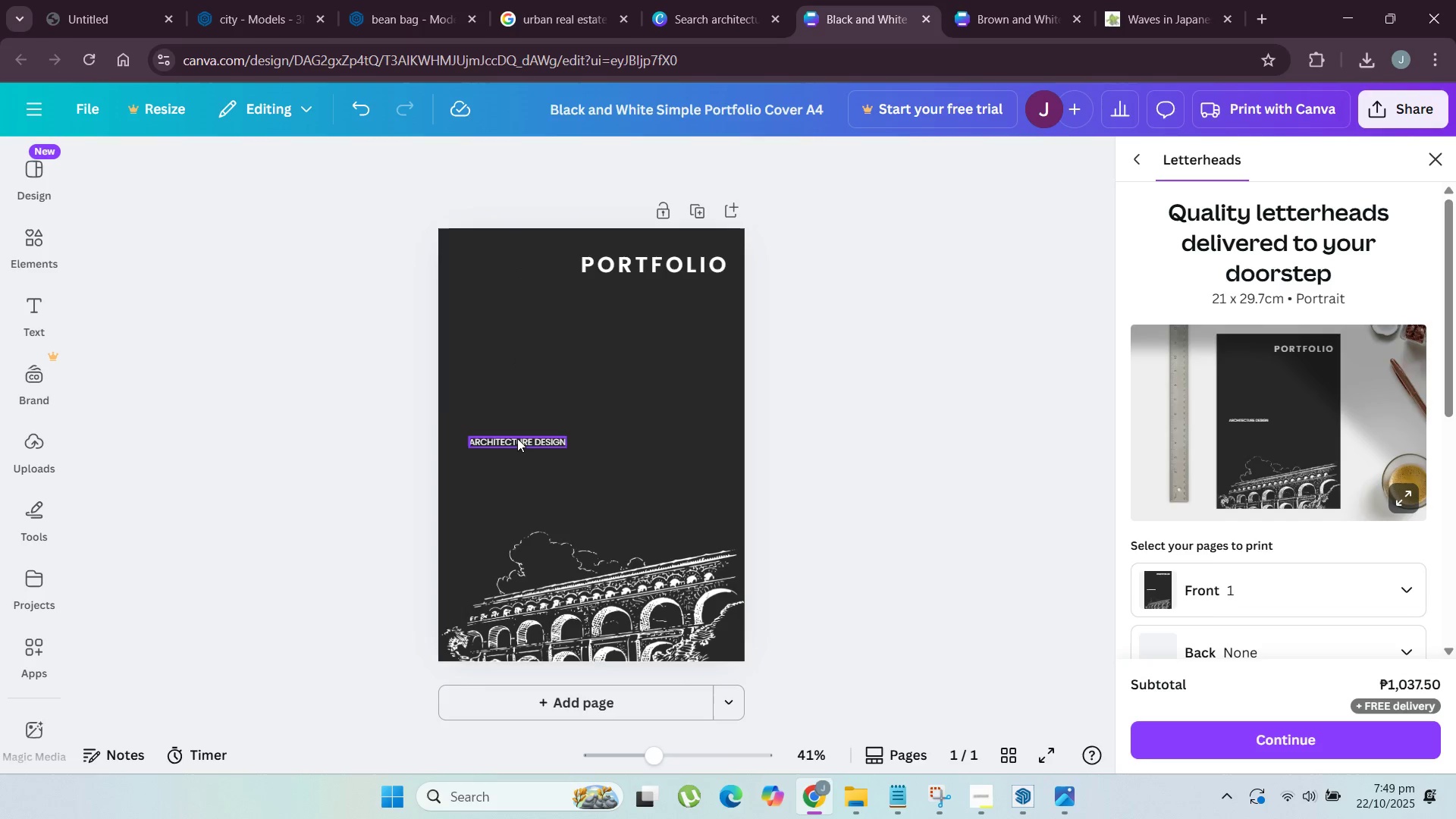 
left_click([517, 439])
 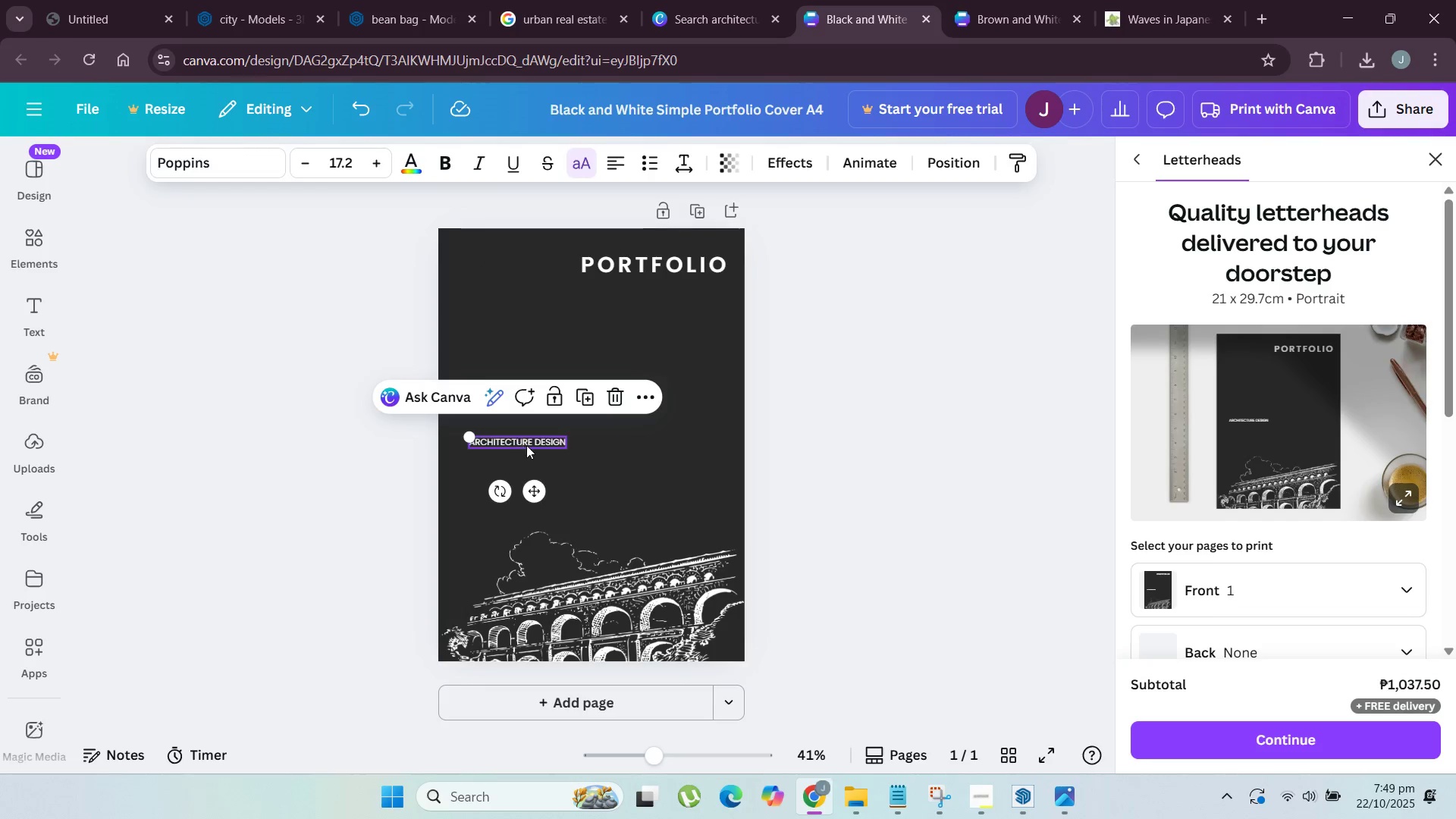 
key(Delete)
 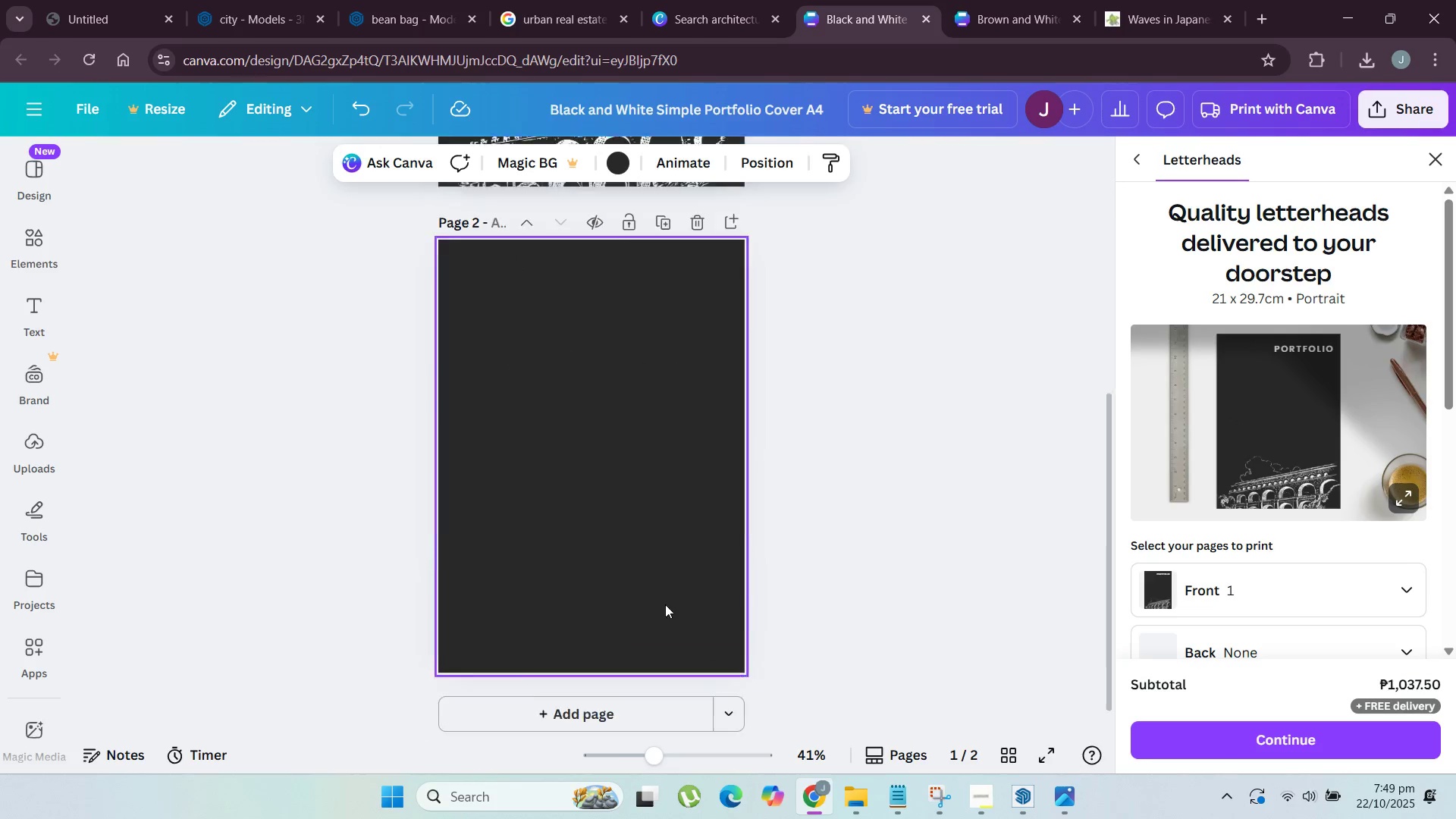 
scroll: coordinate [715, 410], scroll_direction: up, amount: 2.0
 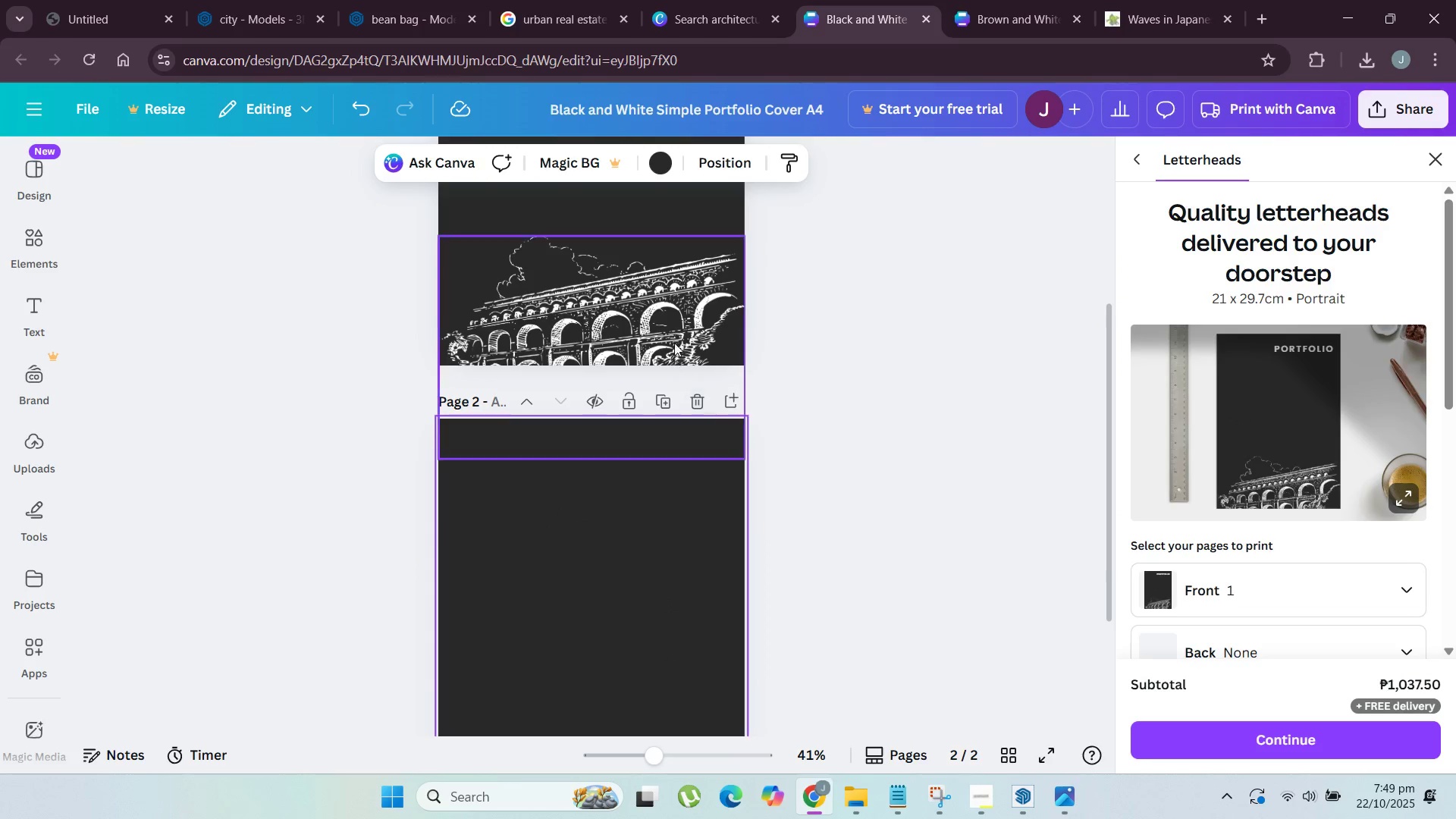 
left_click([674, 337])
 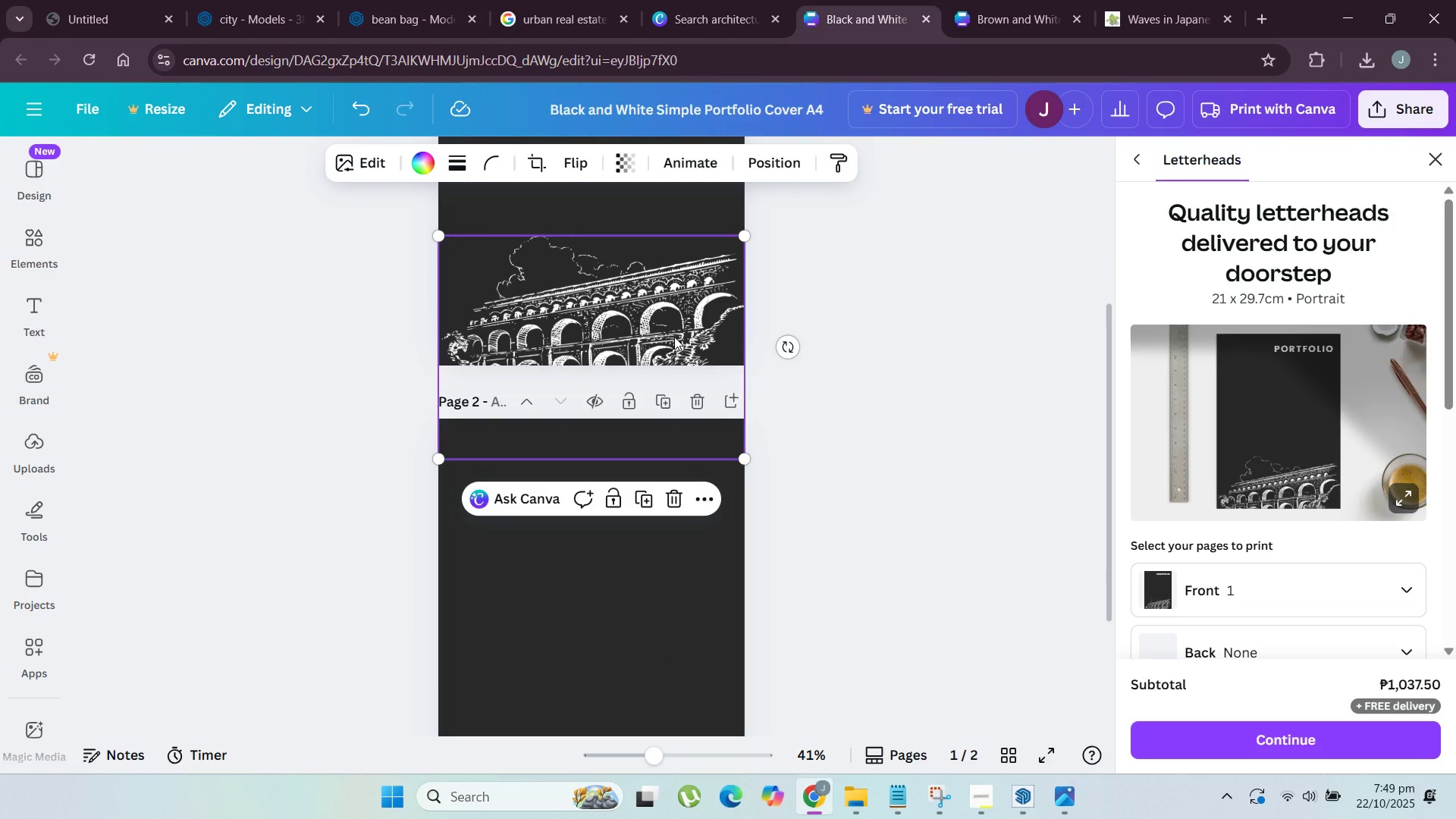 
key(Control+C)
 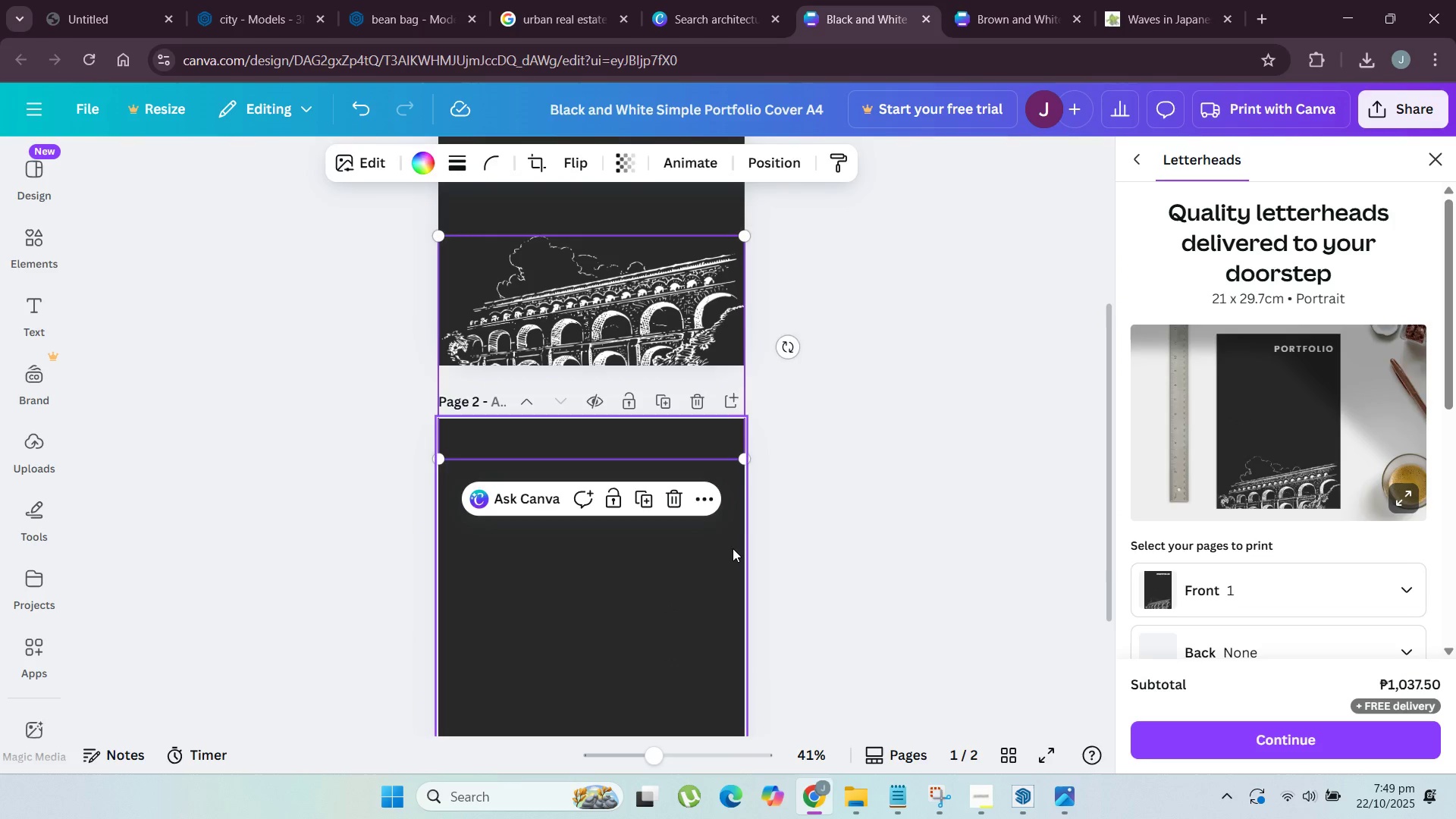 
left_click([733, 548])
 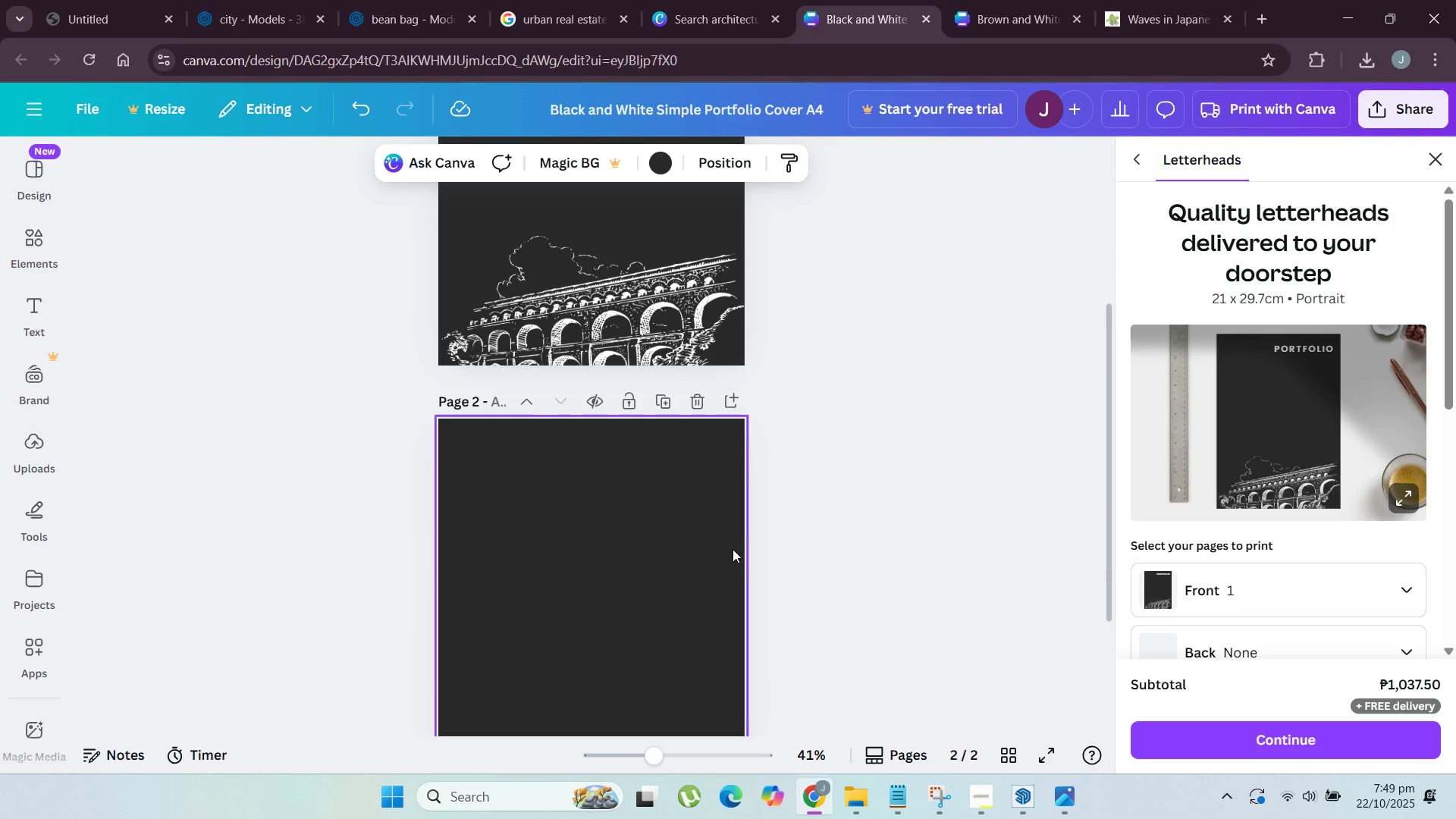 
key(Control+V)
 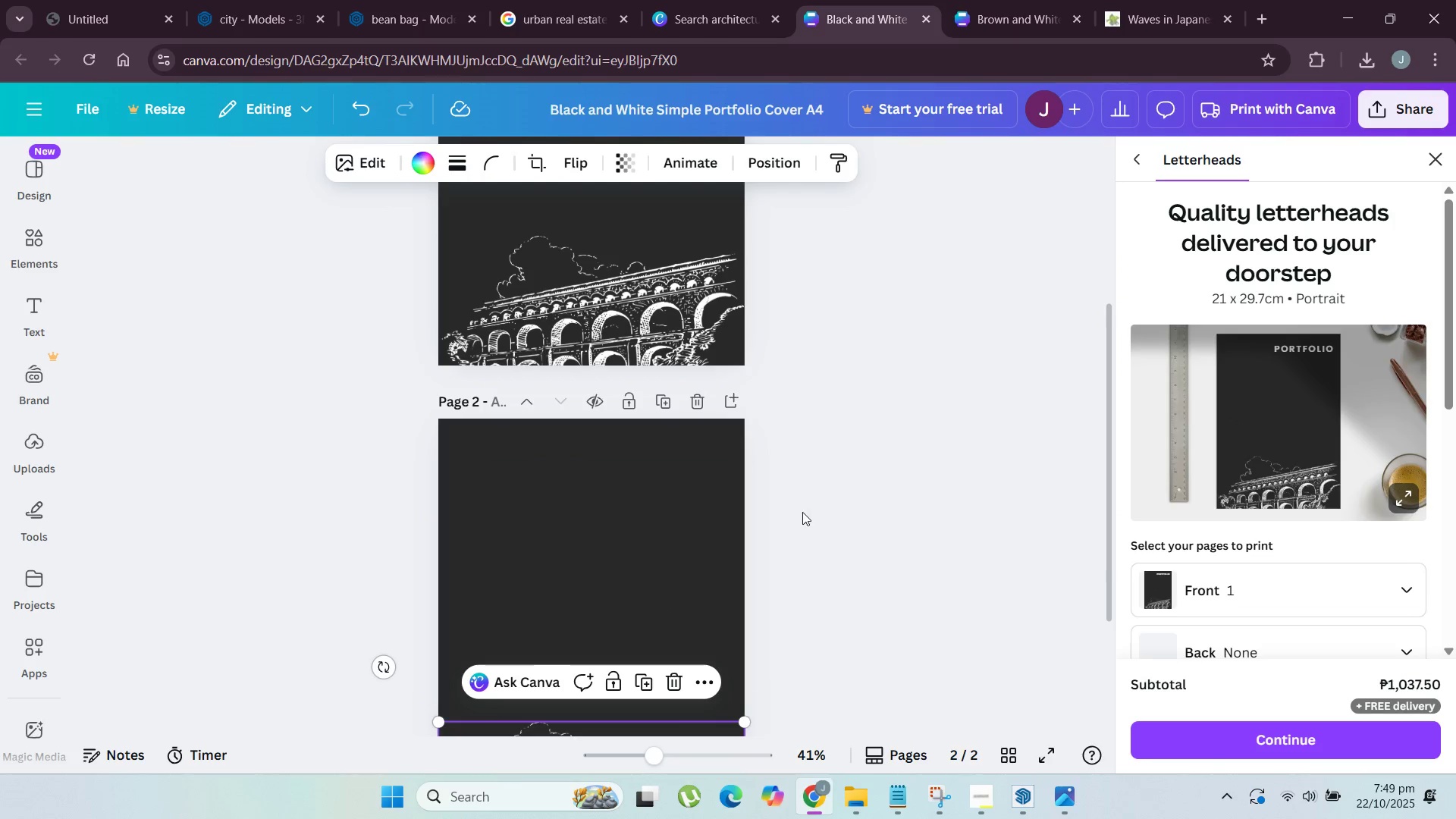 
scroll: coordinate [802, 512], scroll_direction: down, amount: 1.0
 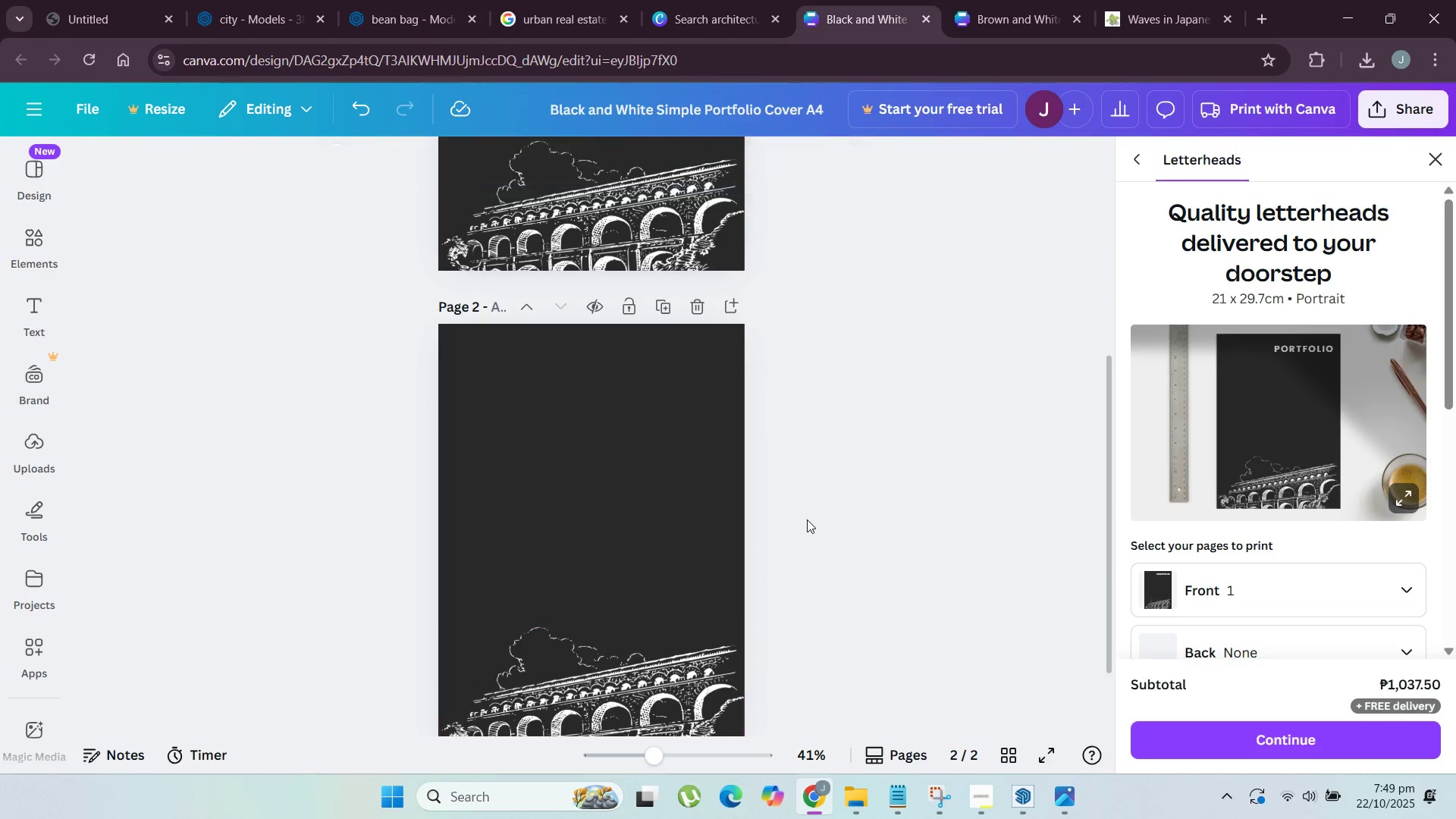 
left_click([807, 519])
 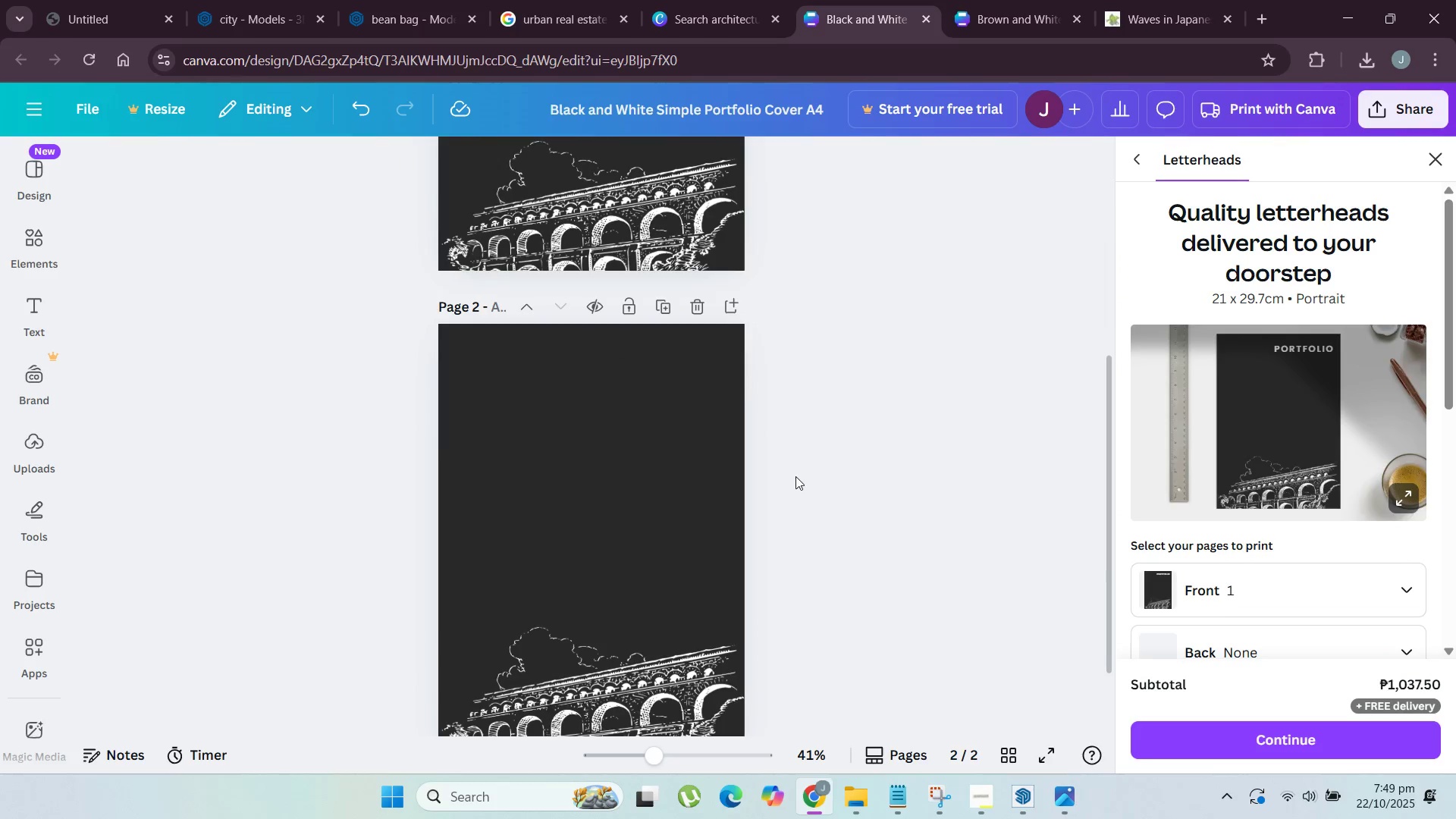 
scroll: coordinate [798, 450], scroll_direction: up, amount: 7.0
 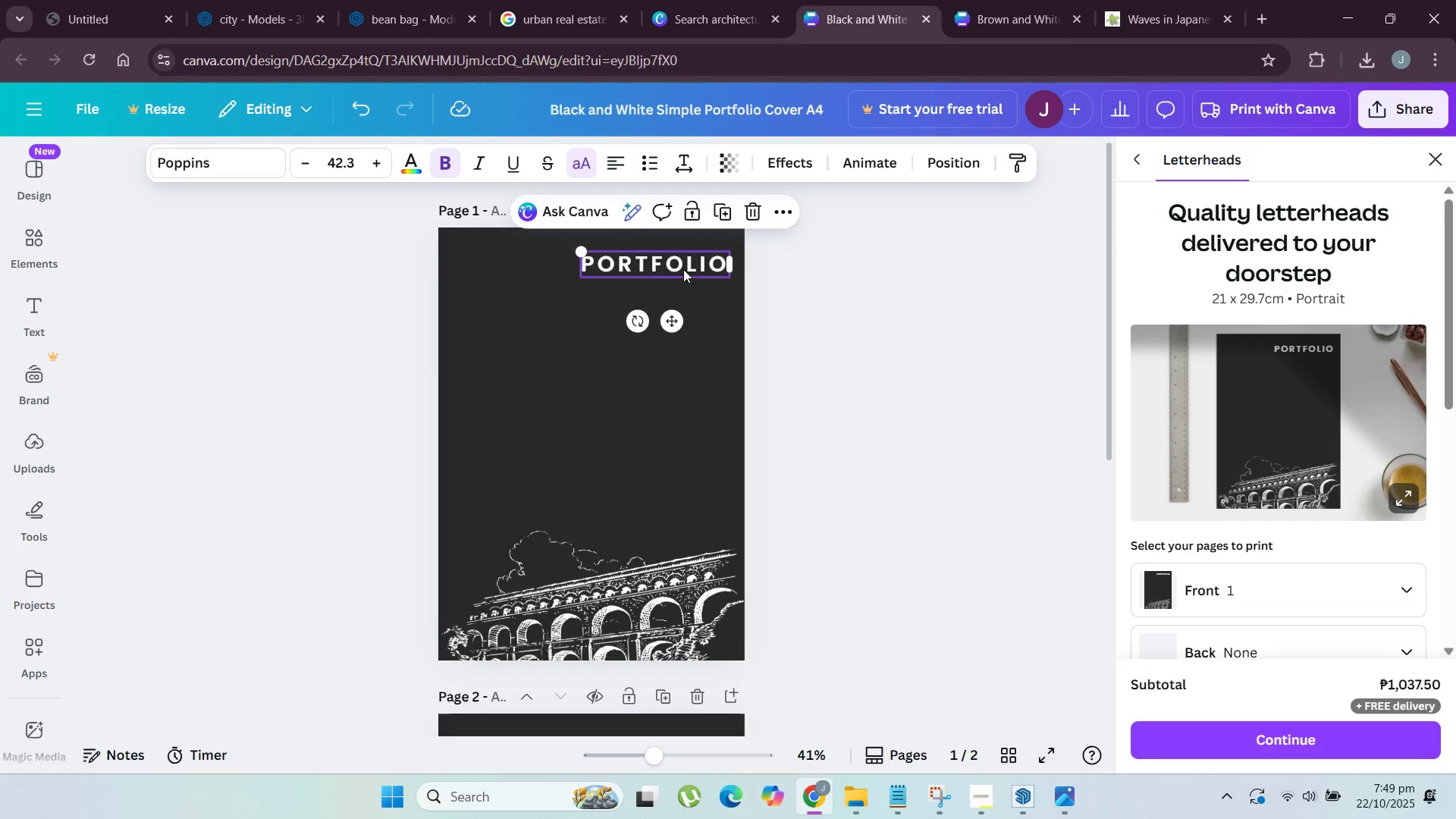 
double_click([683, 269])
 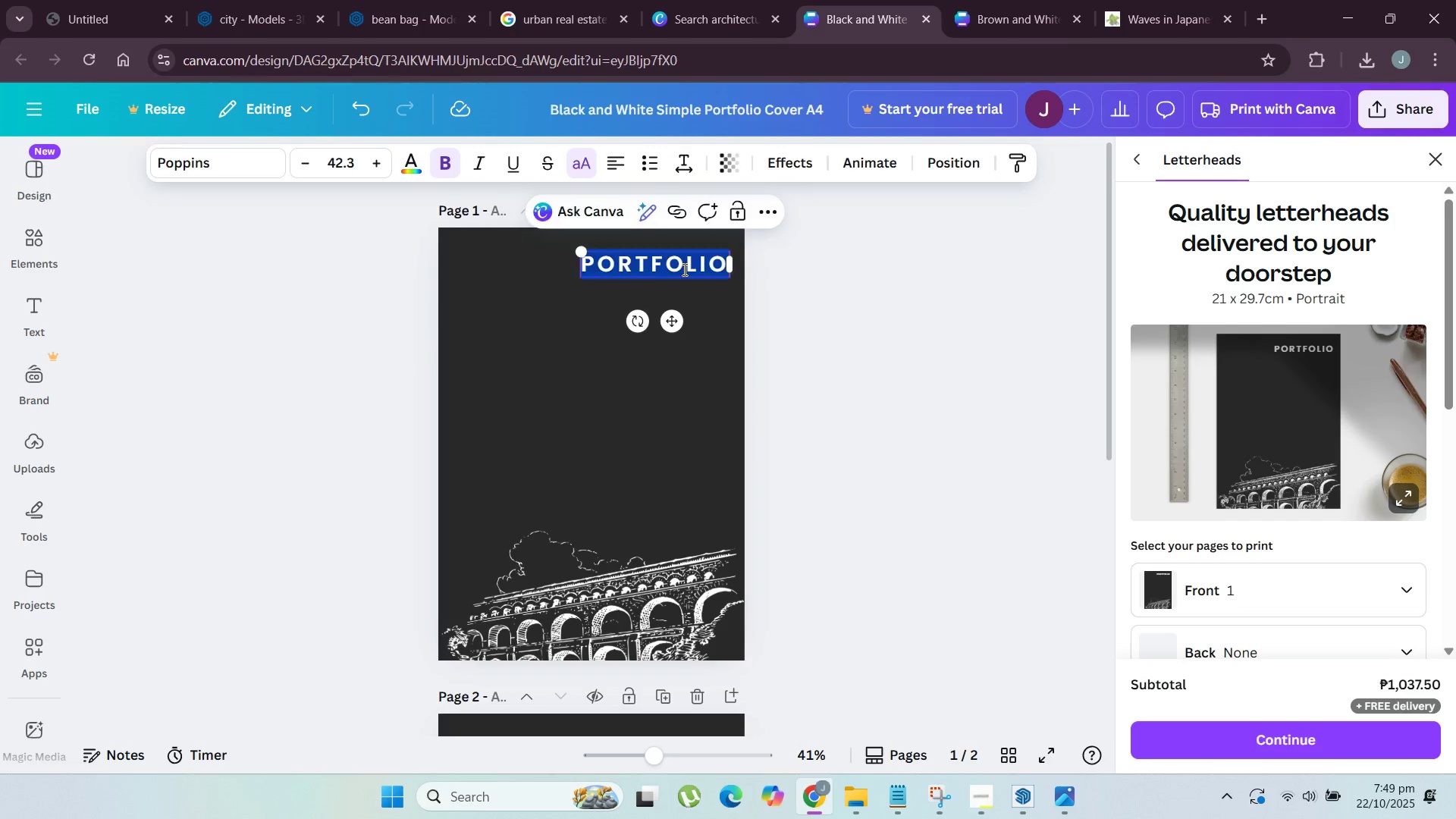 
triple_click([683, 269])
 